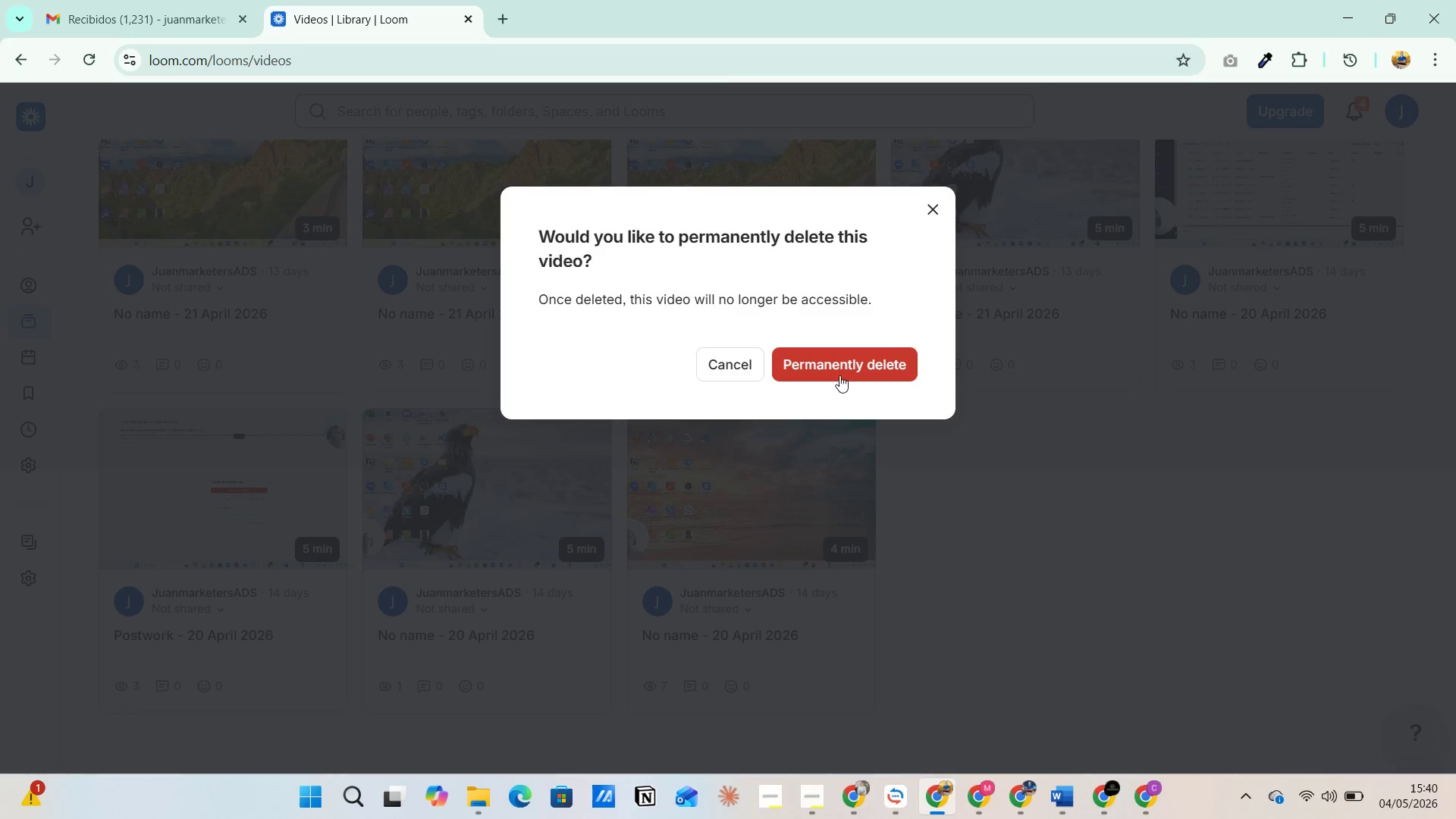 
left_click([839, 371])
 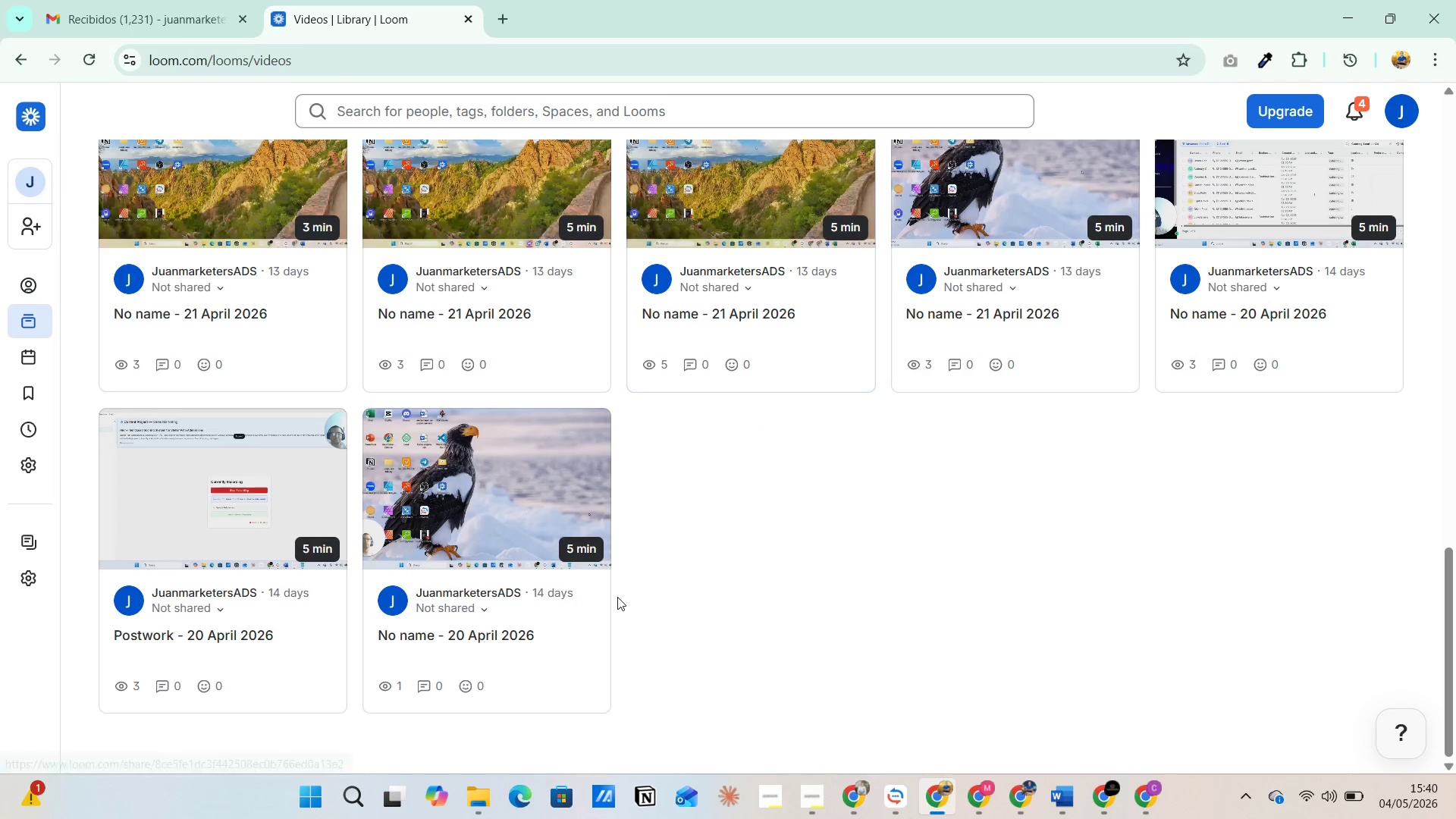 
left_click([584, 499])
 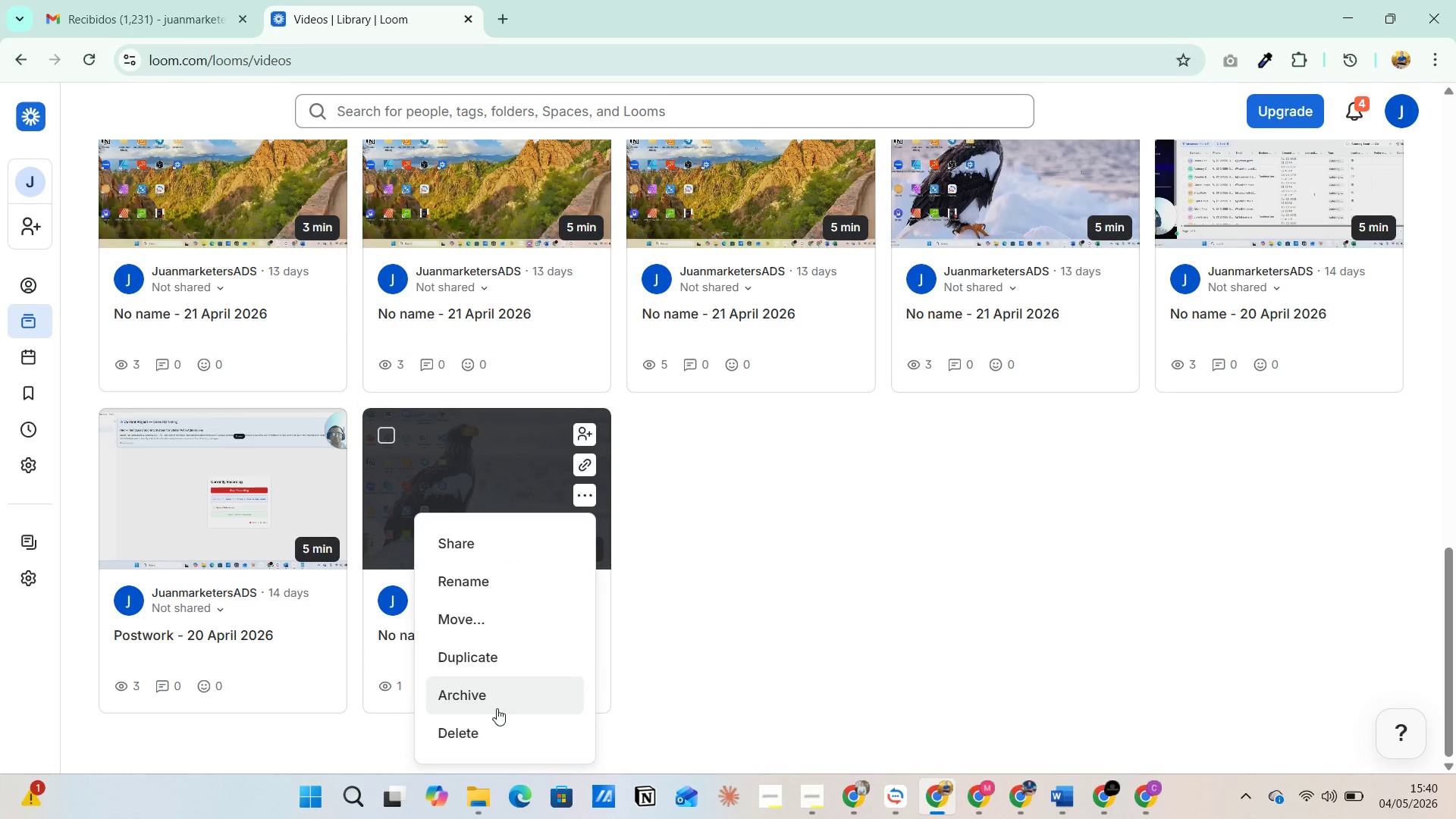 
left_click([486, 731])
 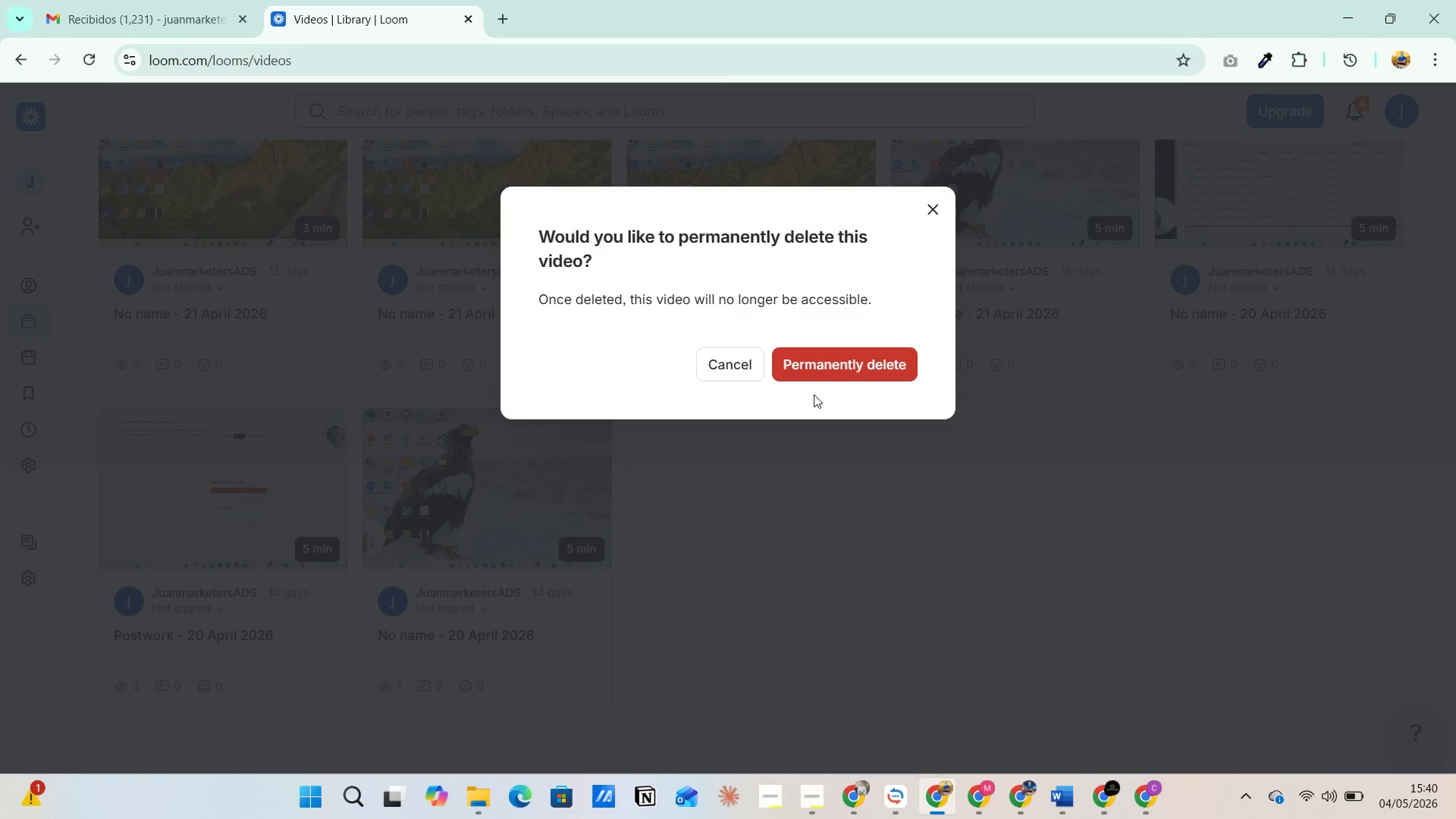 
left_click([838, 362])
 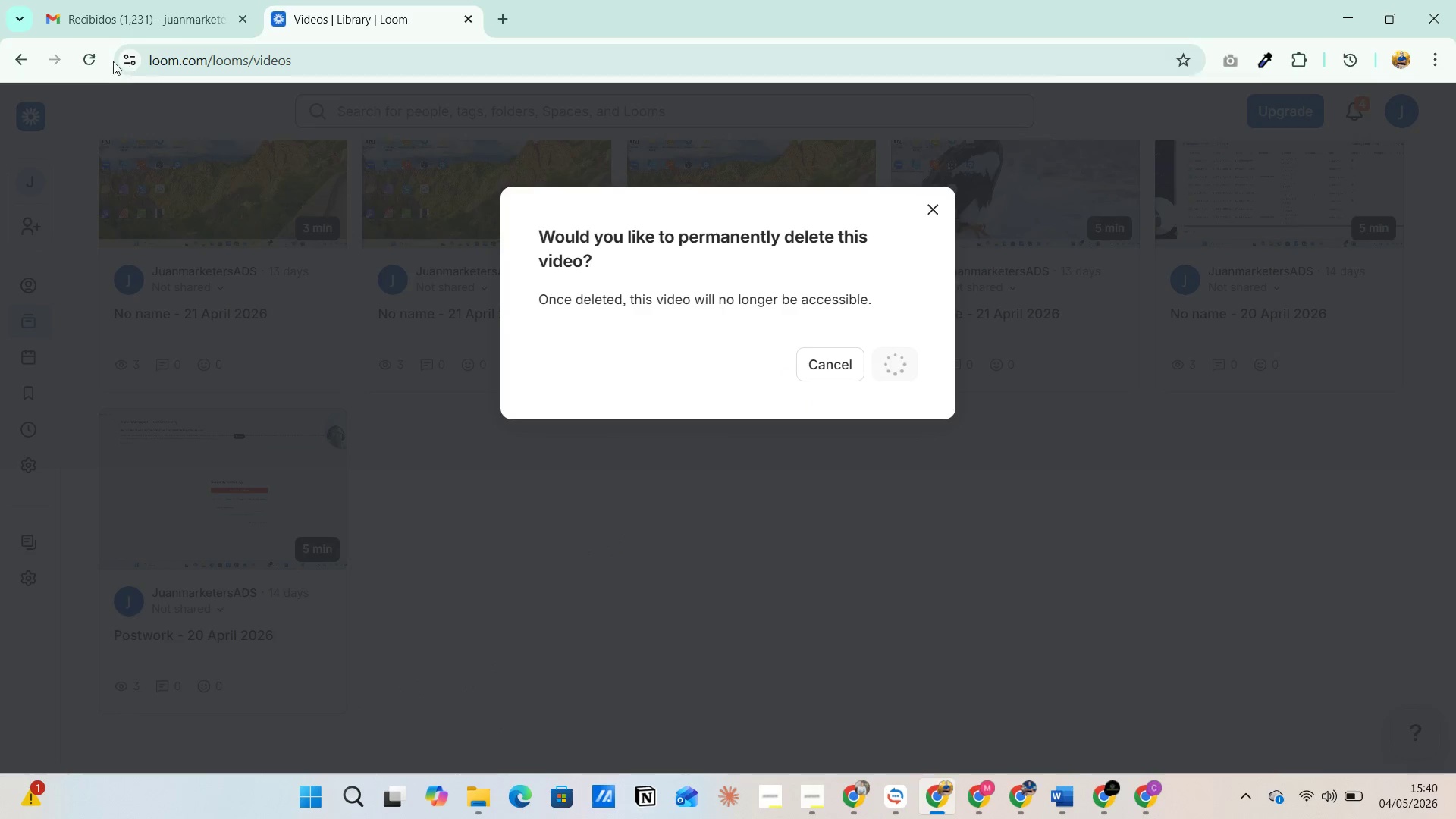 
left_click([86, 55])
 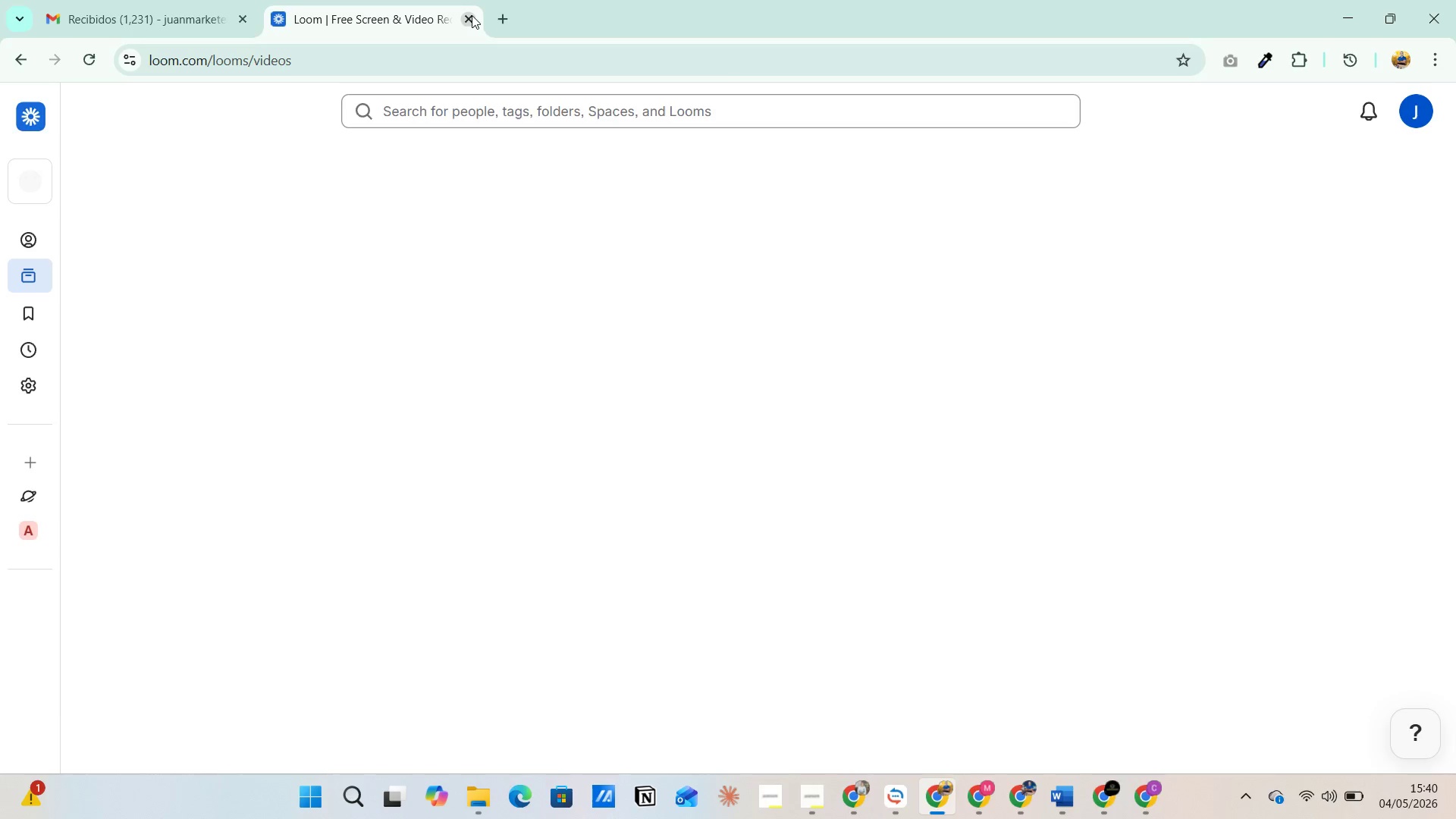 
wait(5.62)
 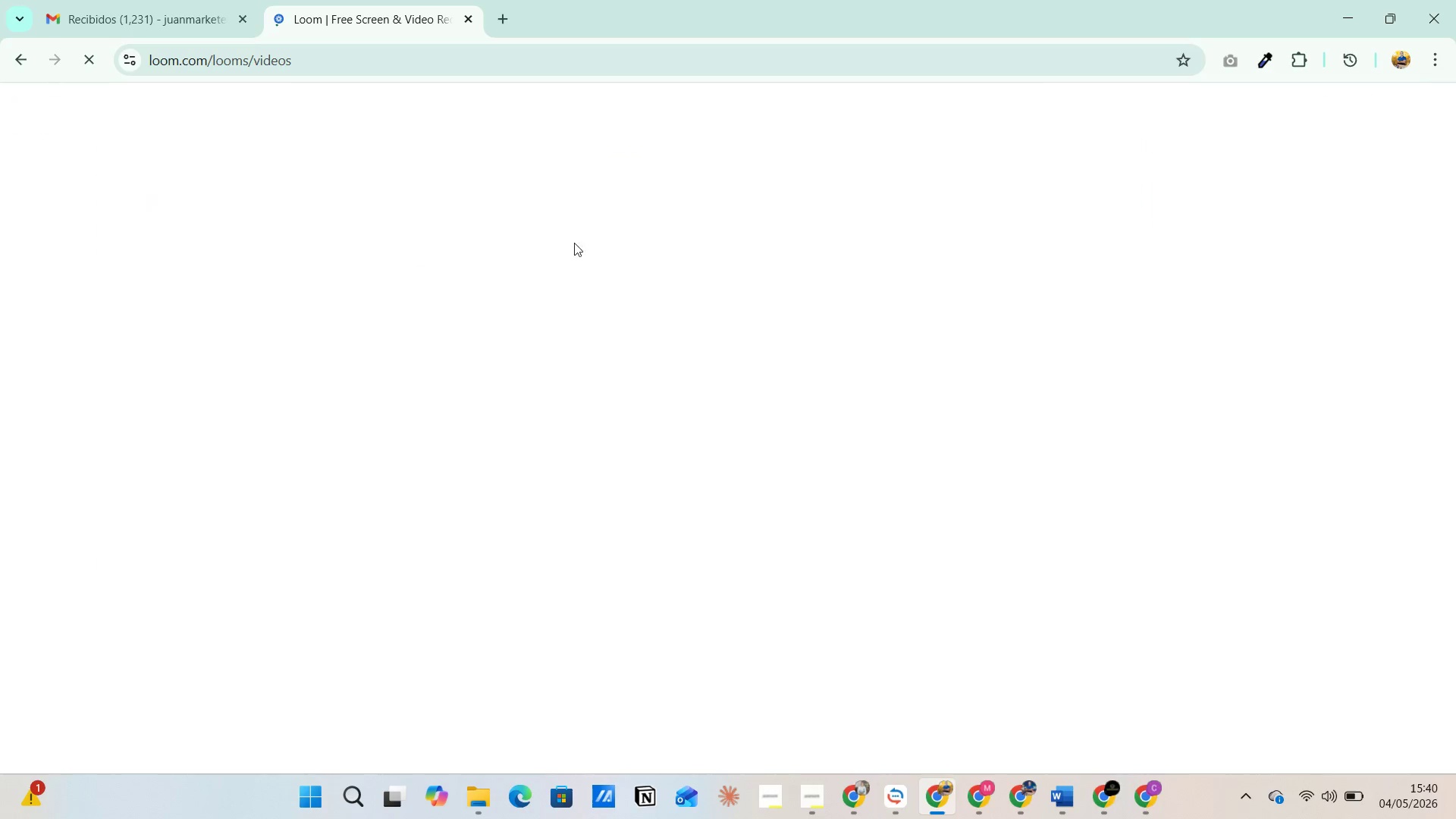 
left_click([1347, 16])
 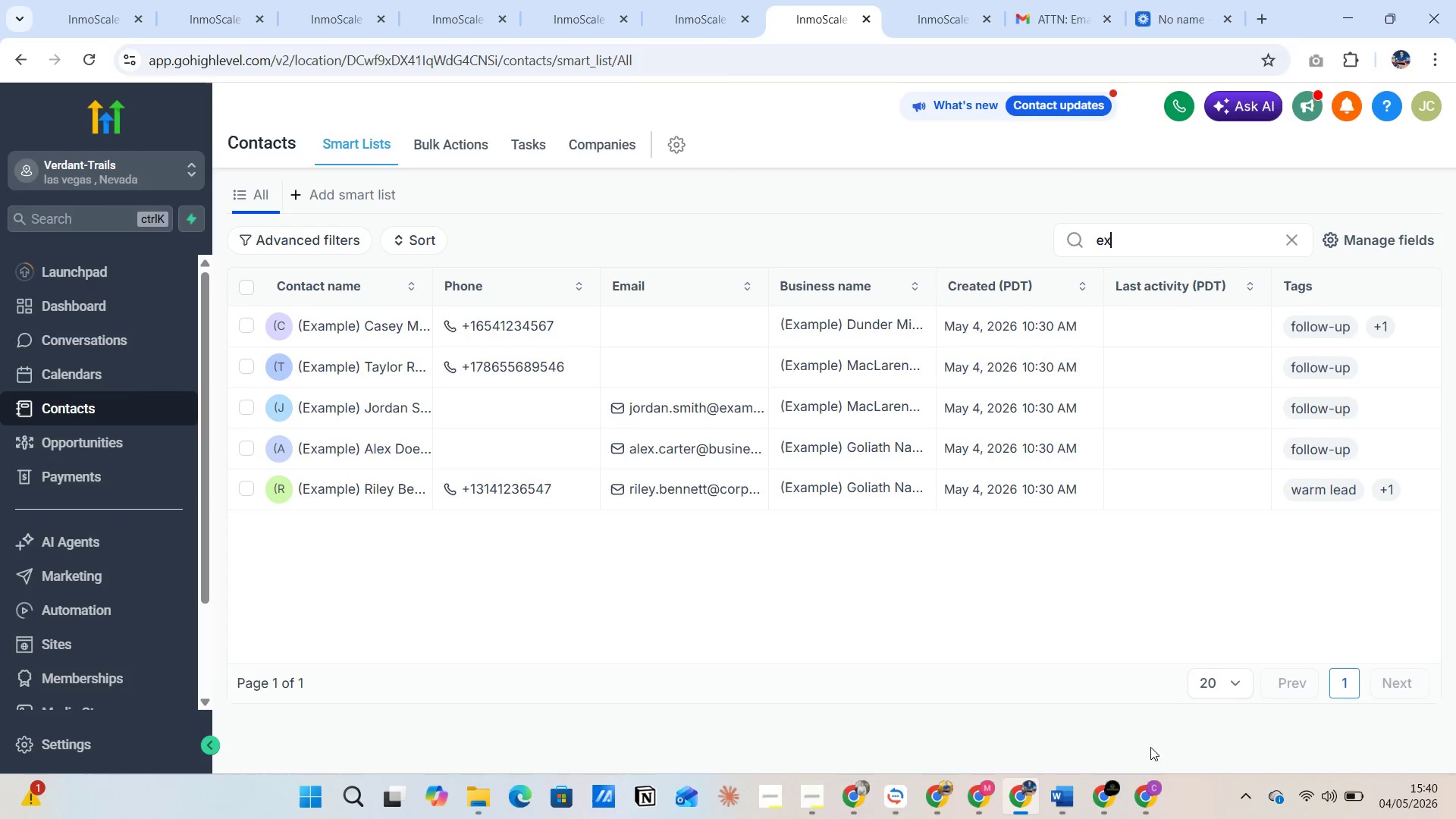 
left_click([1455, 804])
 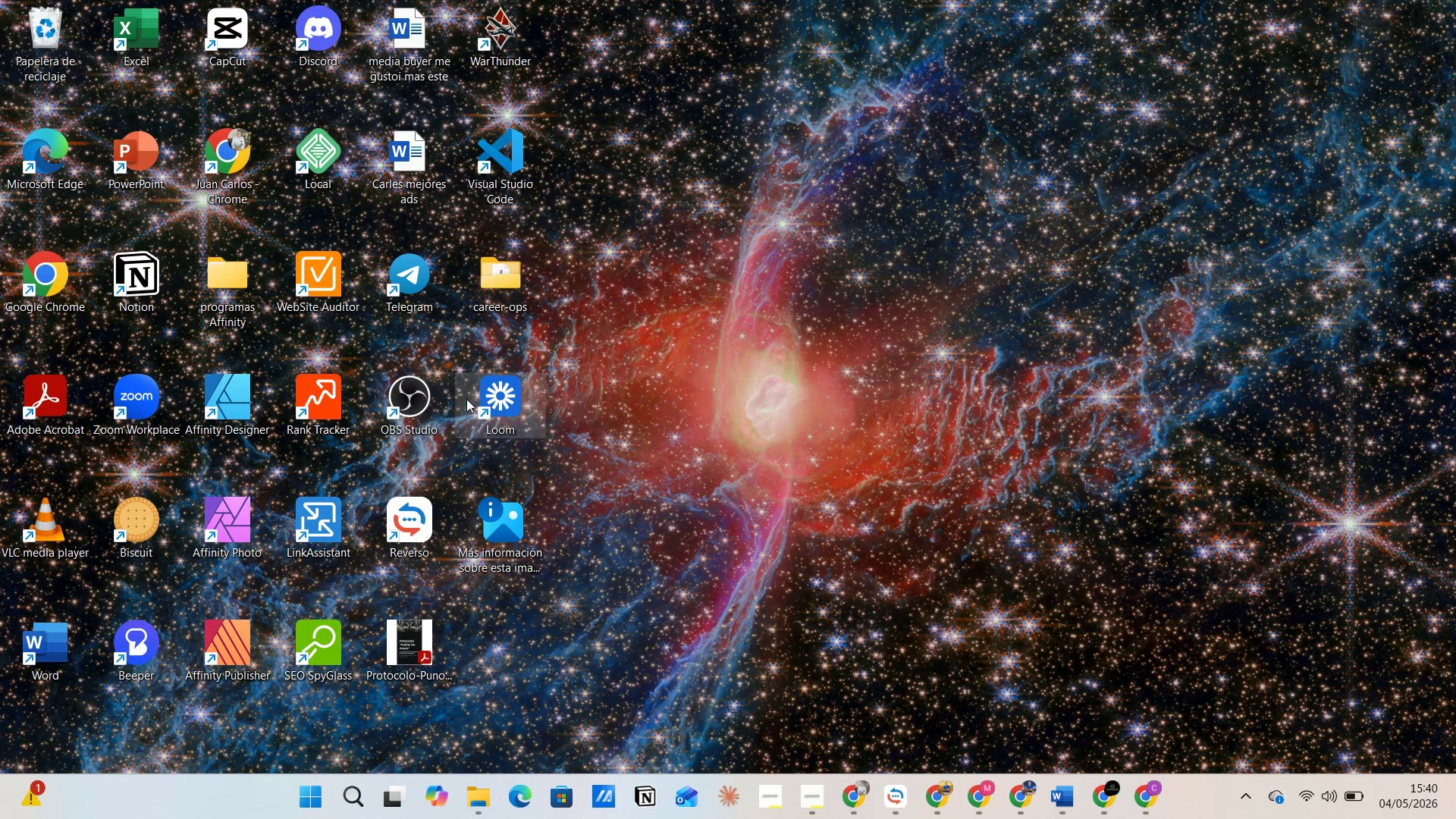 
double_click([497, 394])
 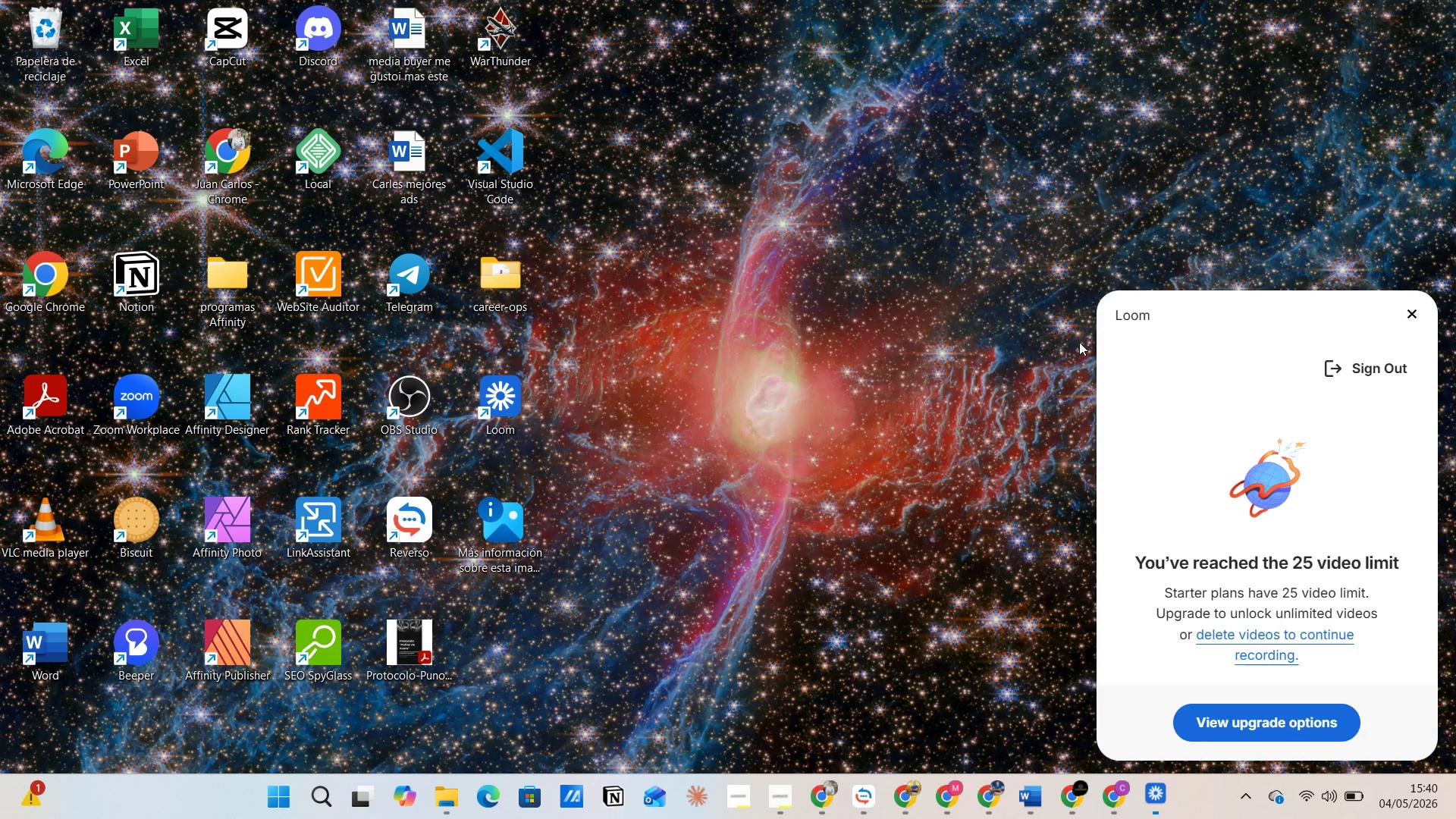 
mouse_move([994, 356])
 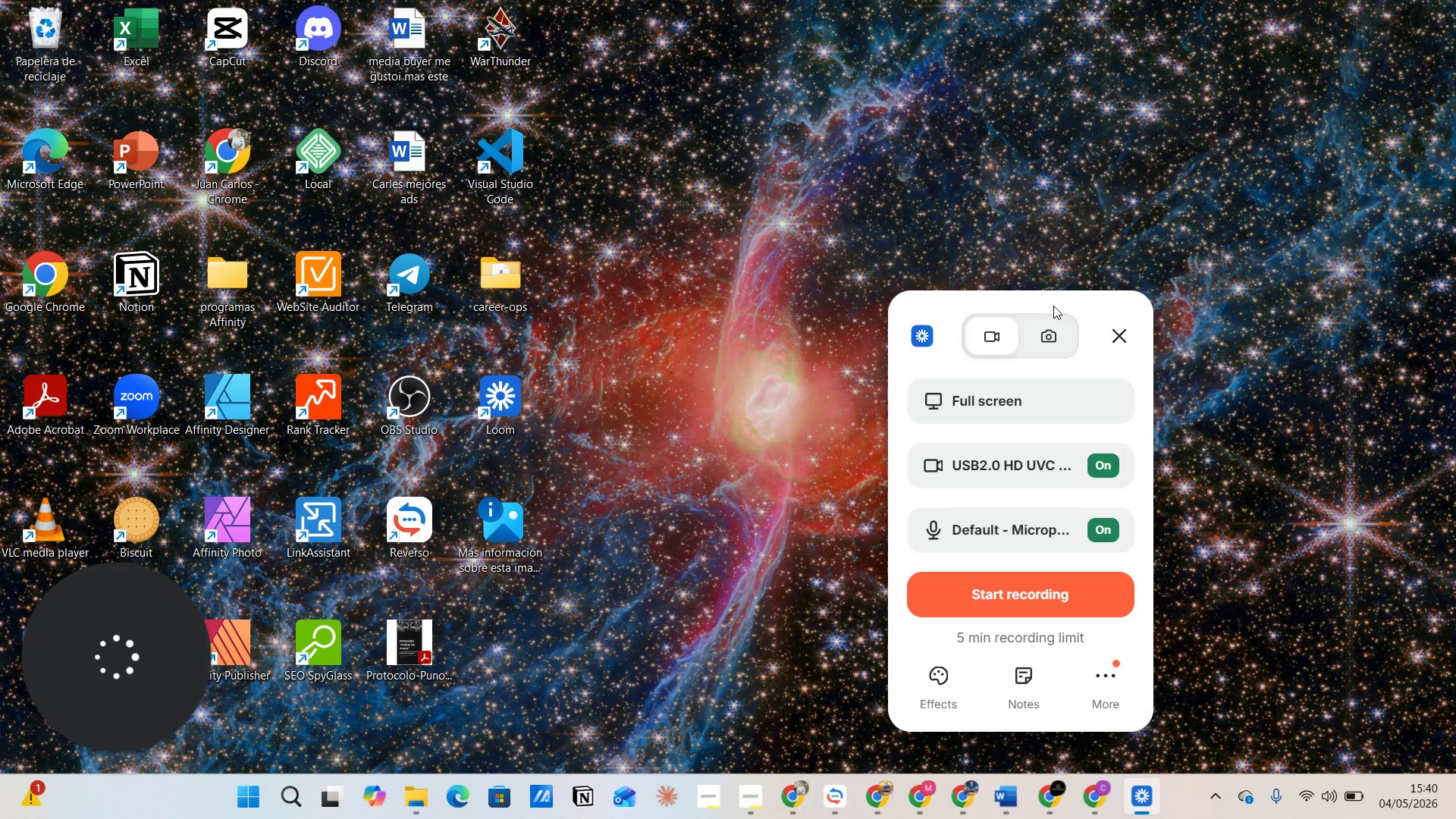 
left_click_drag(start_coordinate=[1053, 306], to_coordinate=[1357, 316])
 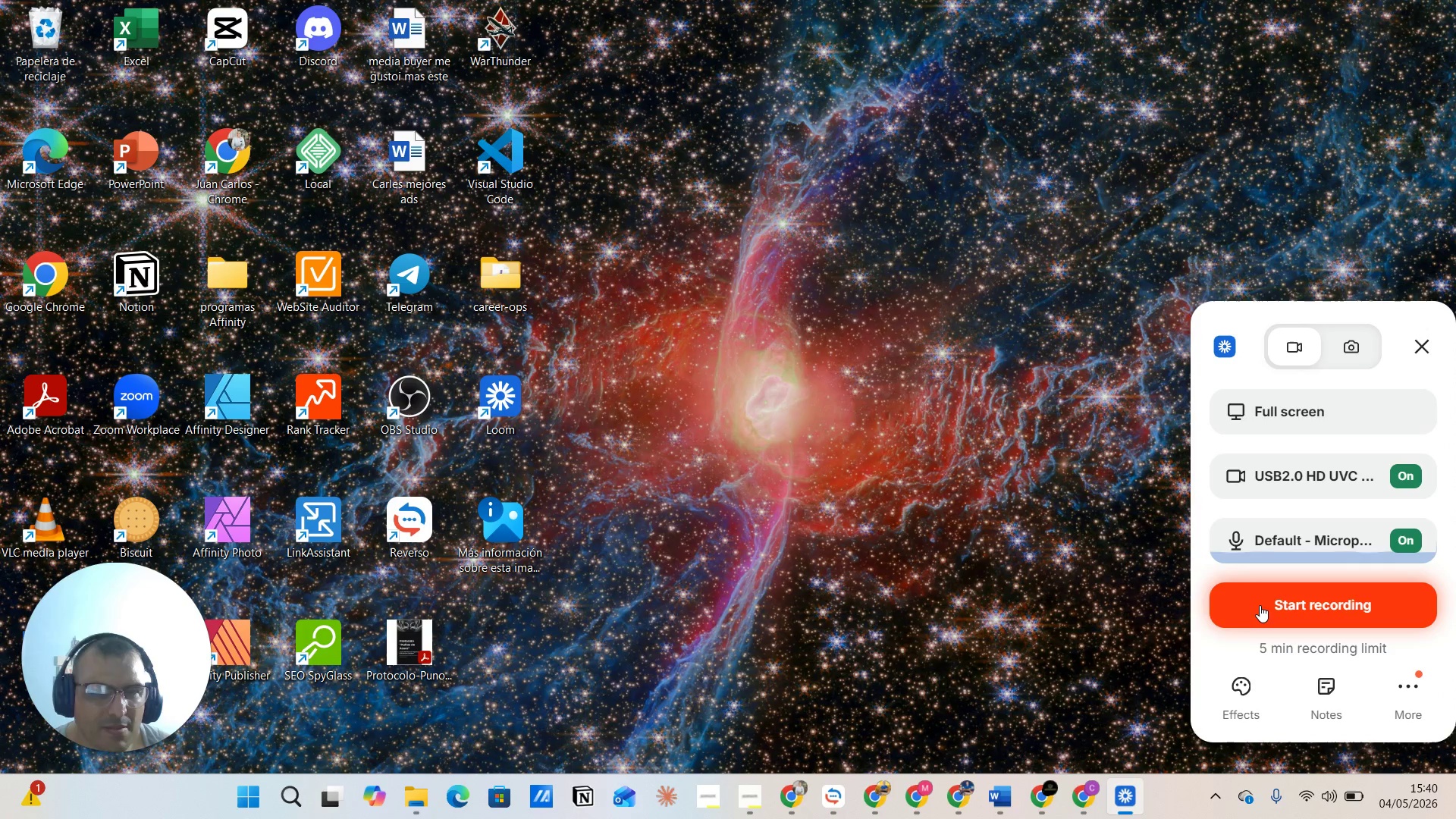 
wait(8.03)
 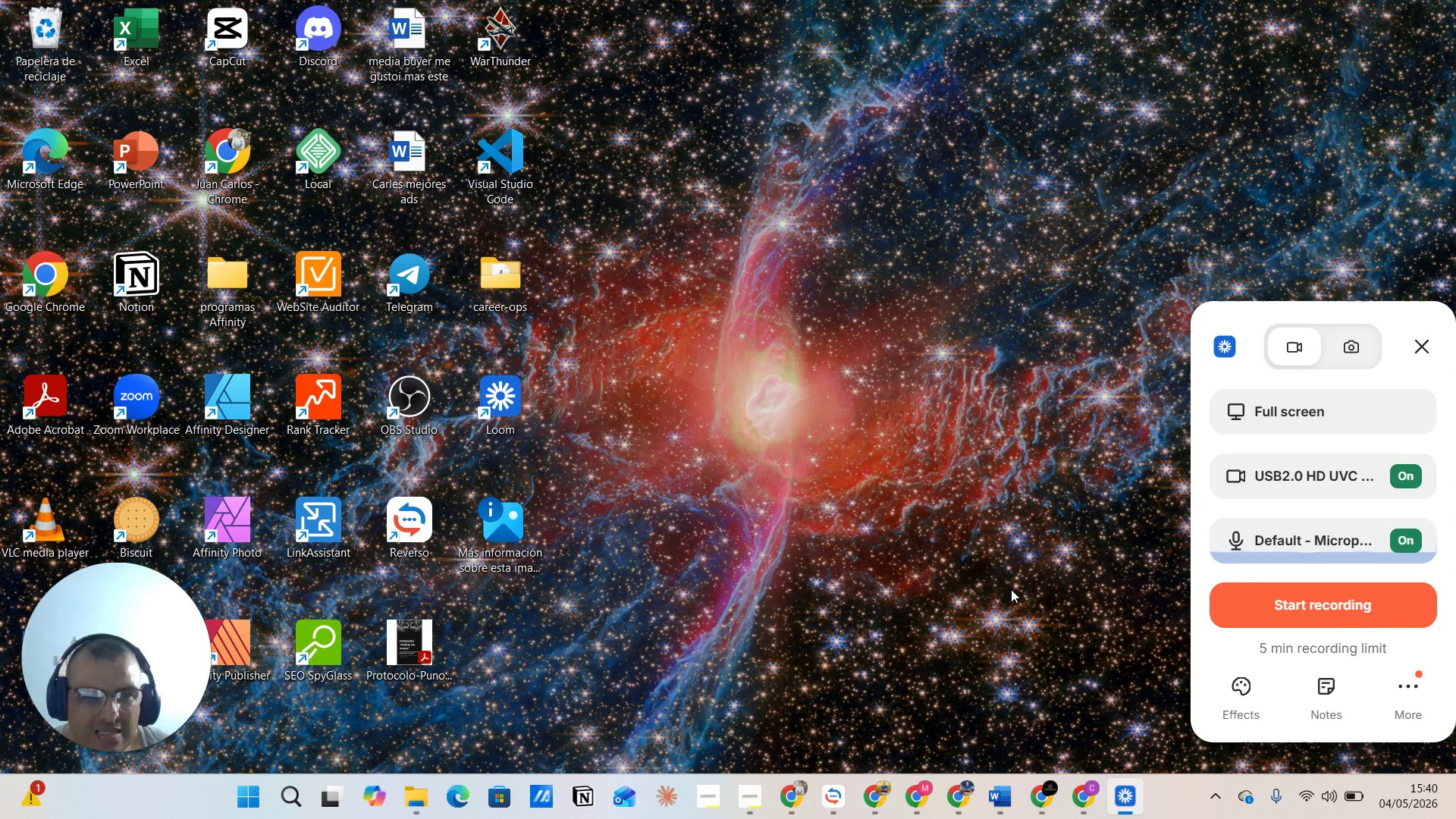 
left_click([1260, 605])
 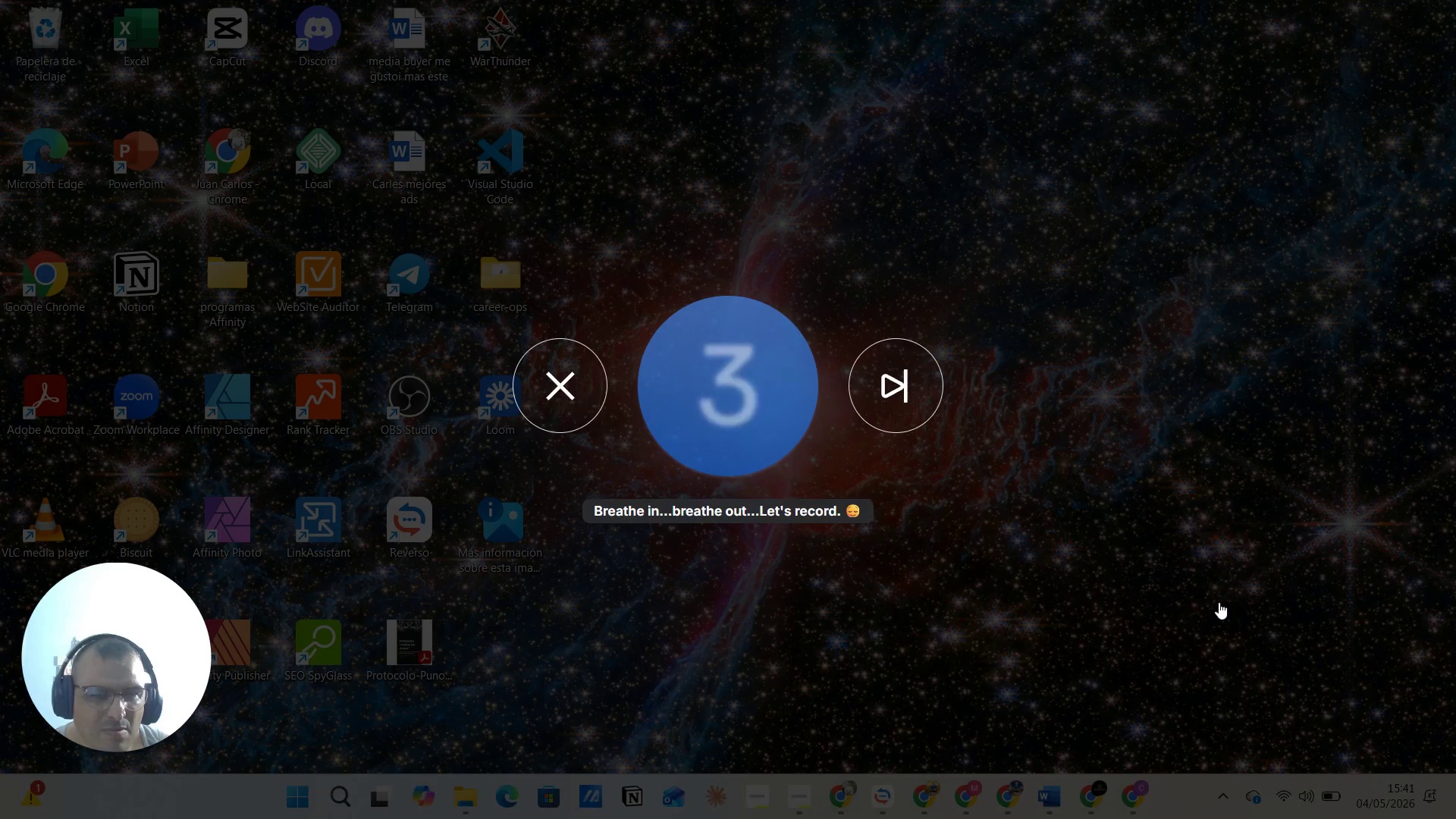 
wait(9.28)
 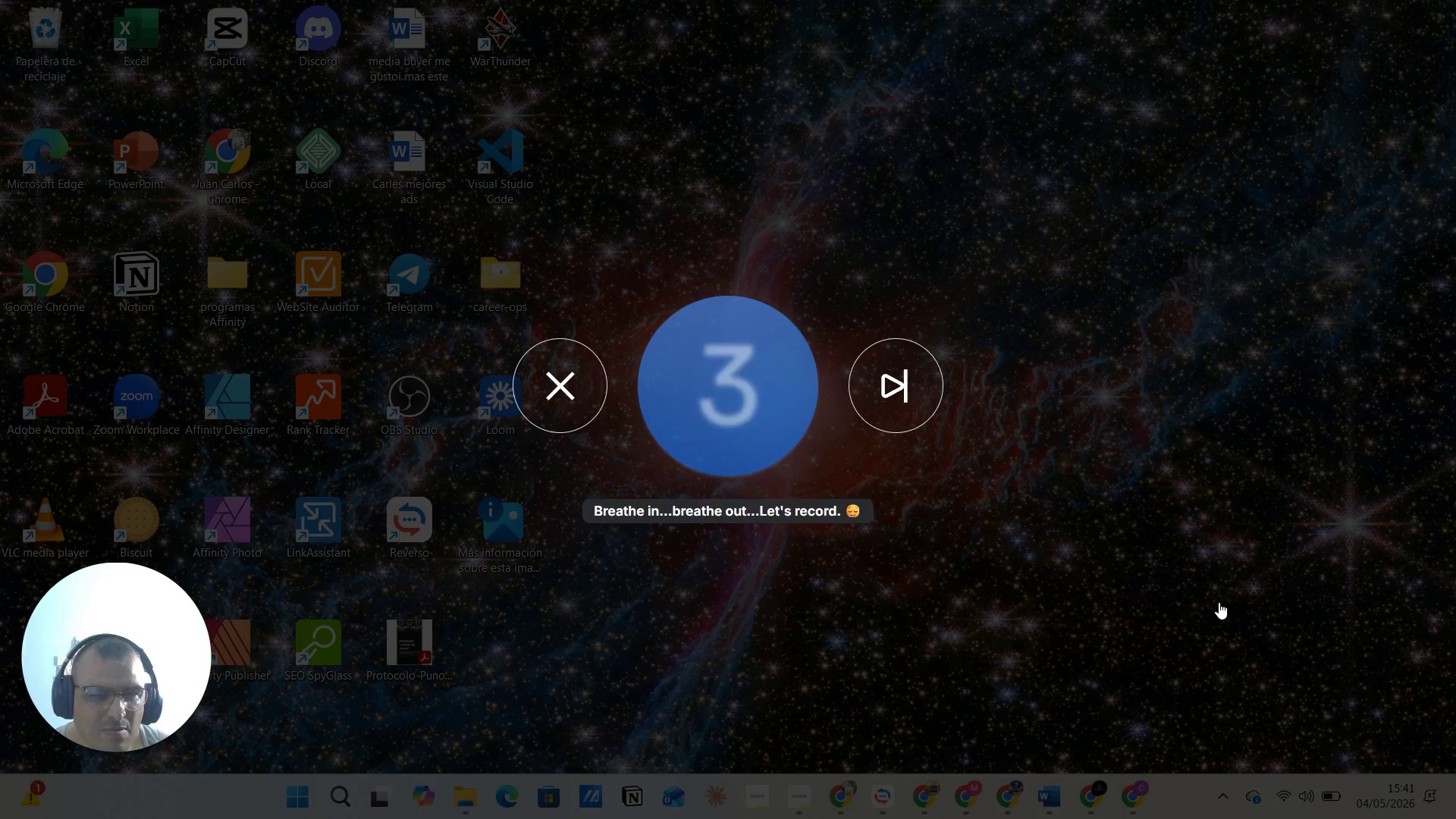 
left_click([1010, 792])
 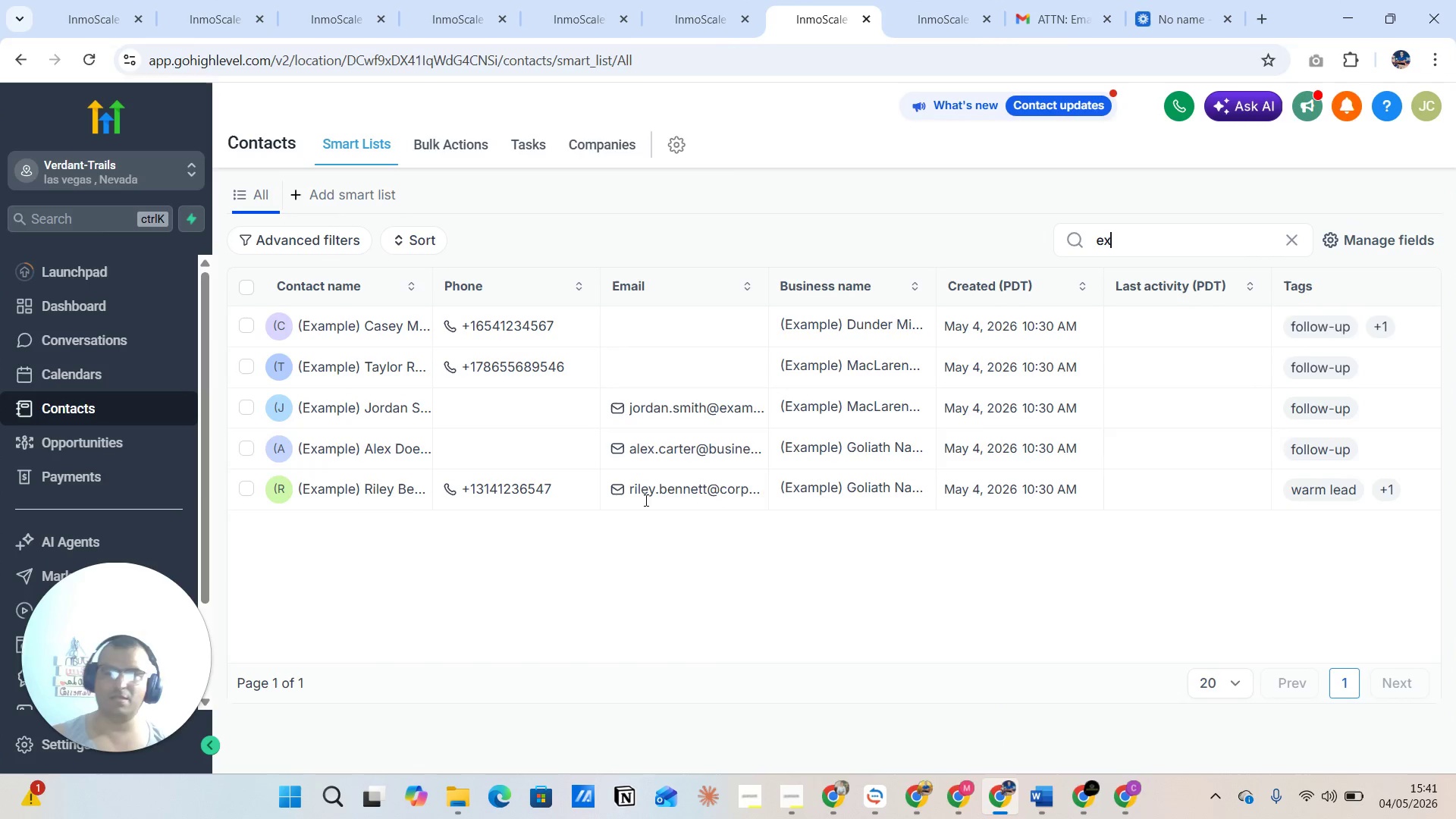 
left_click_drag(start_coordinate=[173, 632], to_coordinate=[1455, 27])
 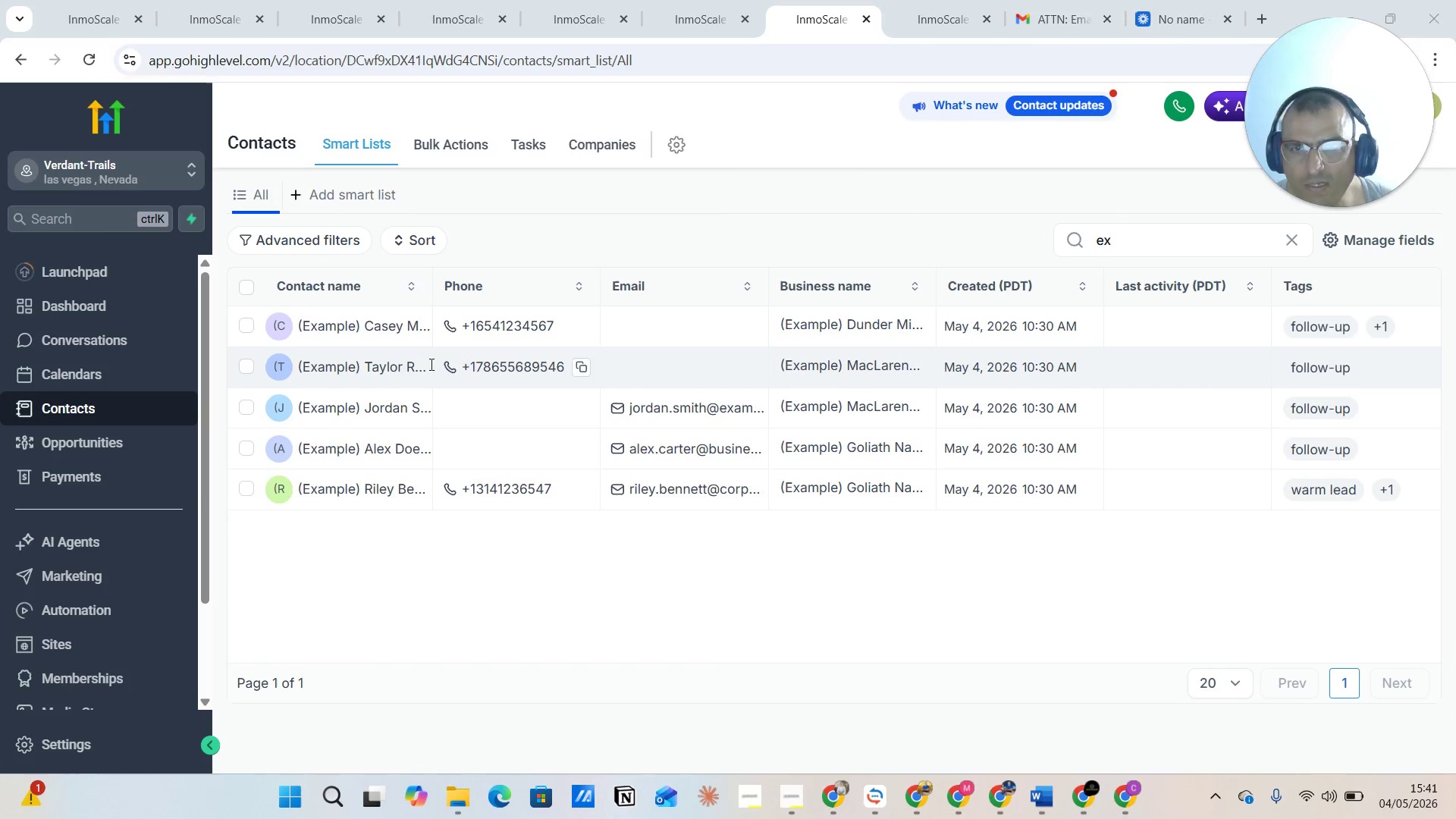 
left_click([366, 325])
 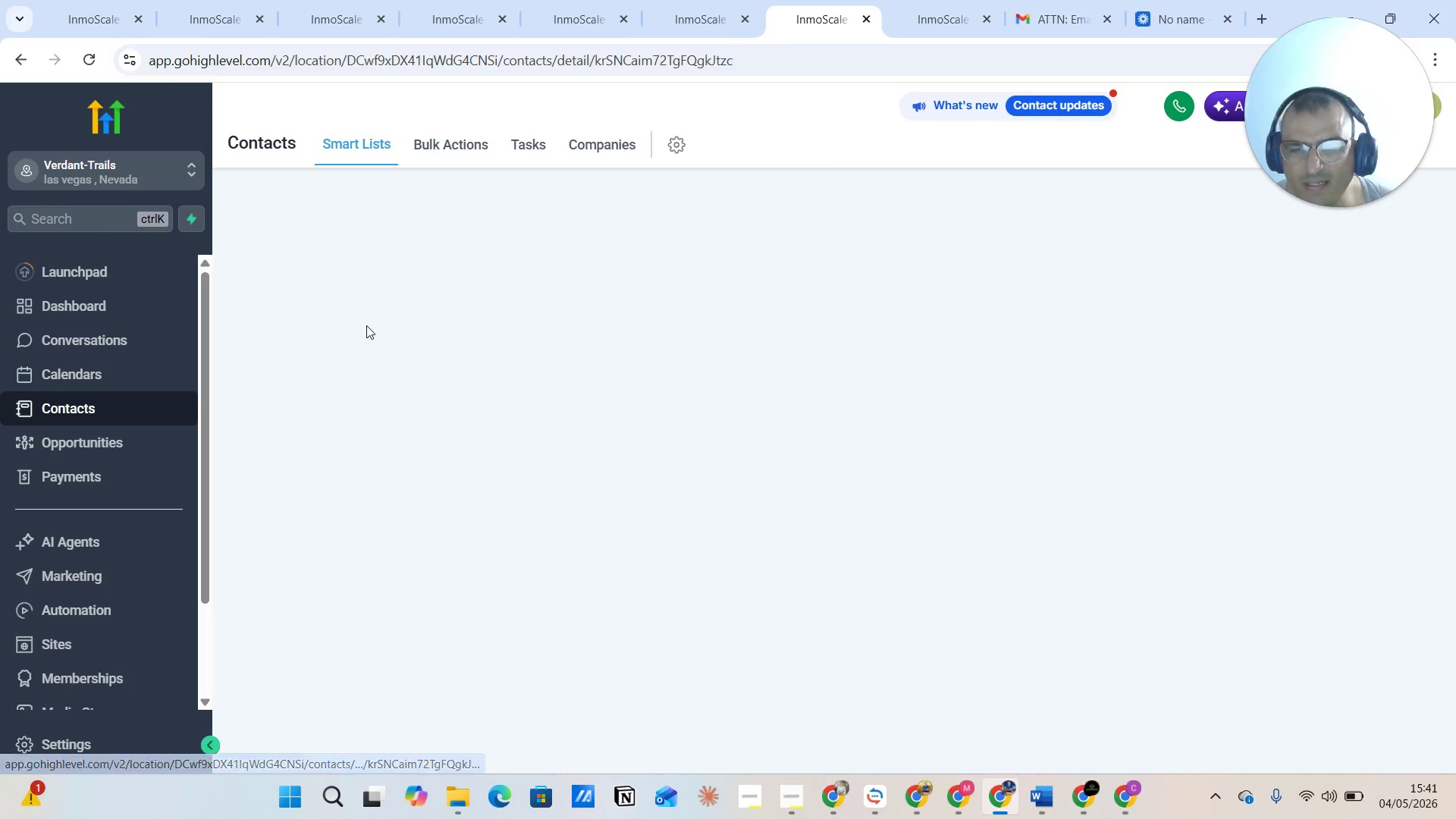 
mouse_move([326, 380])
 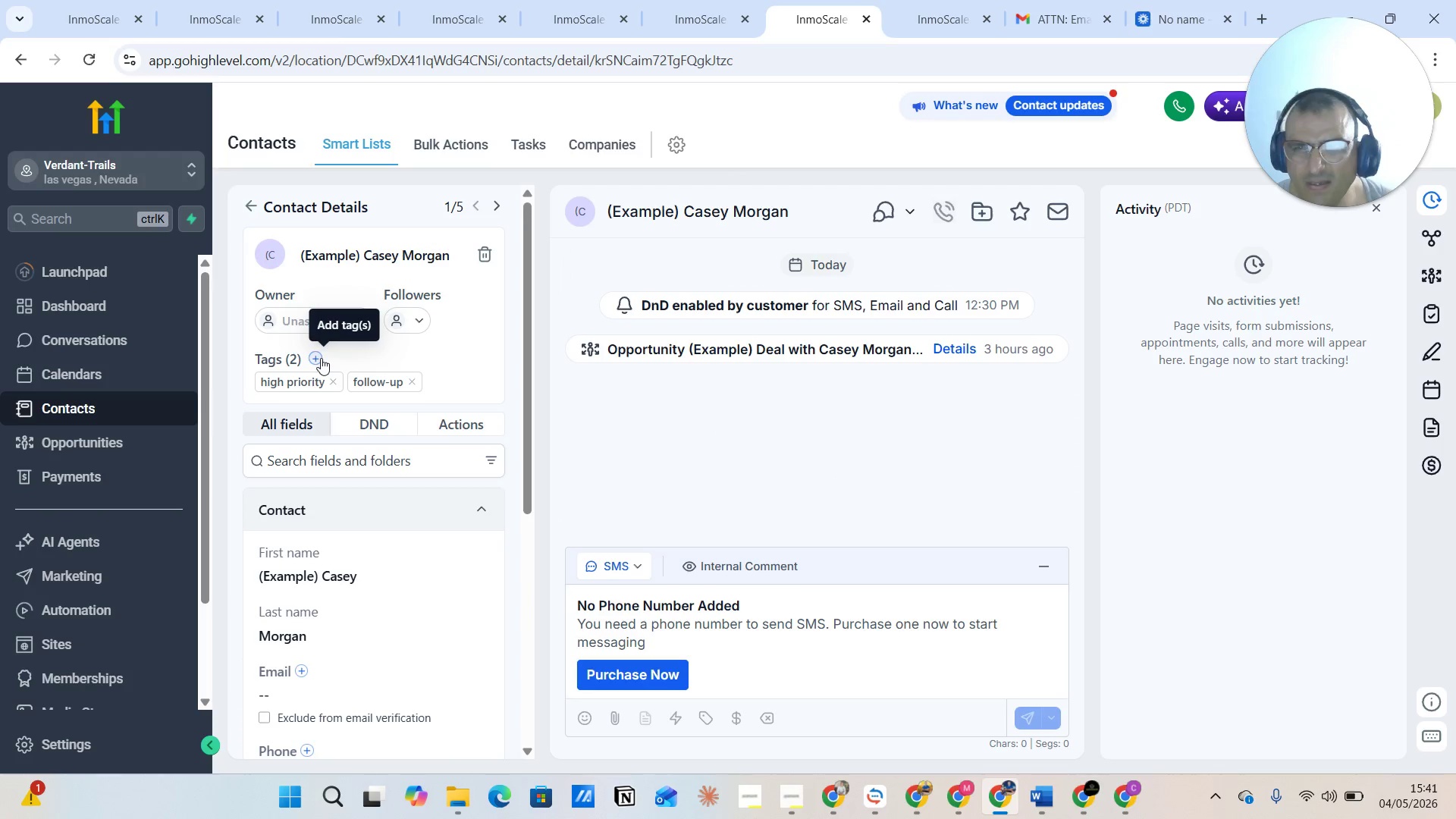 
left_click([314, 357])
 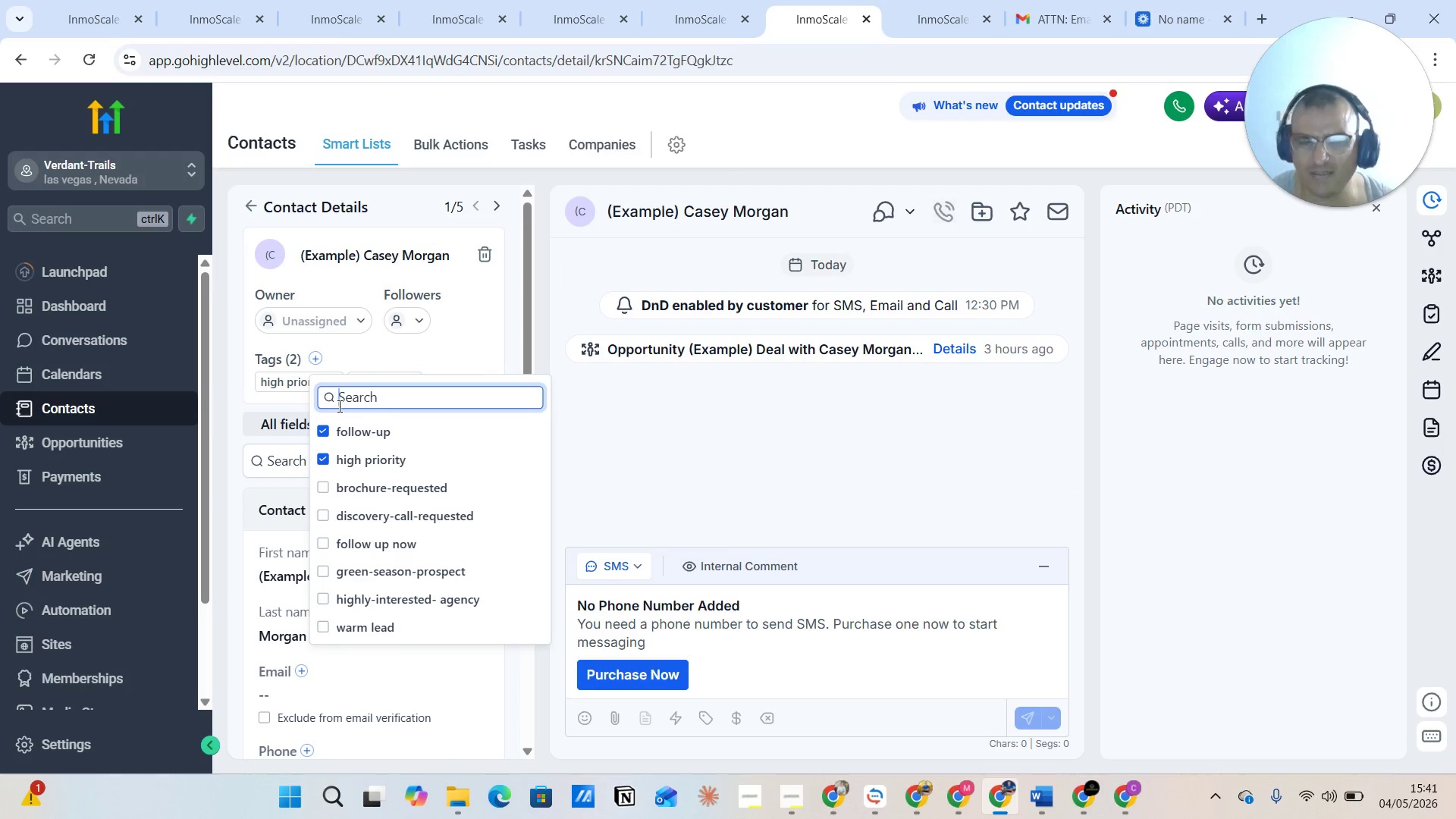 
type(green)
 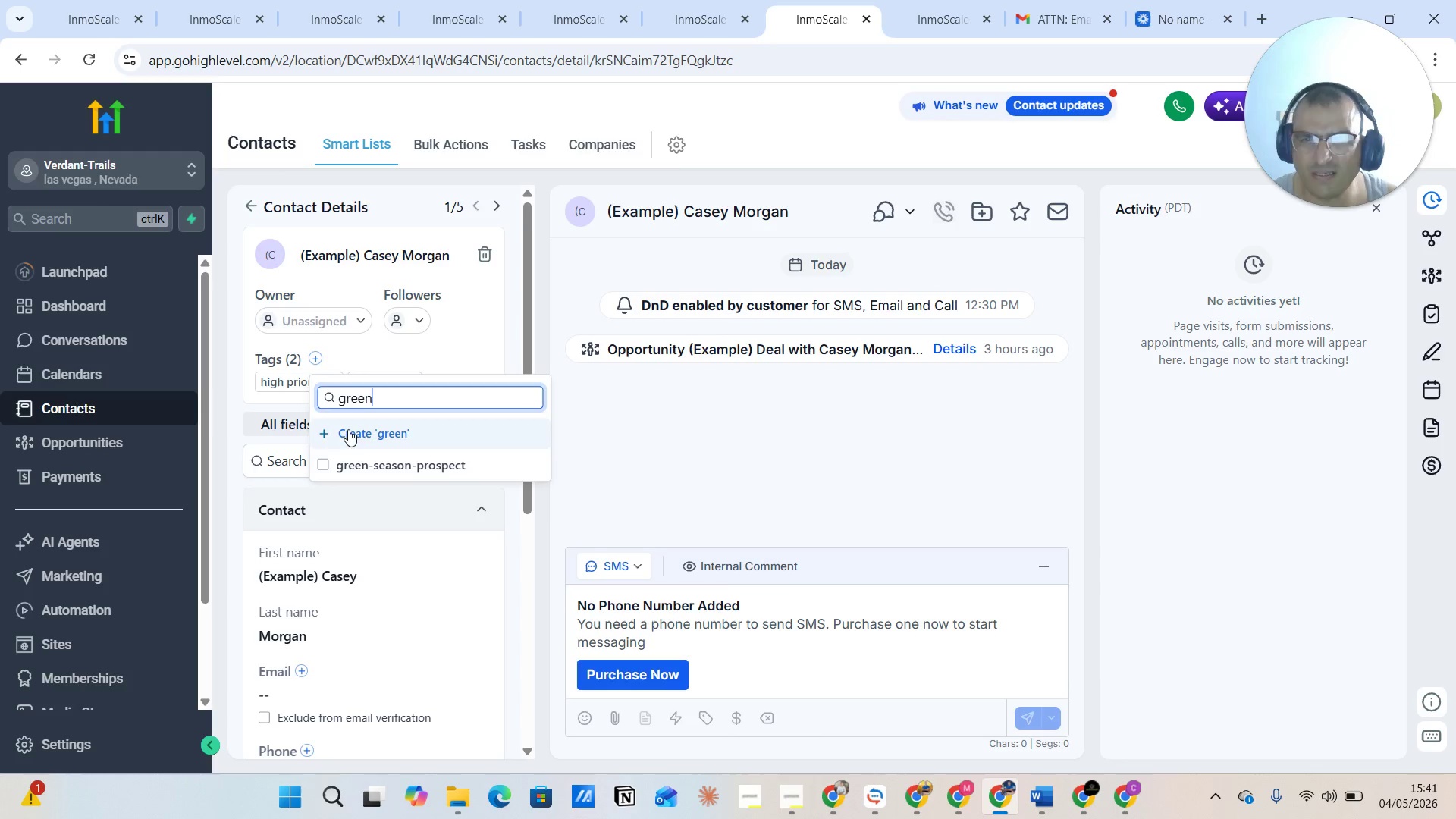 
left_click([357, 464])
 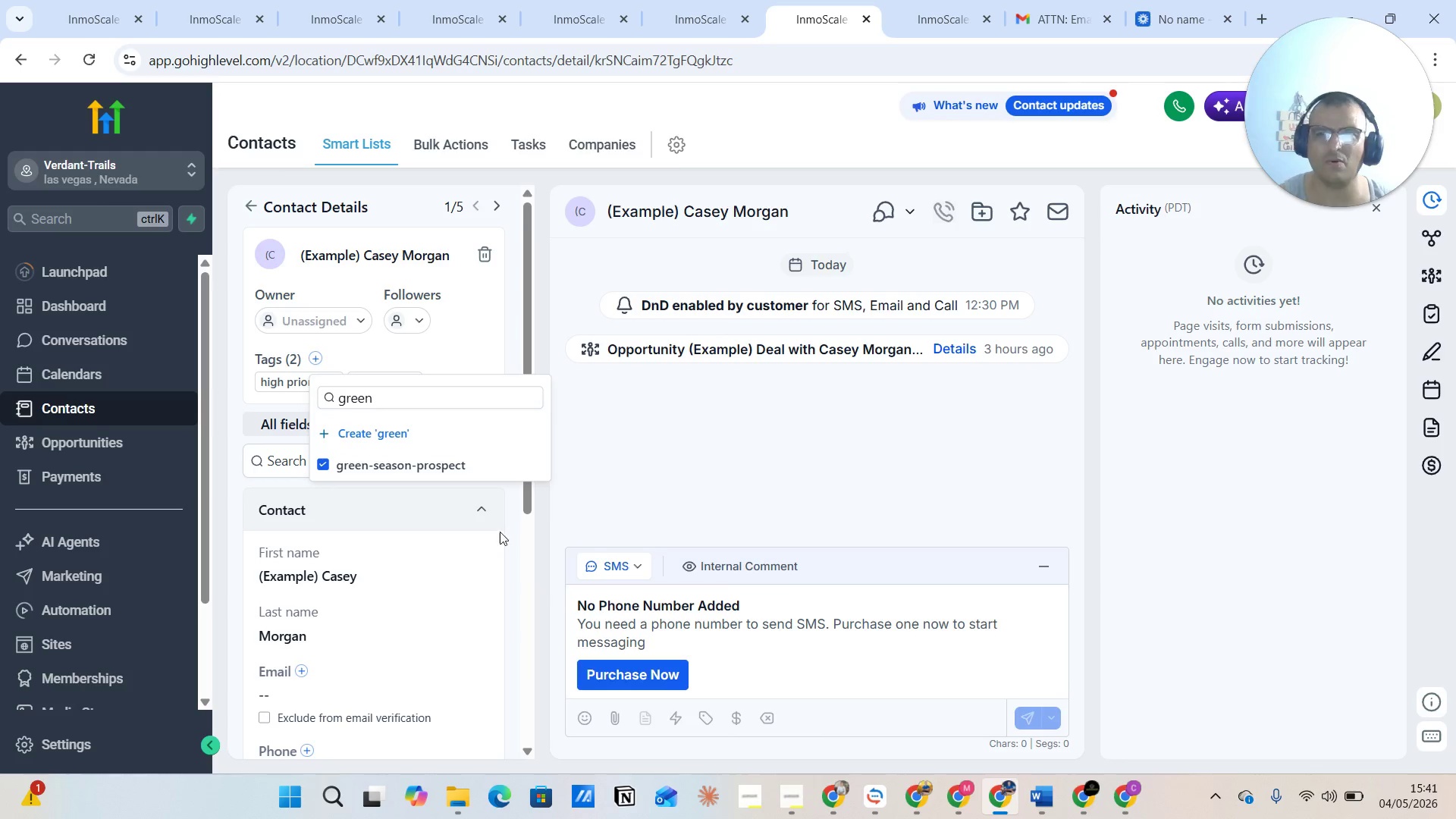 
left_click([518, 538])
 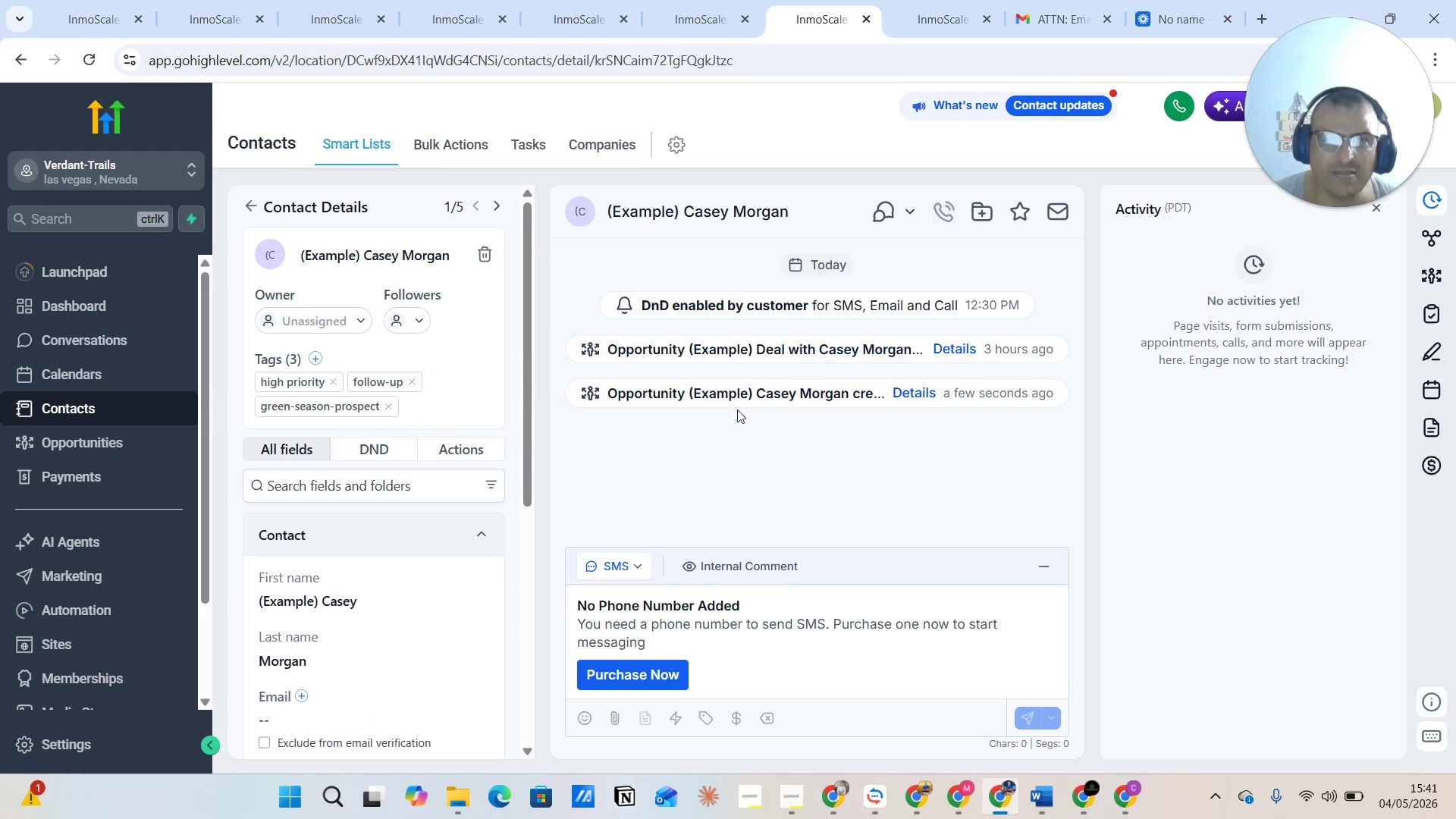 
wait(10.44)
 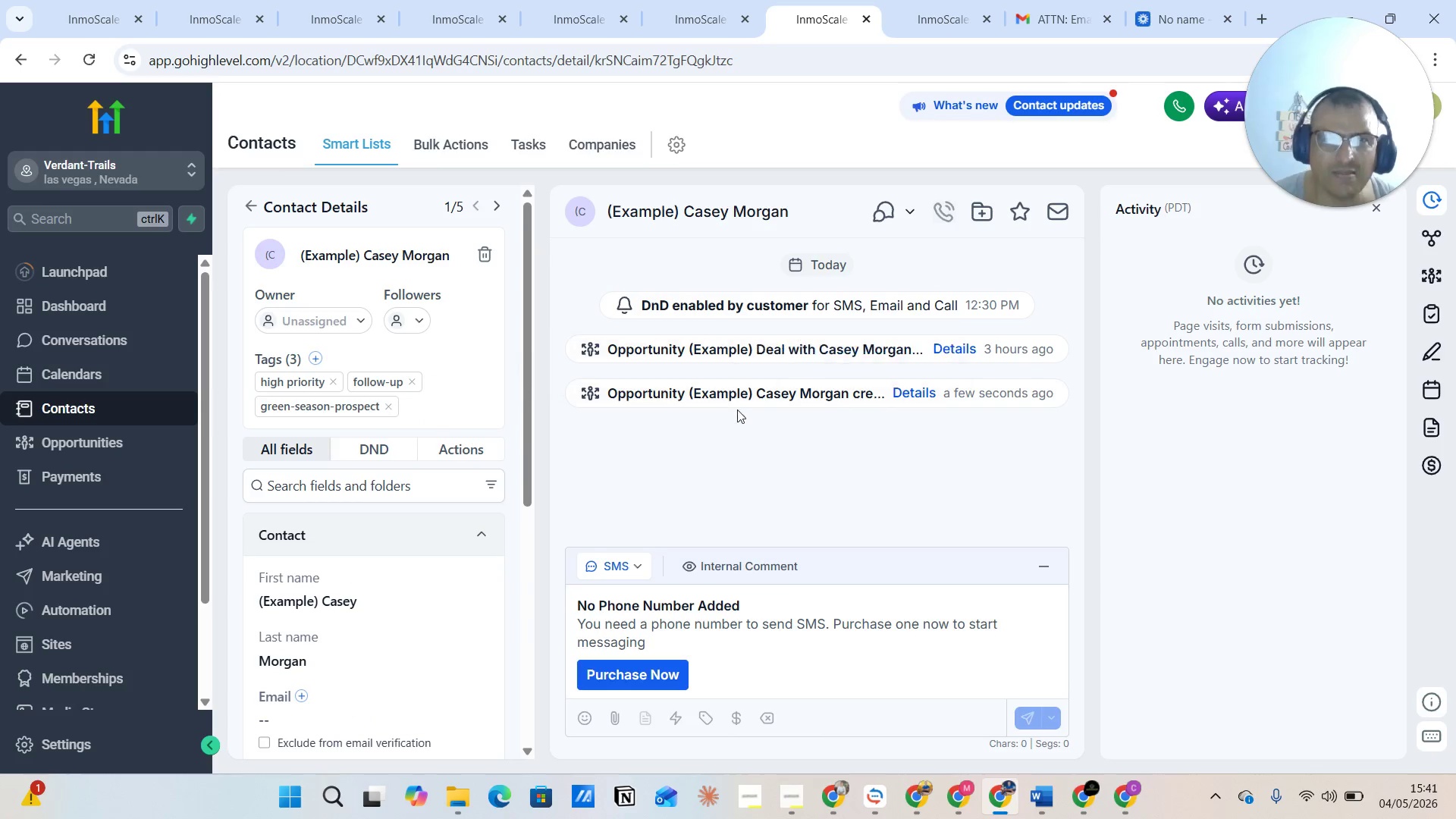 
left_click([932, 14])
 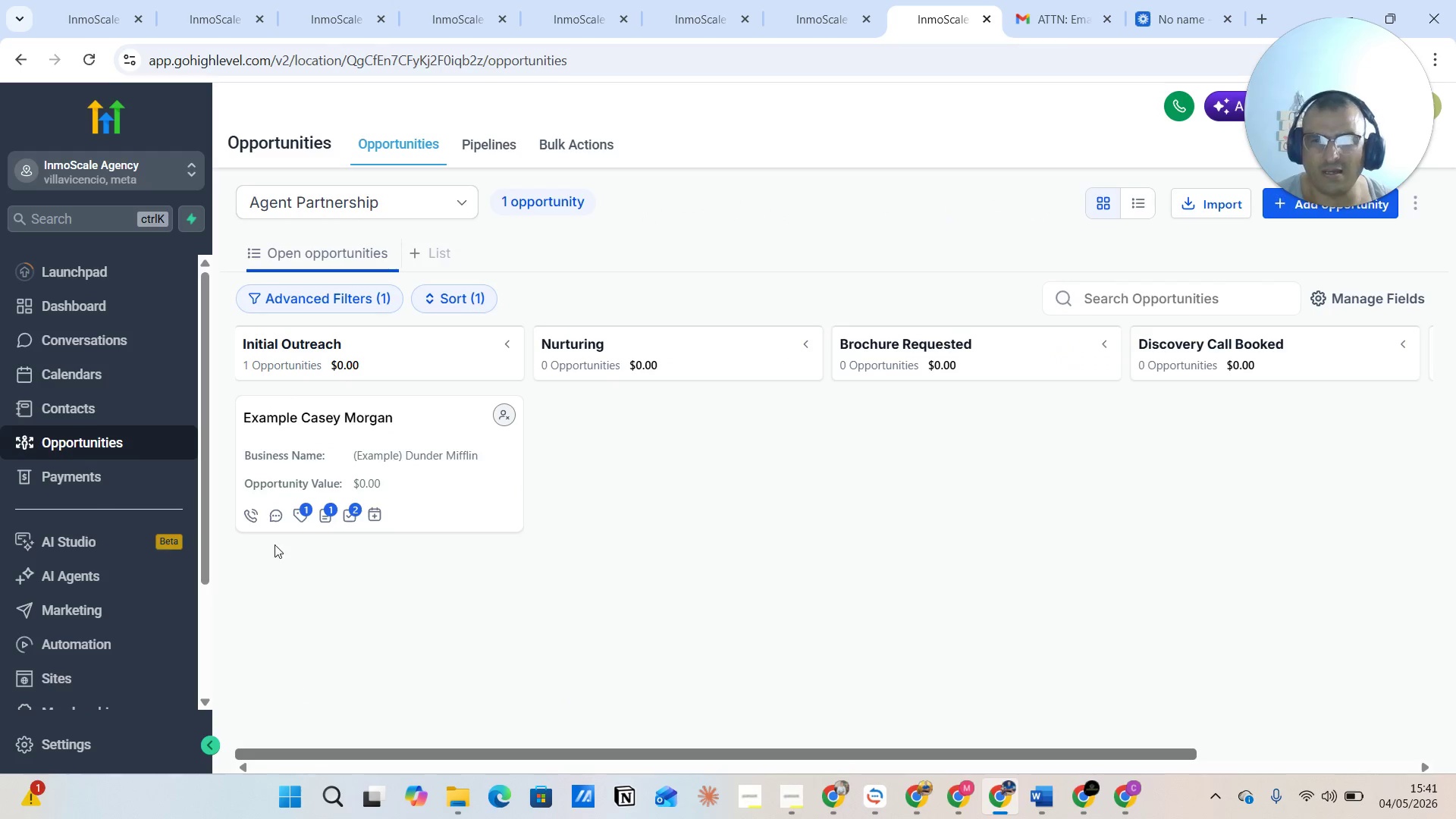 
mouse_move([360, 519])
 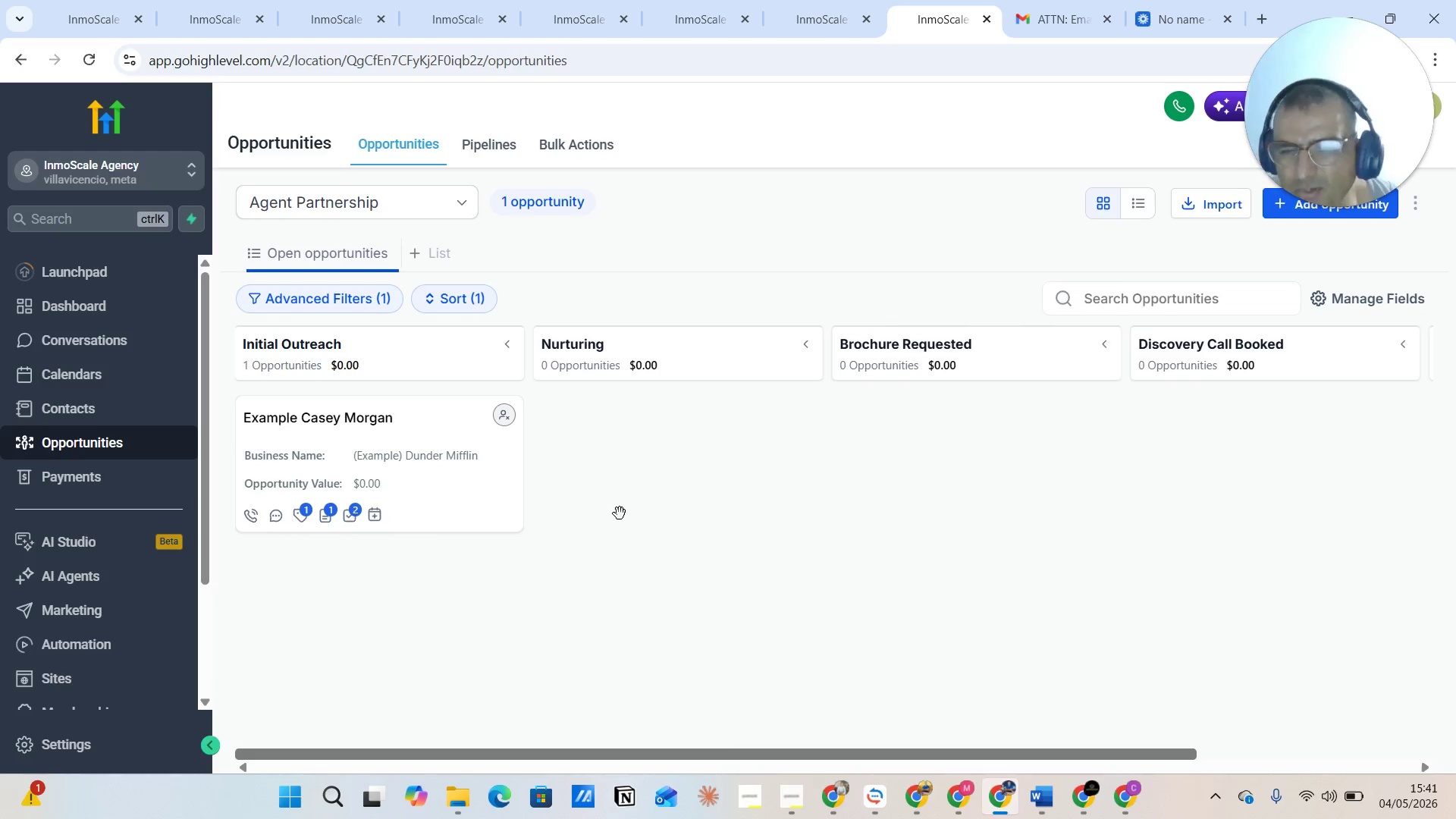 
wait(11.54)
 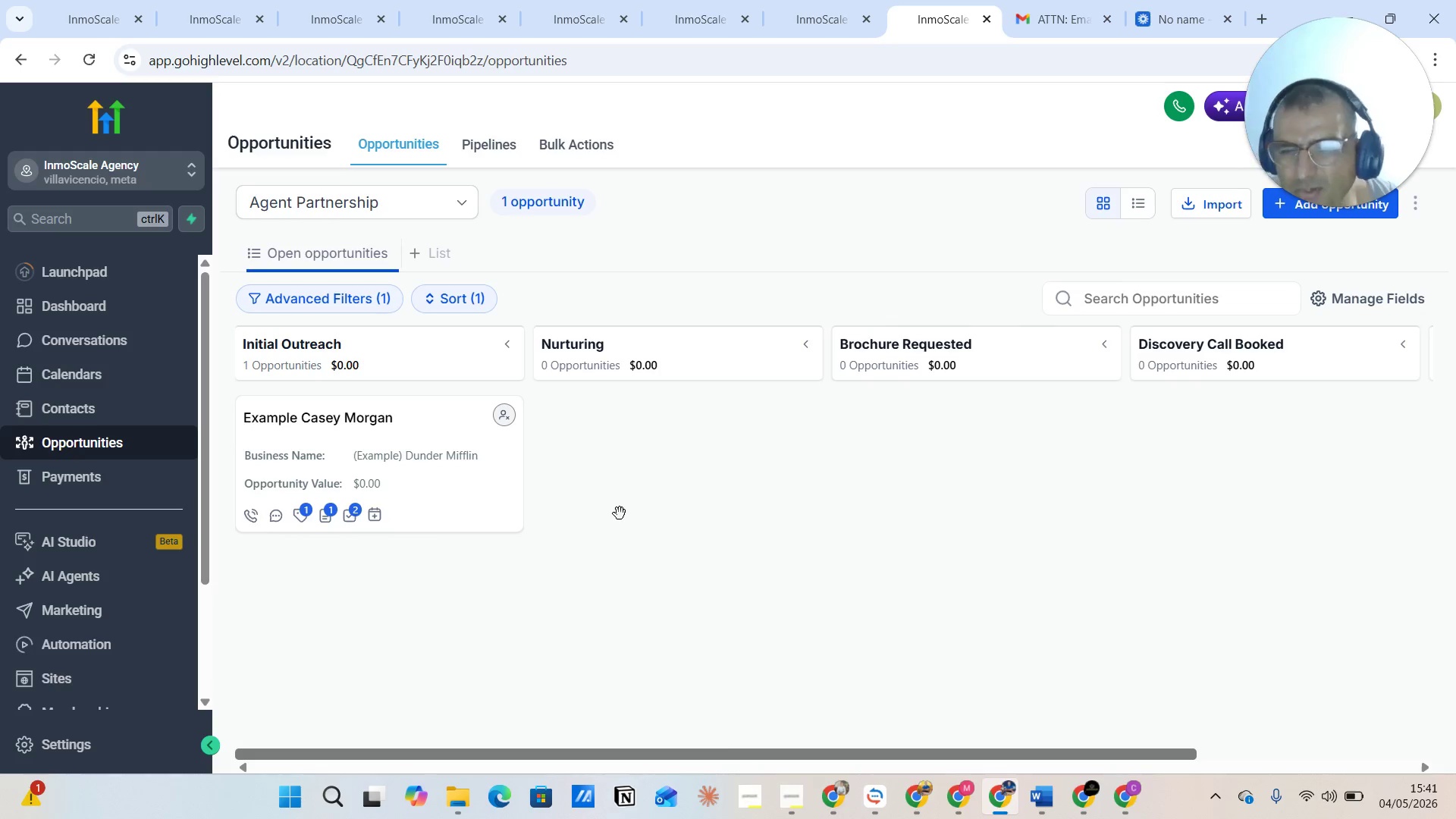 
left_click([83, 20])
 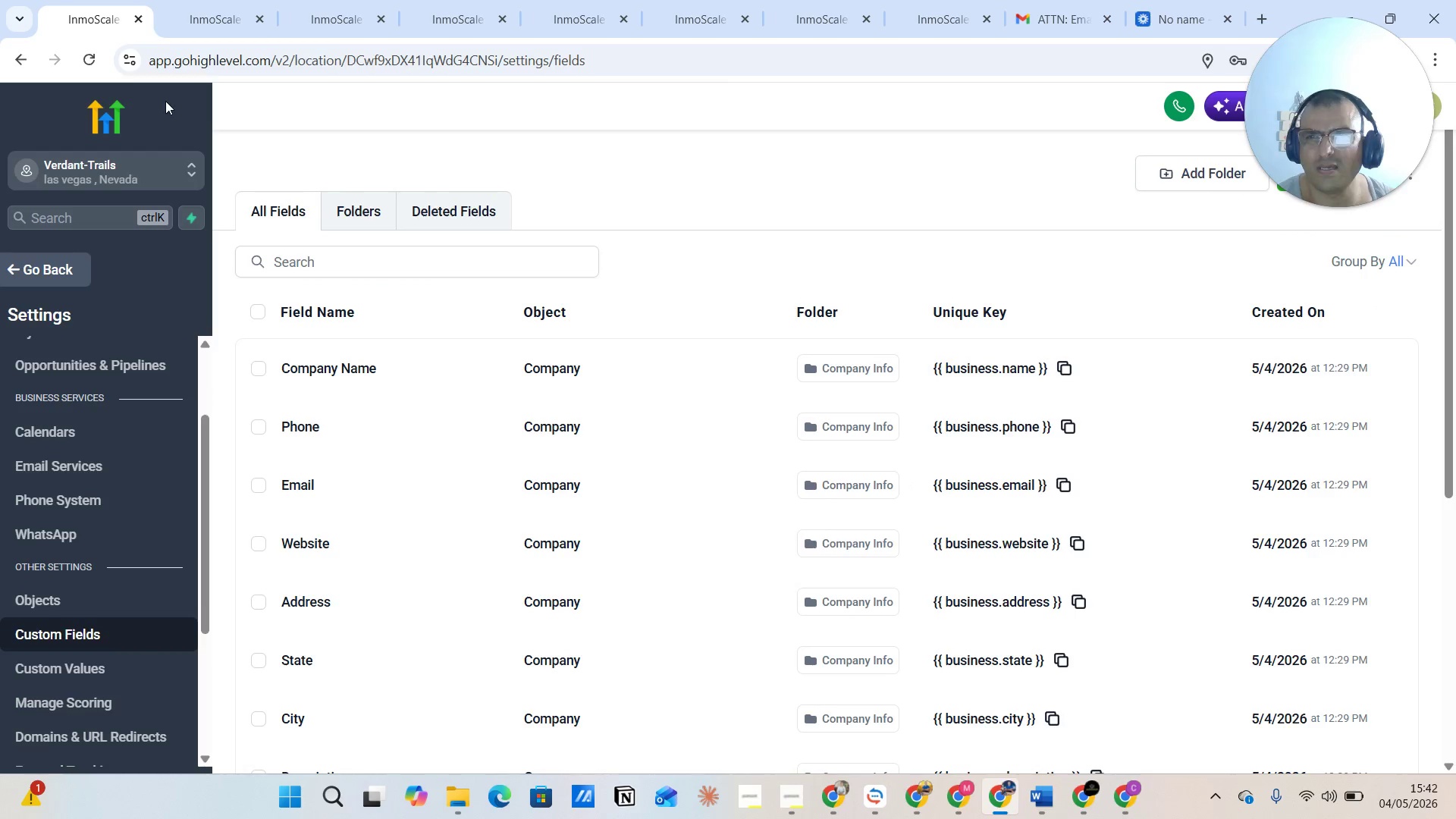 
left_click([200, 19])
 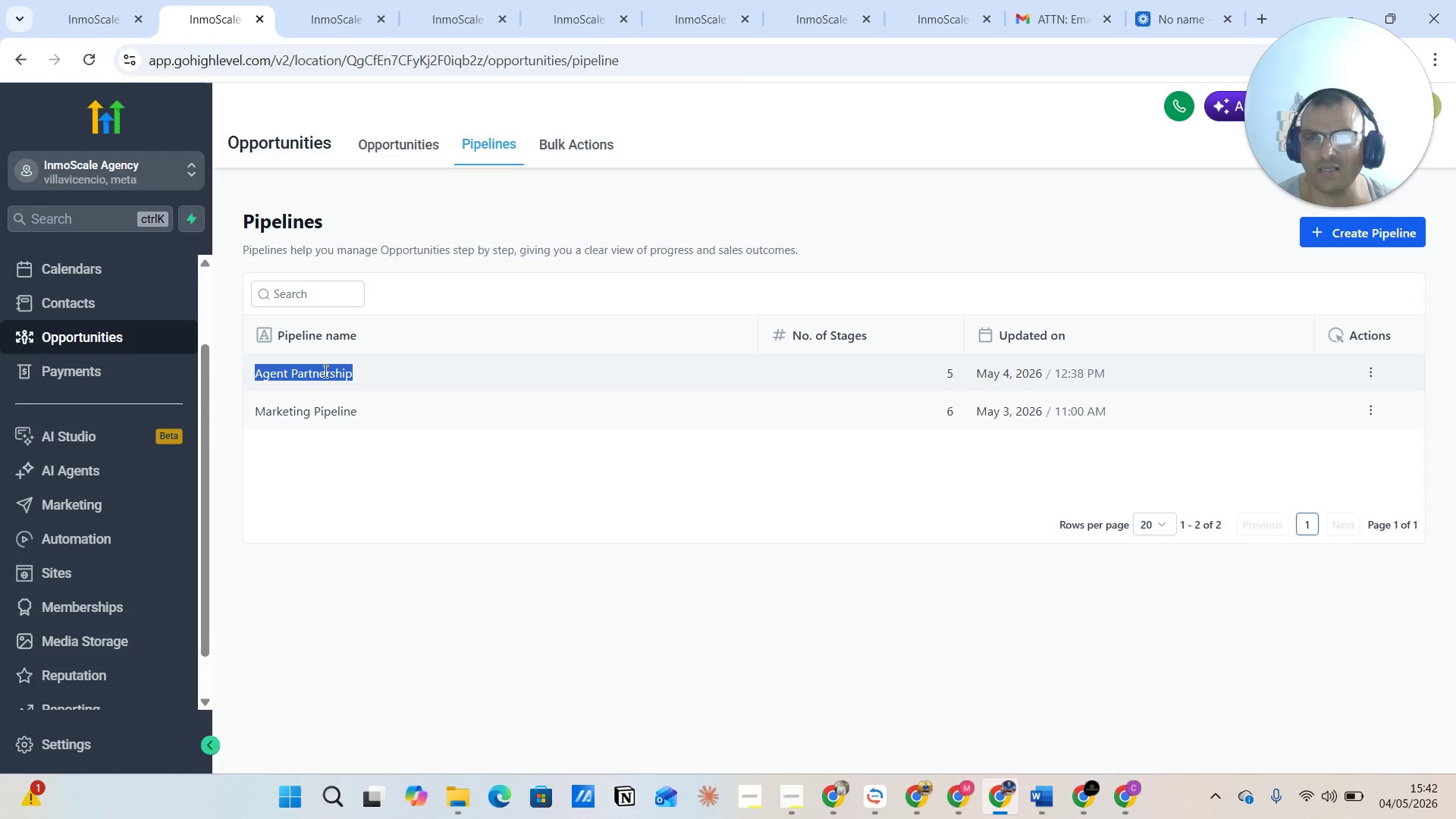 
left_click([352, 20])
 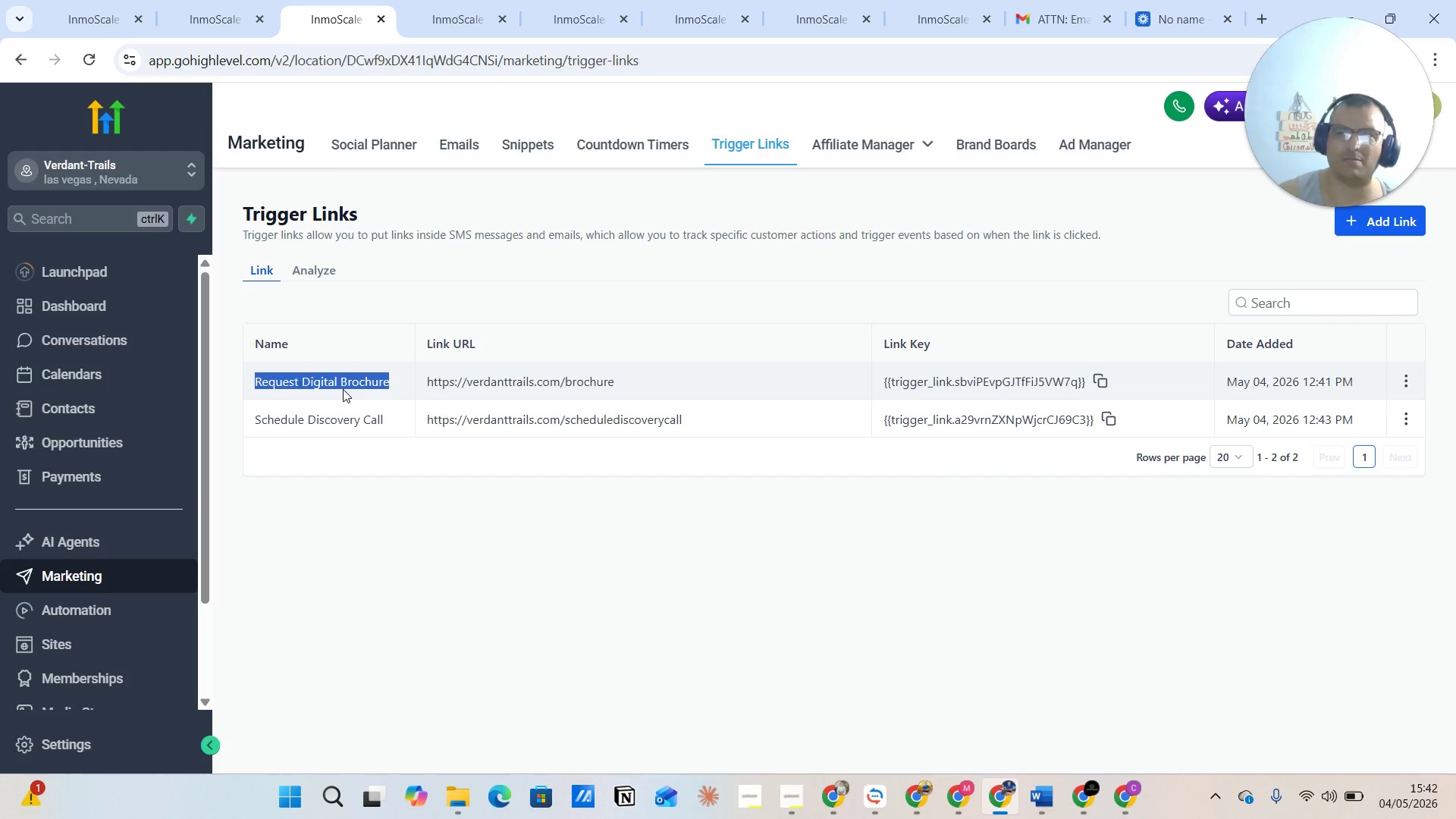 
wait(11.91)
 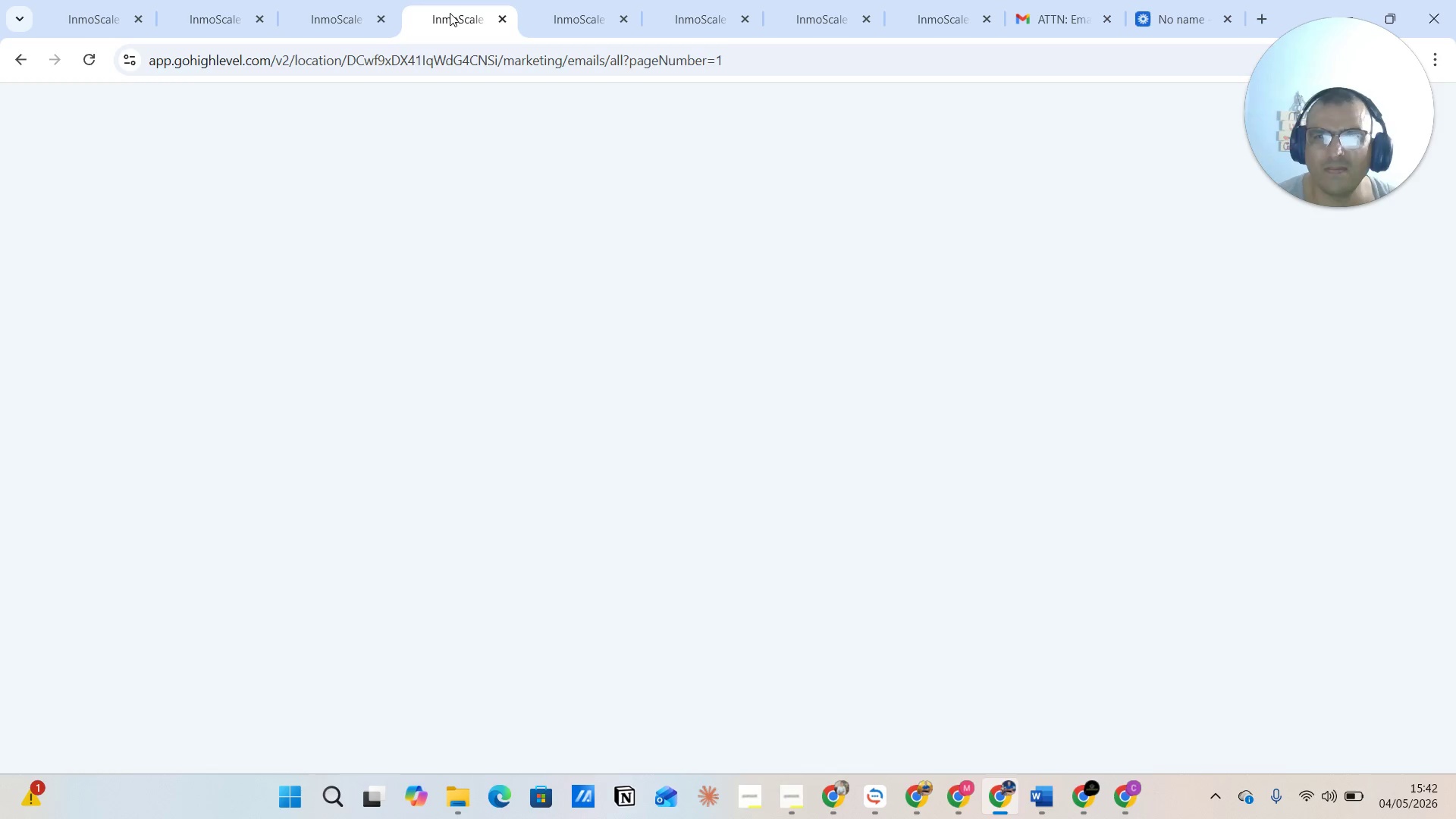 
scroll: coordinate [419, 383], scroll_direction: down, amount: 2.0
 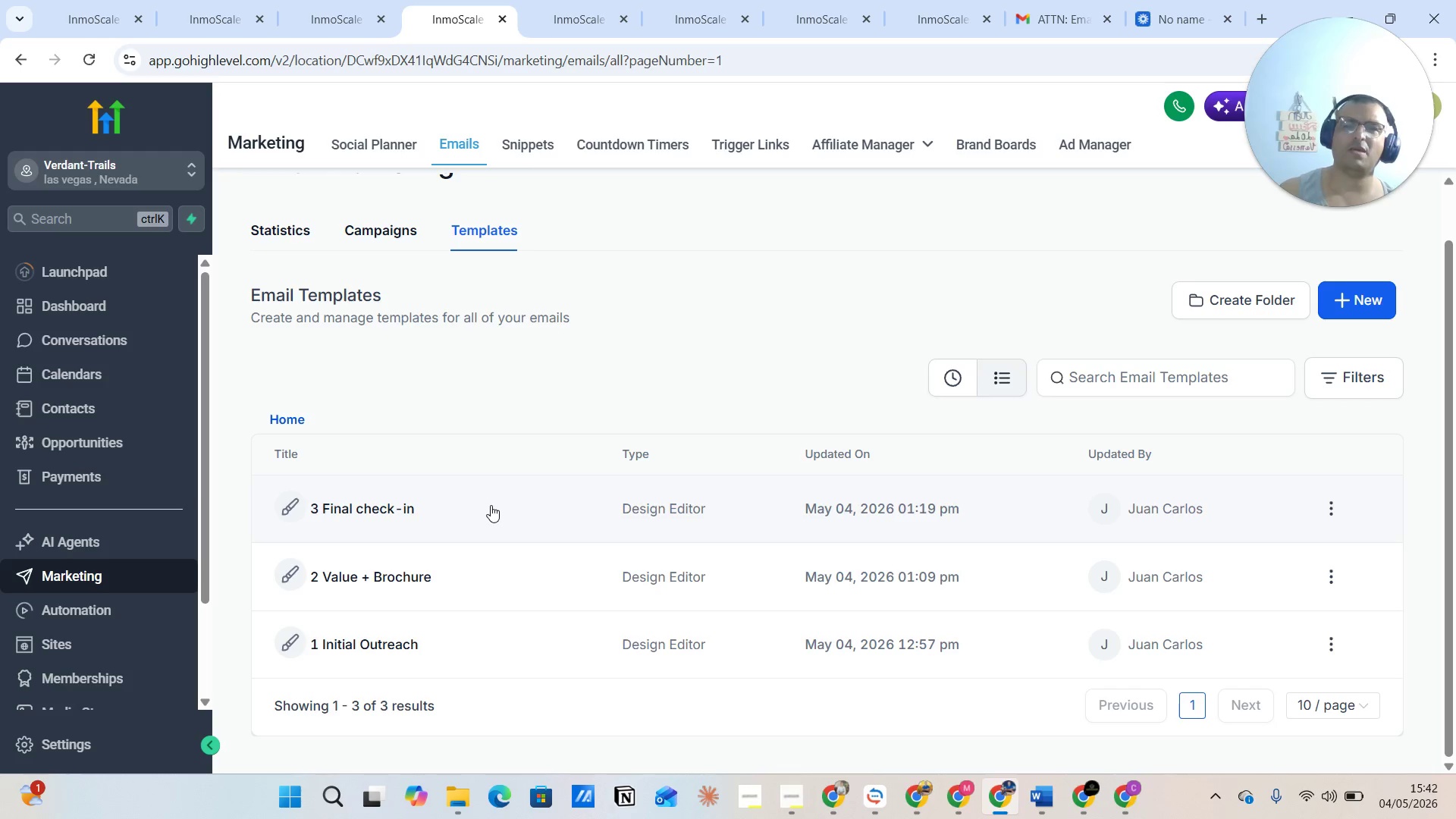 
left_click([450, 13])
 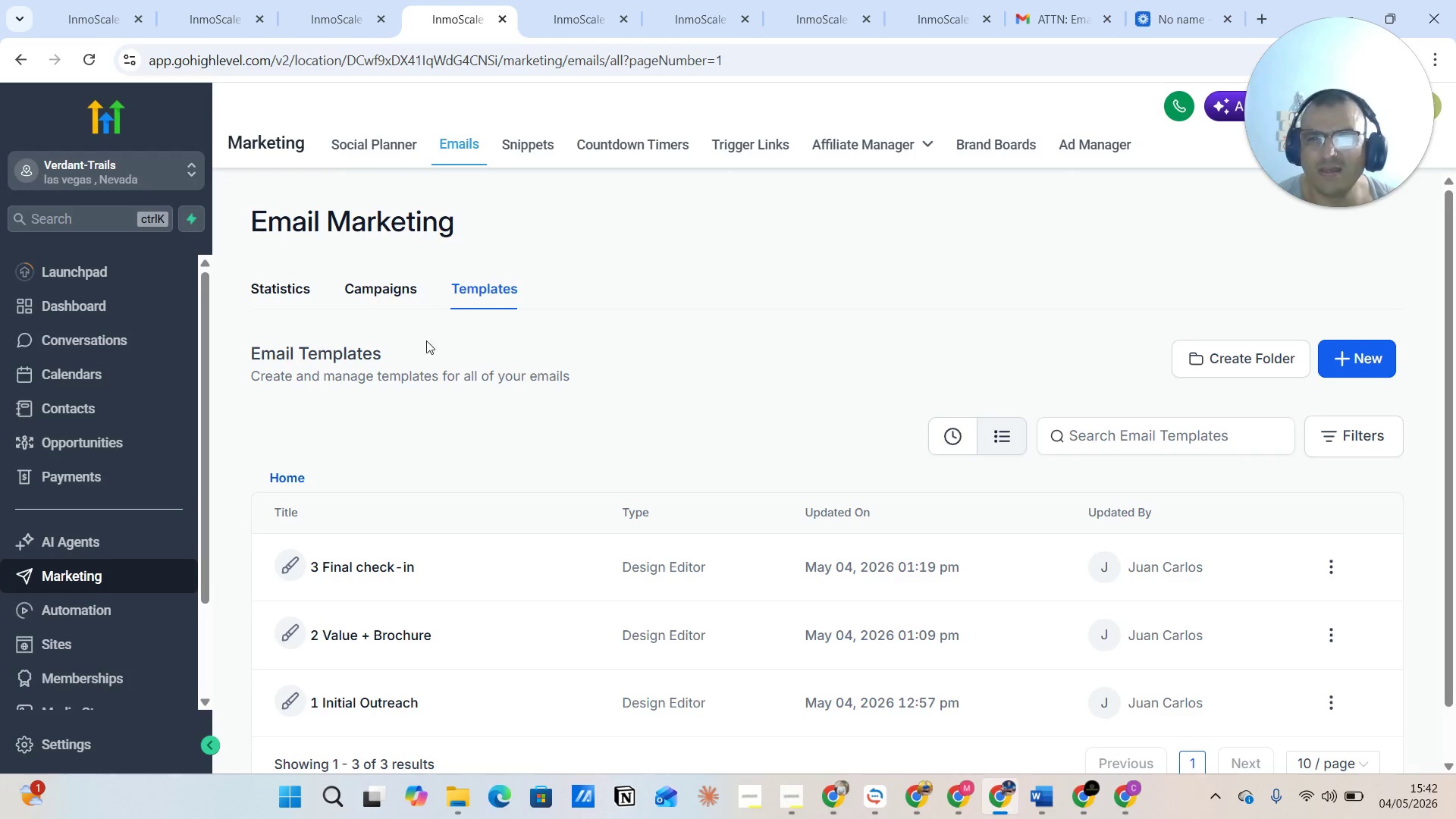 
wait(9.91)
 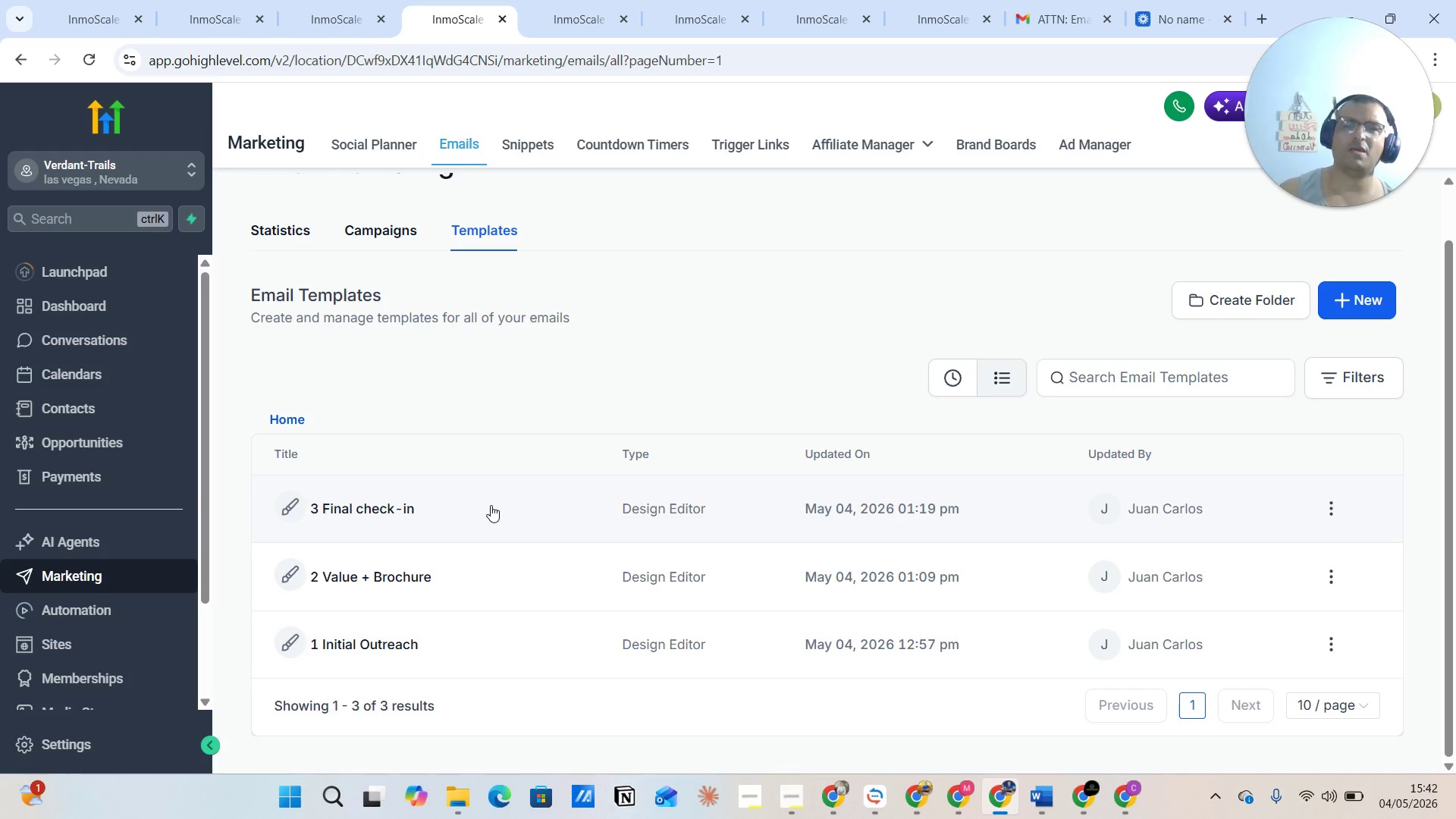 
left_click([394, 508])
 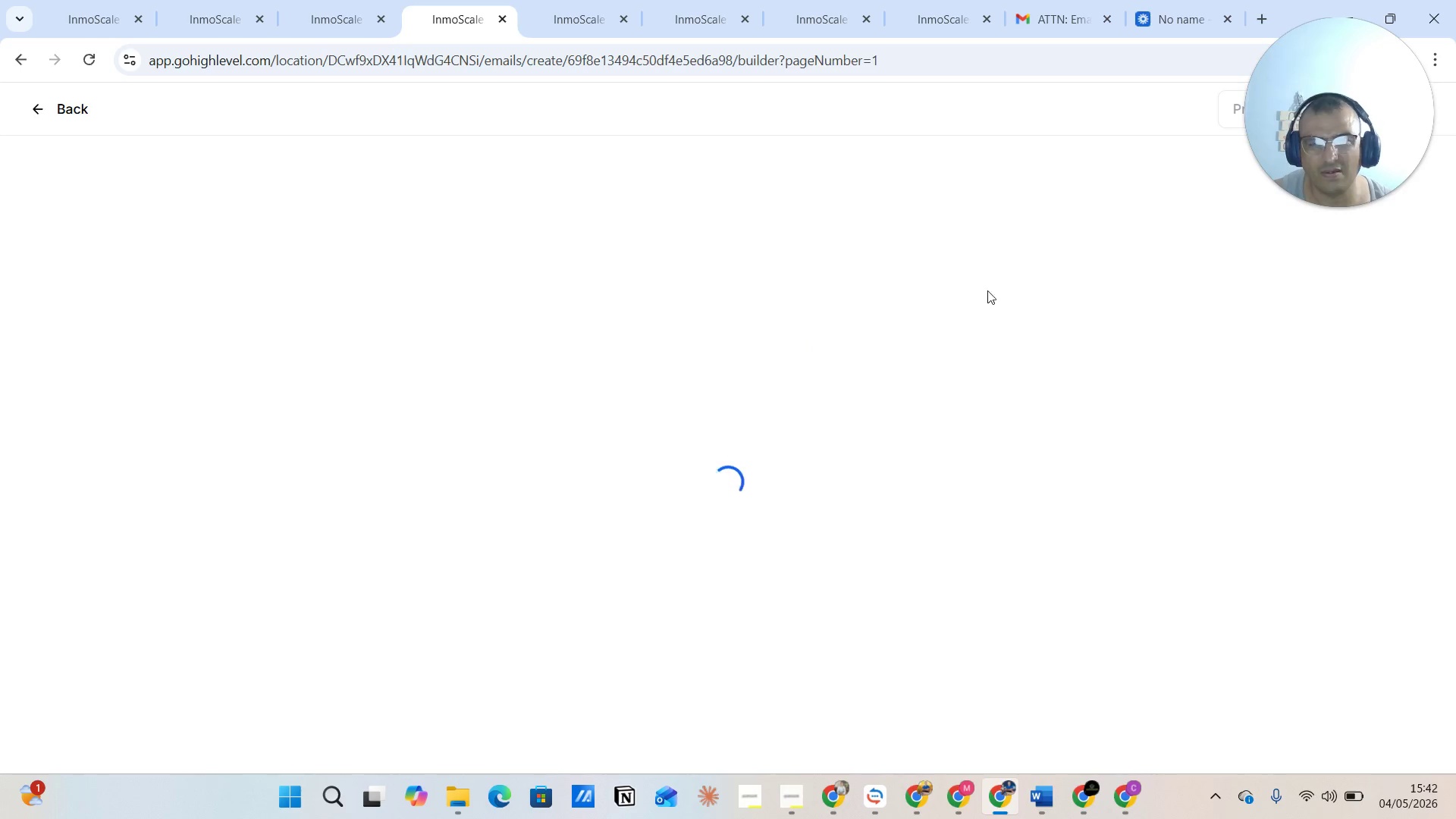 
wait(10.78)
 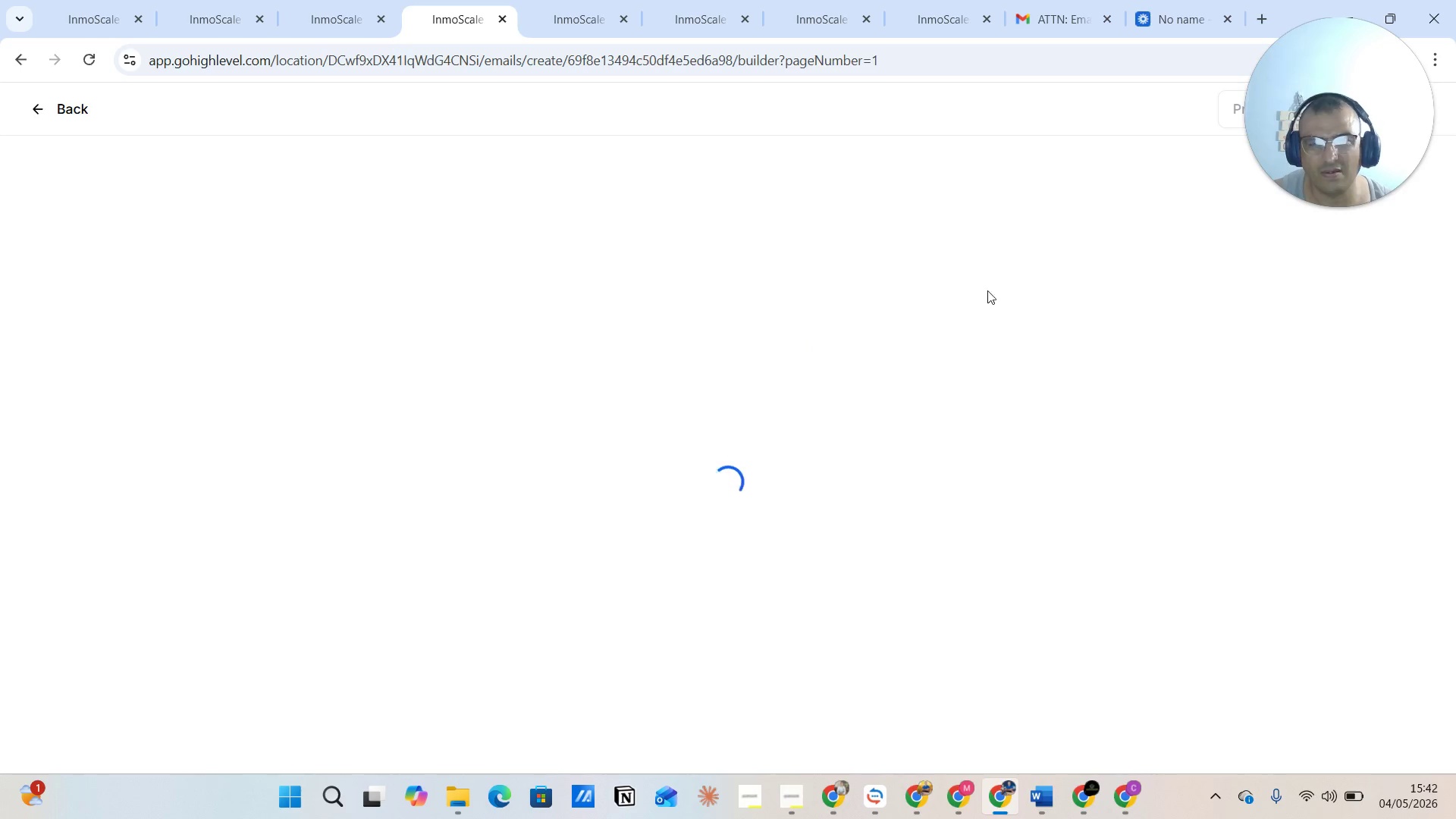 
left_click_drag(start_coordinate=[1392, 48], to_coordinate=[1428, 218])
 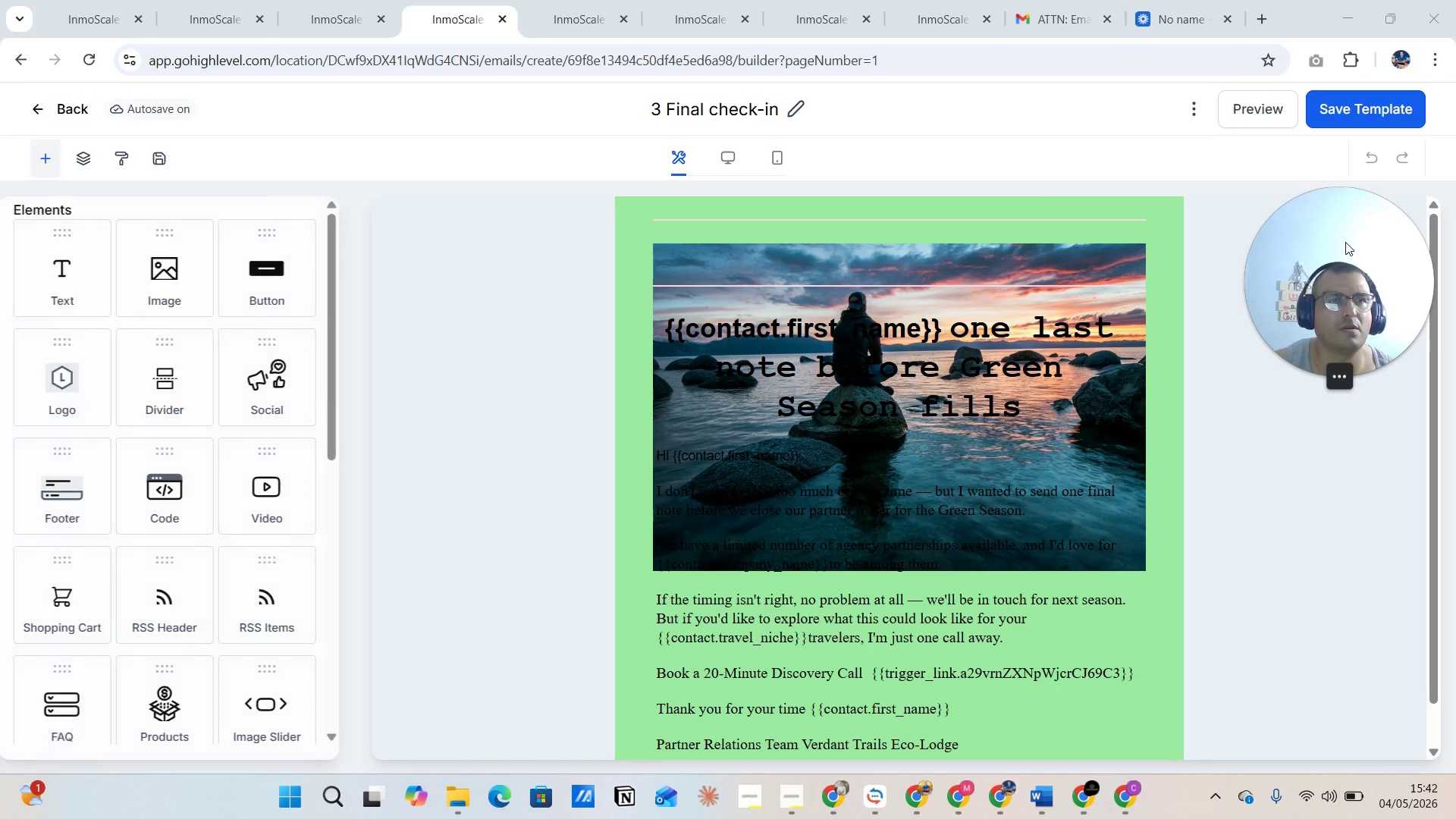 
wait(5.89)
 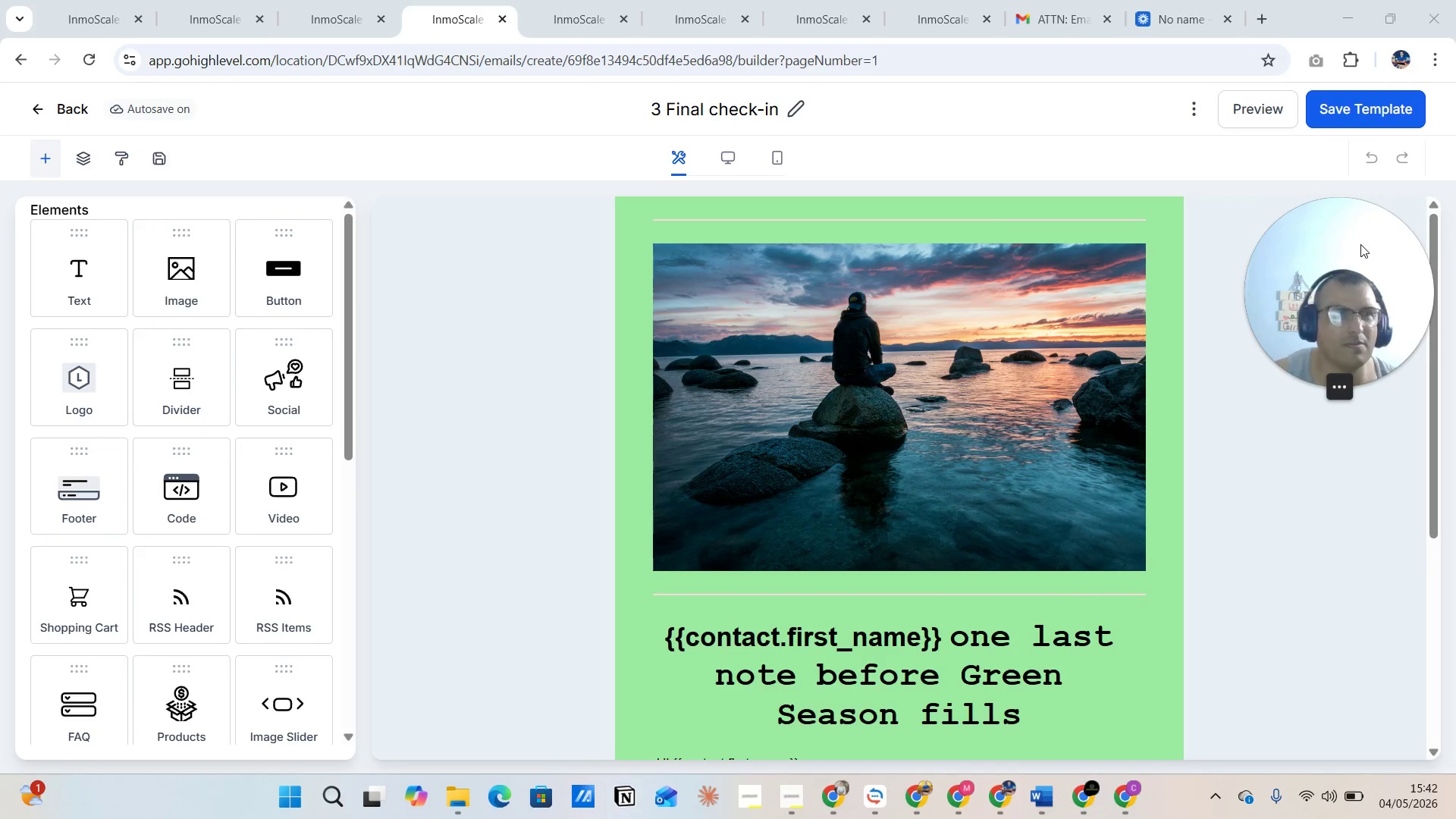 
scroll: coordinate [900, 416], scroll_direction: down, amount: 2.0
 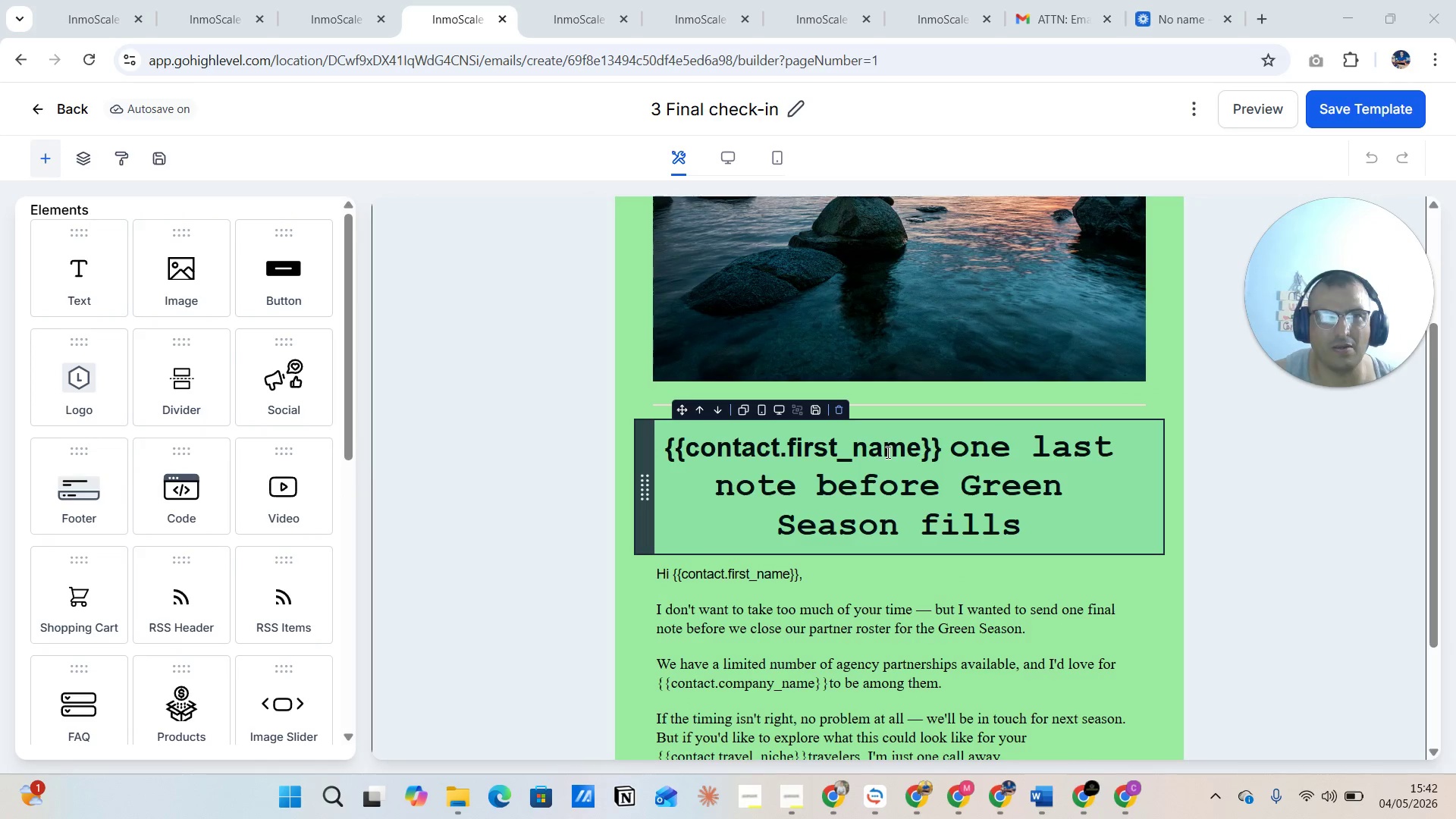 
left_click_drag(start_coordinate=[1327, 233], to_coordinate=[1360, 243])
 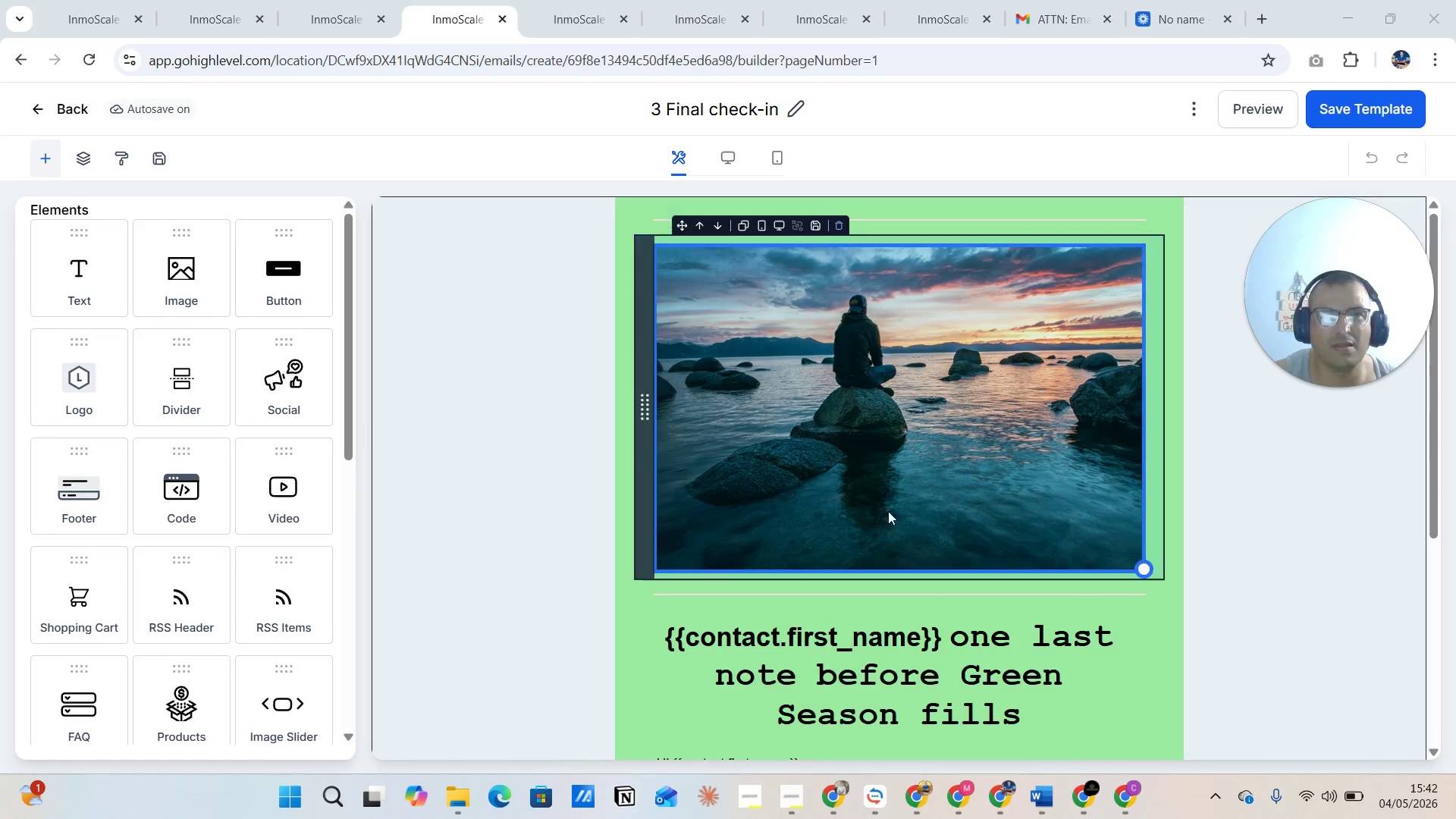 
left_click([886, 452])
 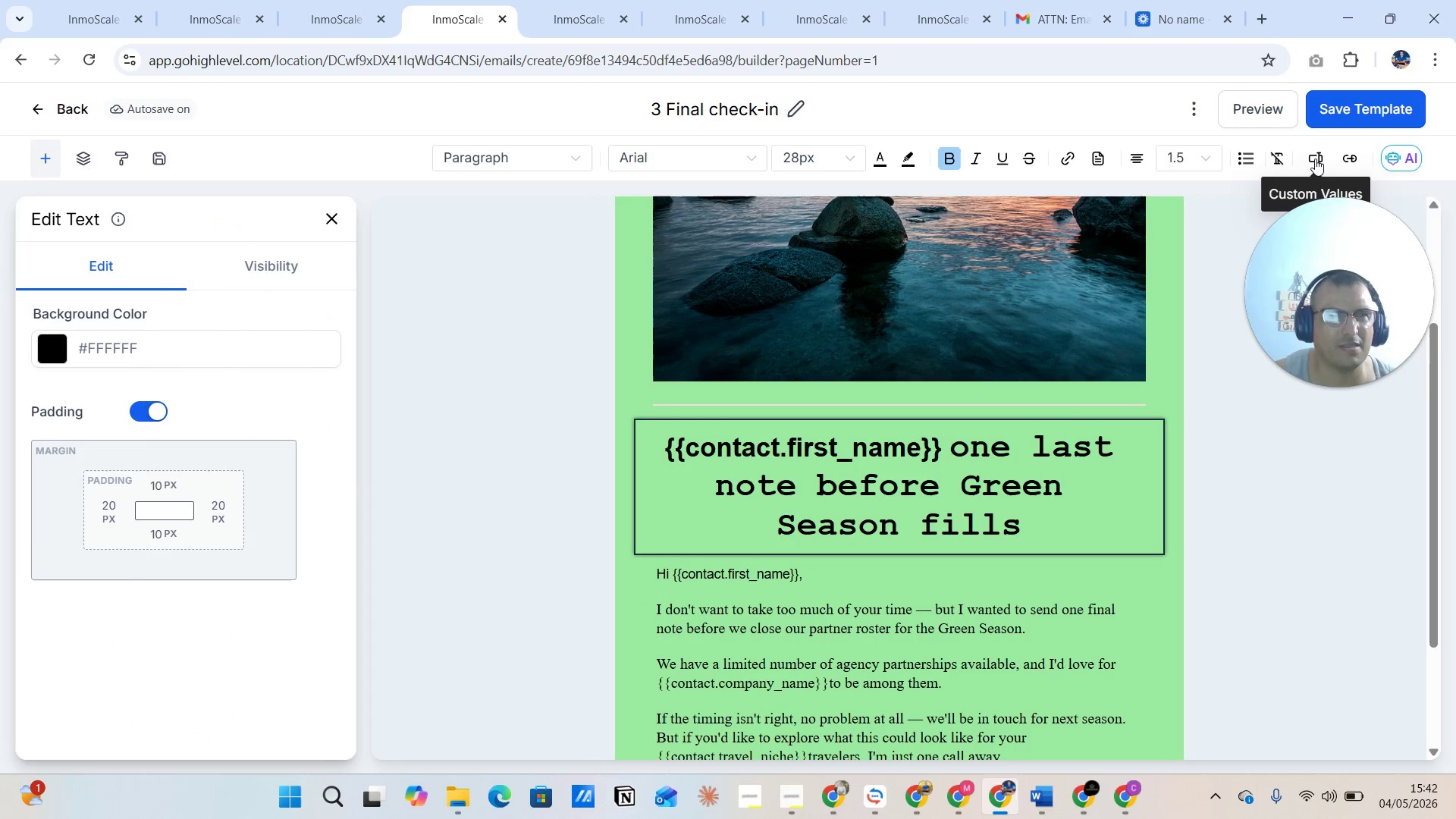 
left_click_drag(start_coordinate=[1320, 244], to_coordinate=[1321, 279])
 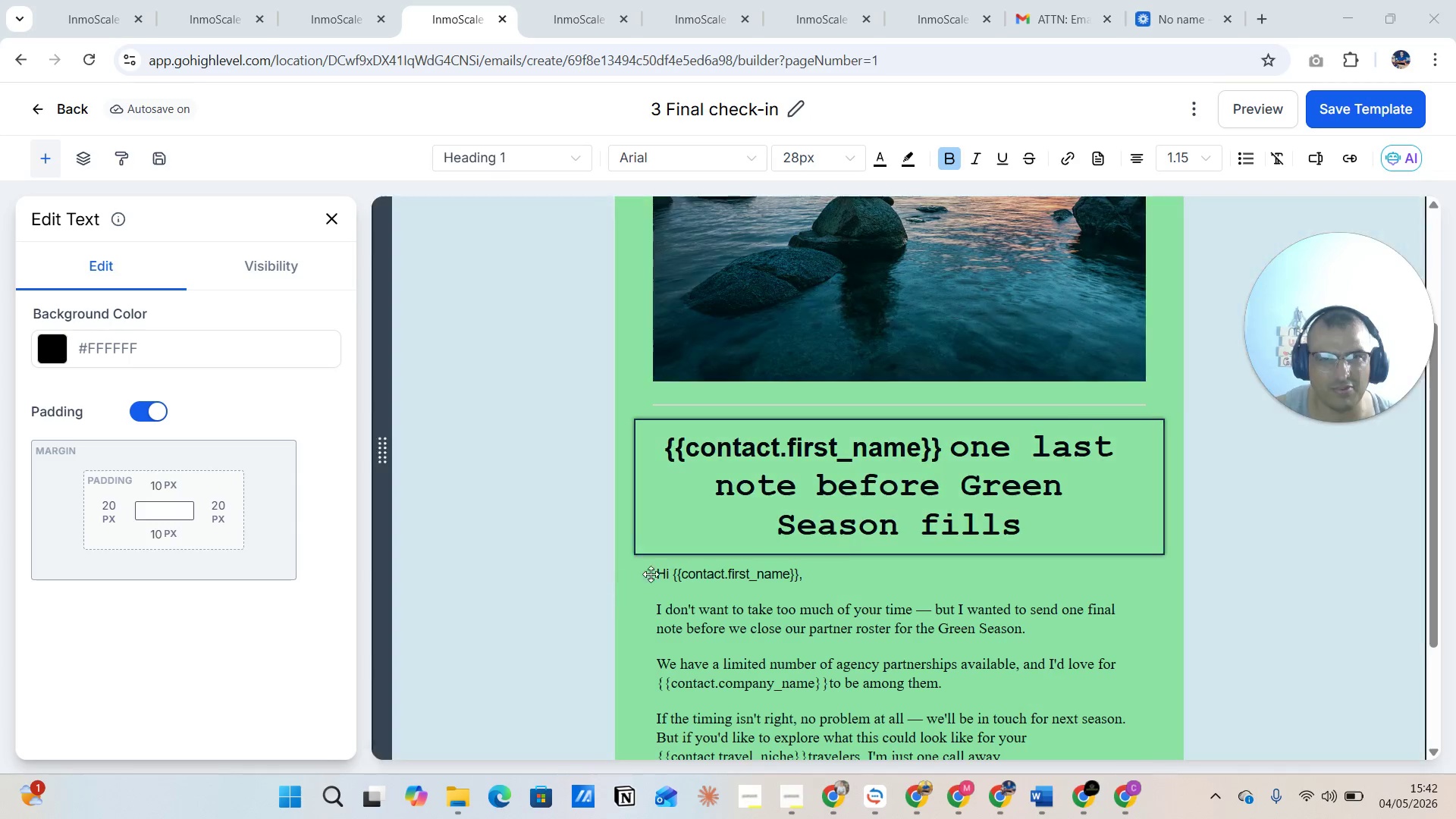 
wait(7.78)
 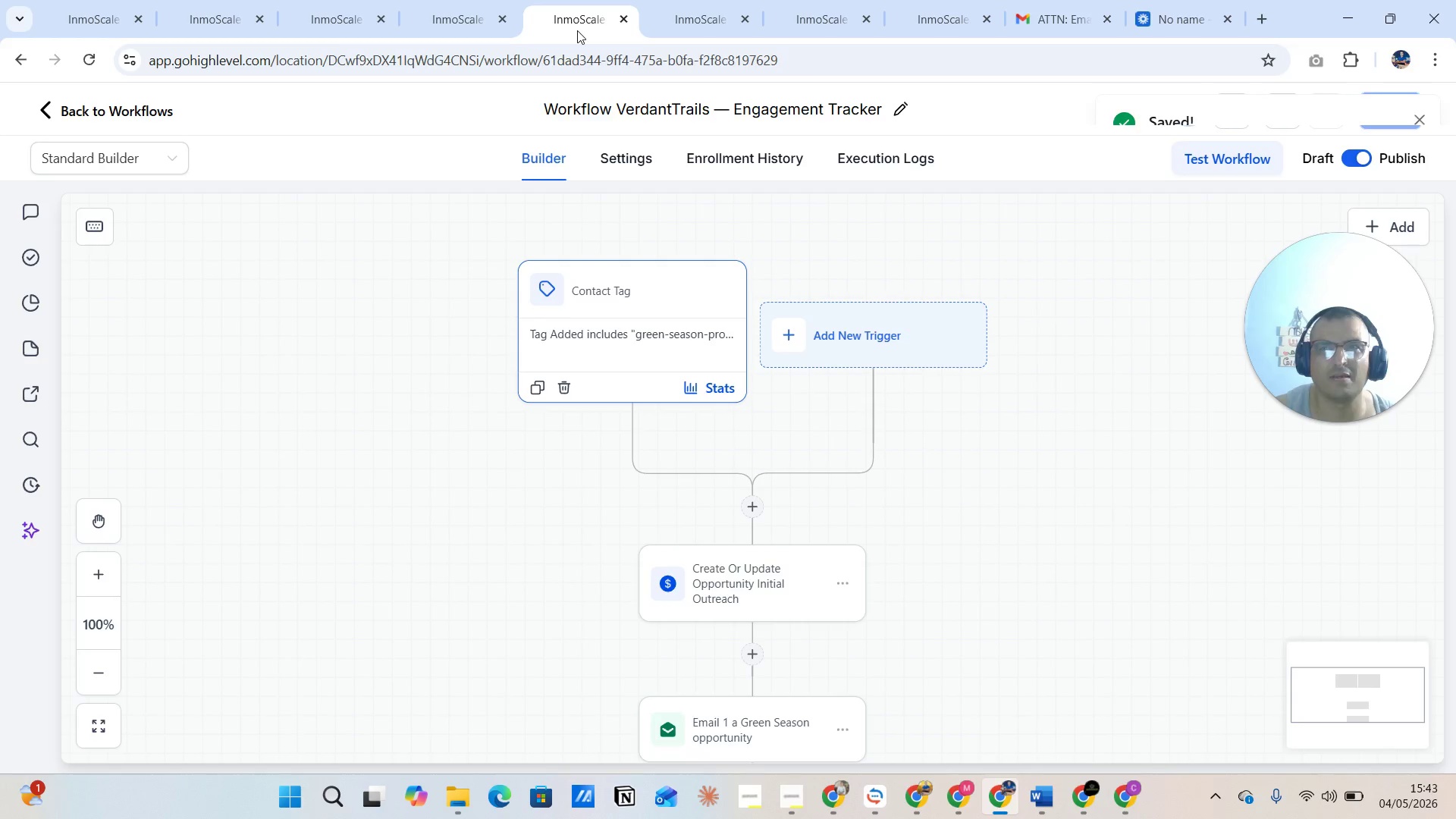 
scroll: coordinate [791, 306], scroll_direction: down, amount: 5.0
 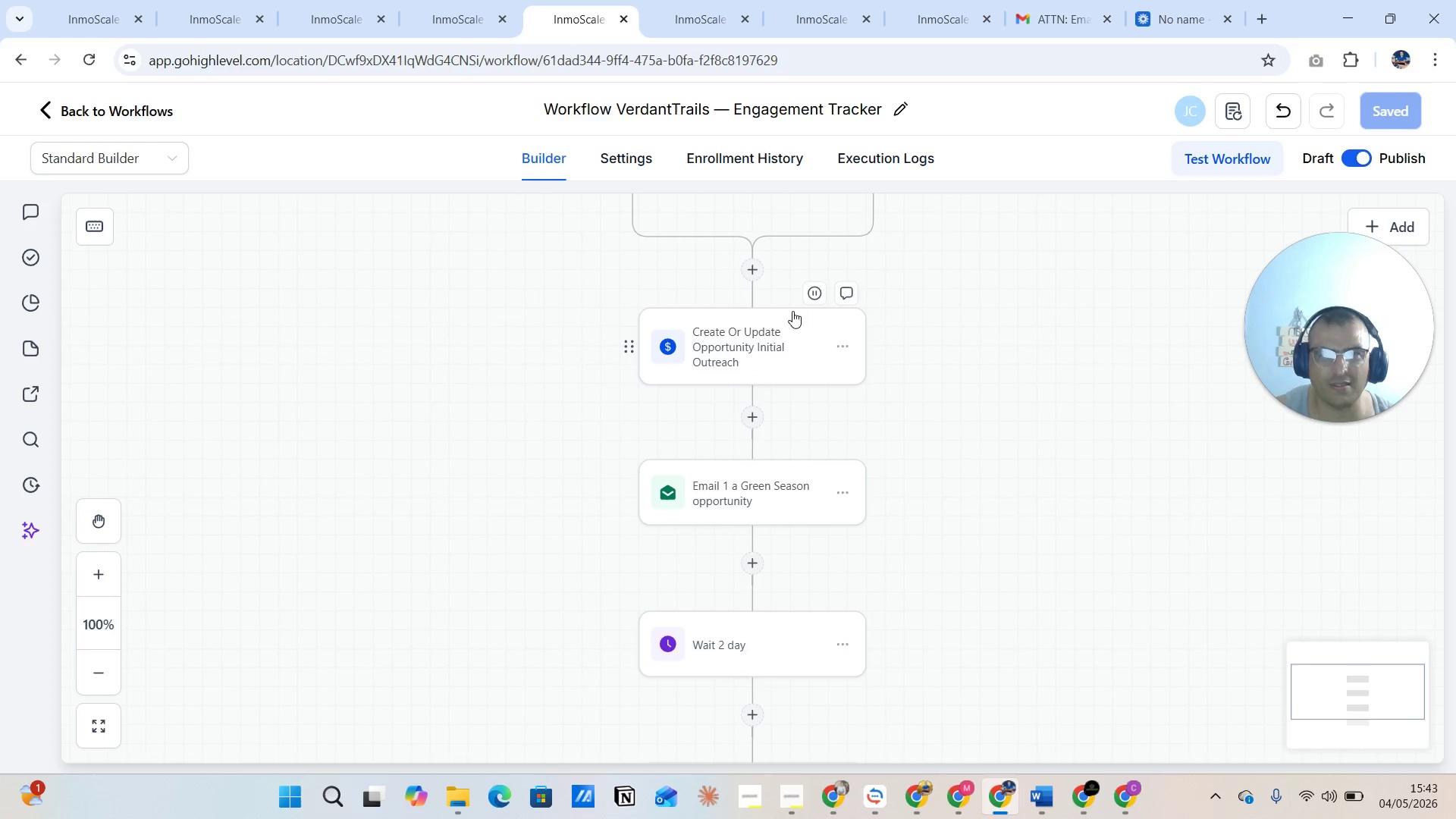 
left_click([577, 30])
 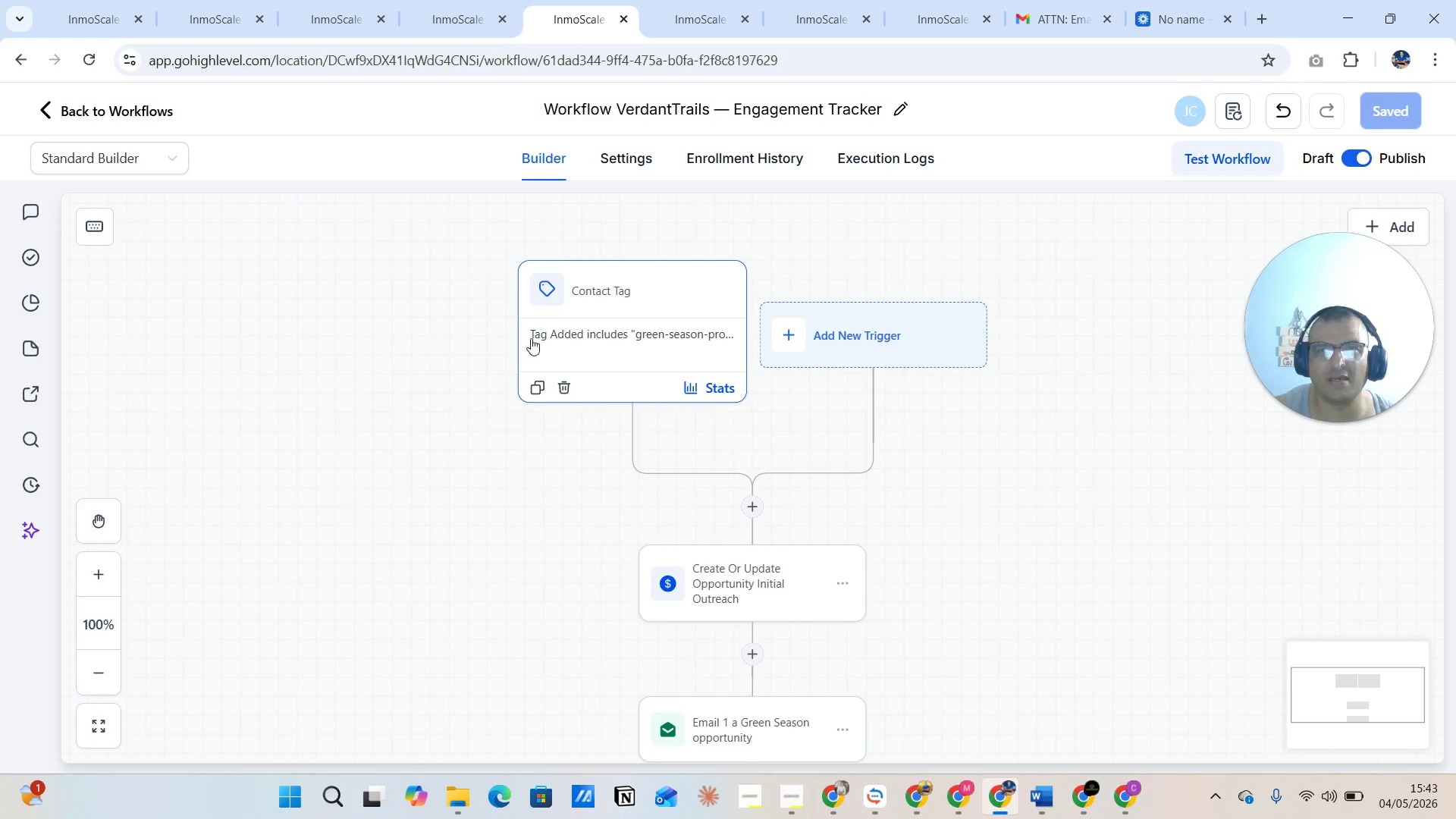 
scroll: coordinate [795, 315], scroll_direction: up, amount: 4.0
 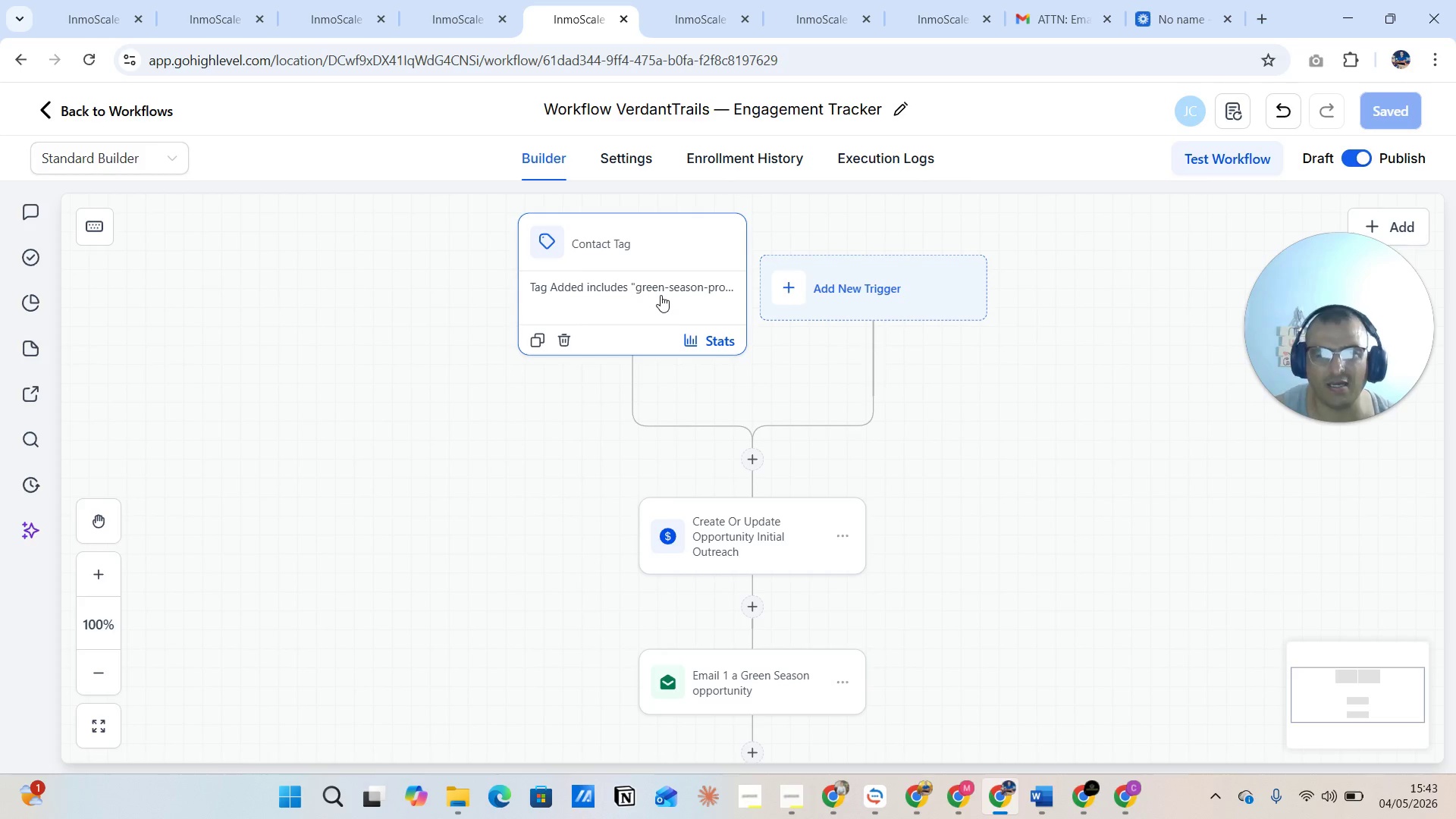 
scroll: coordinate [738, 381], scroll_direction: down, amount: 15.0
 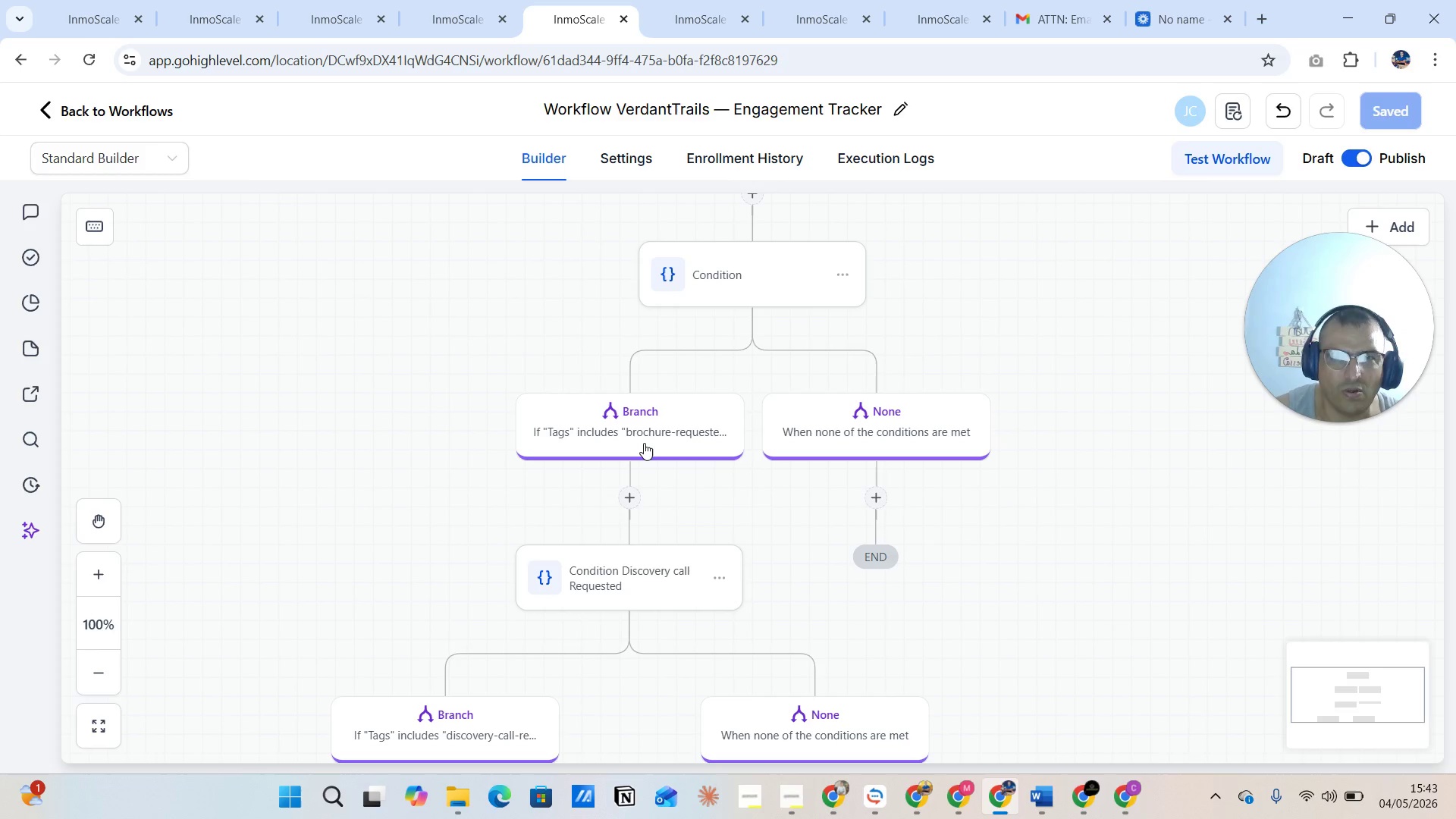 
wait(14.34)
 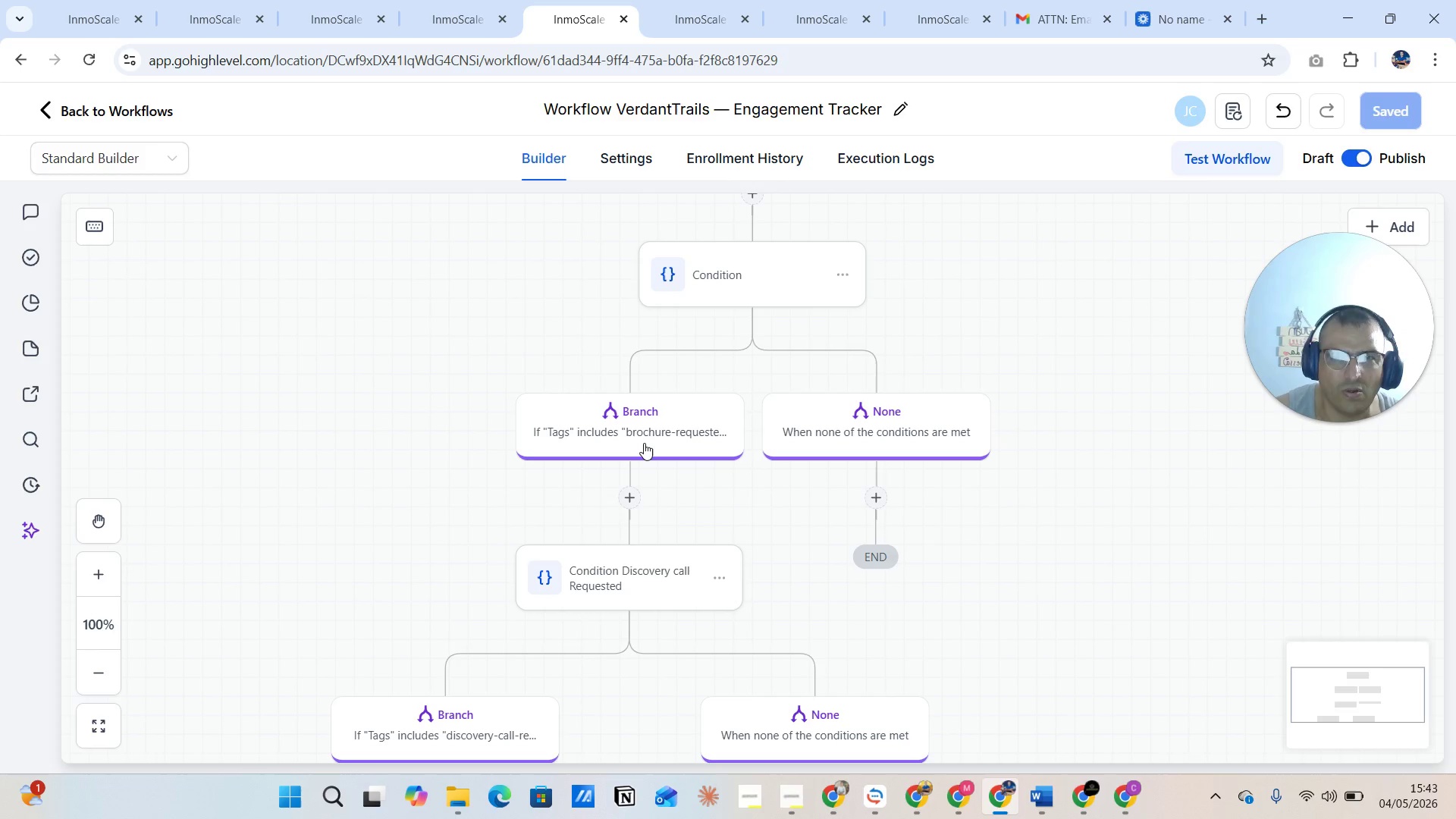 
scroll: coordinate [700, 551], scroll_direction: down, amount: 12.0
 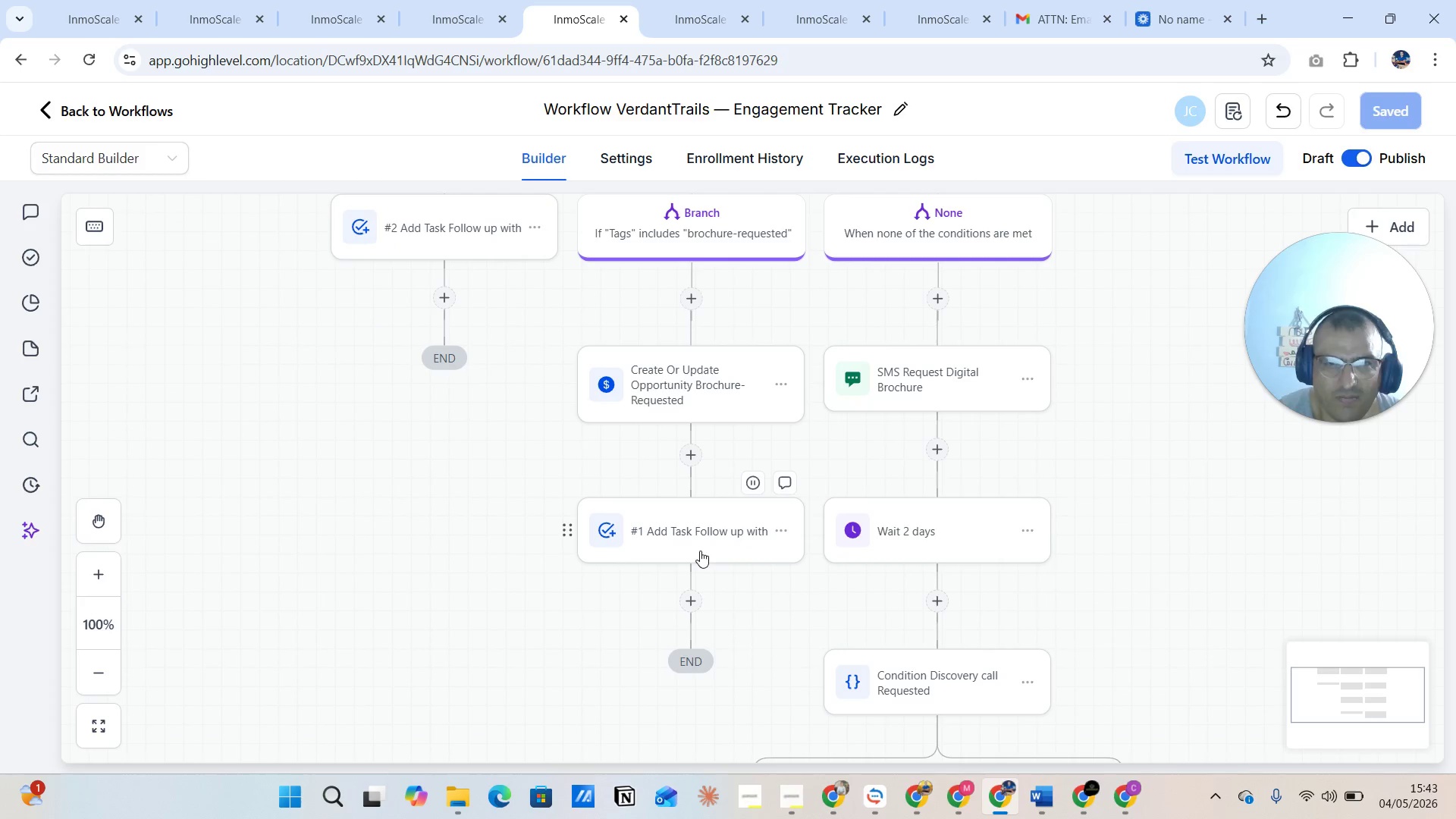 
scroll: coordinate [962, 406], scroll_direction: down, amount: 30.0
 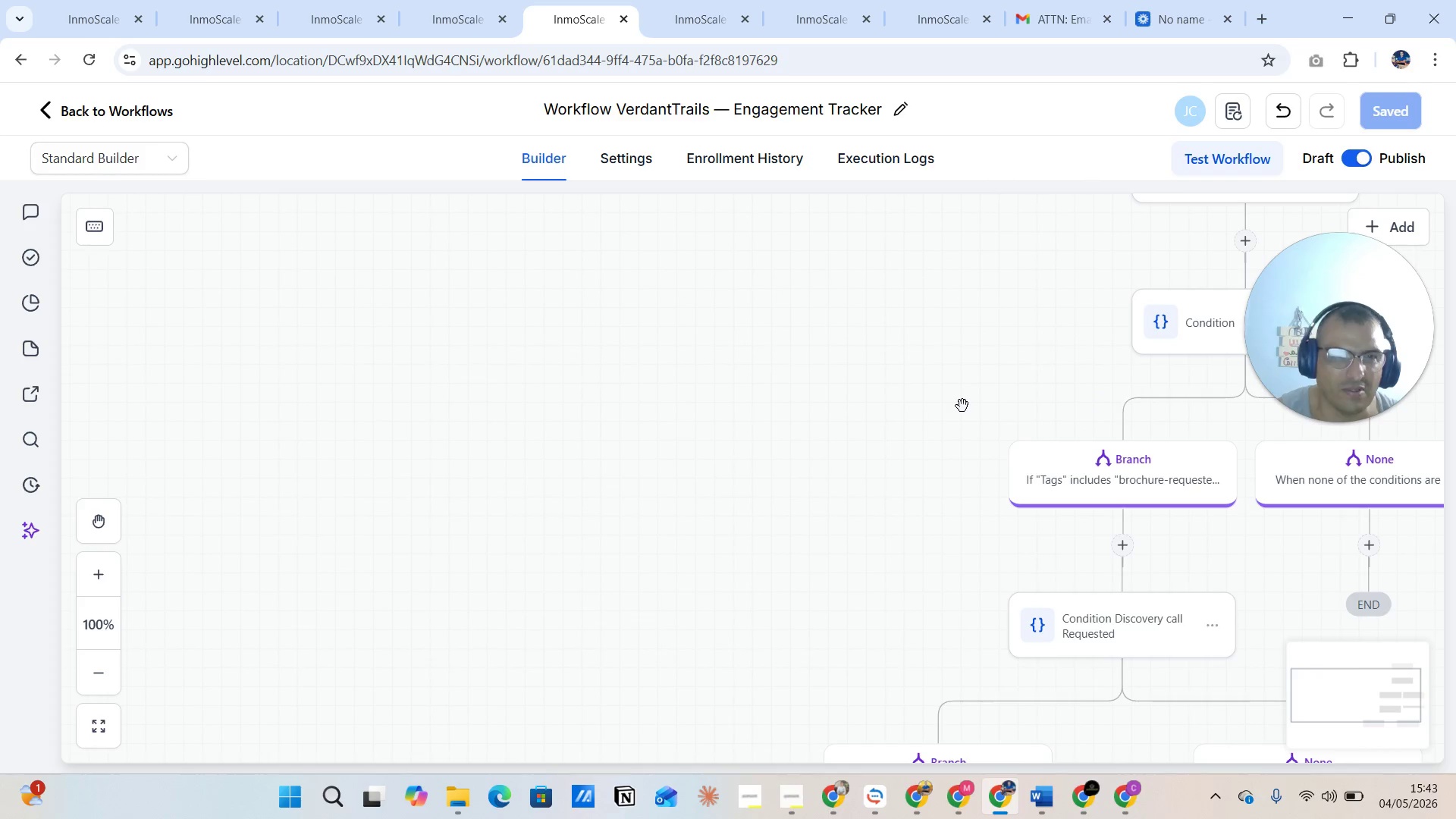 
left_click_drag(start_coordinate=[962, 406], to_coordinate=[533, 347])
 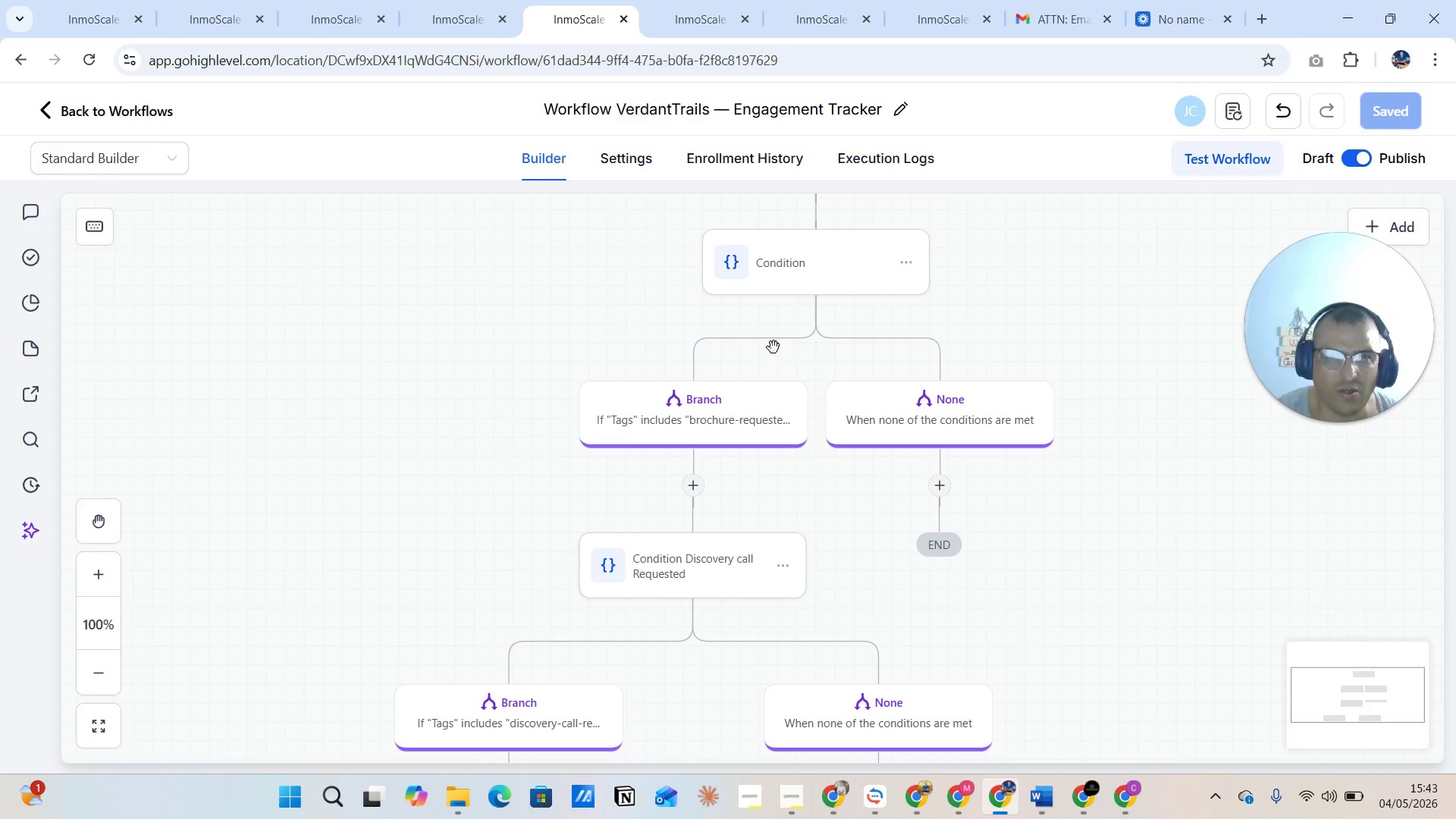 
scroll: coordinate [927, 450], scroll_direction: down, amount: 17.0
 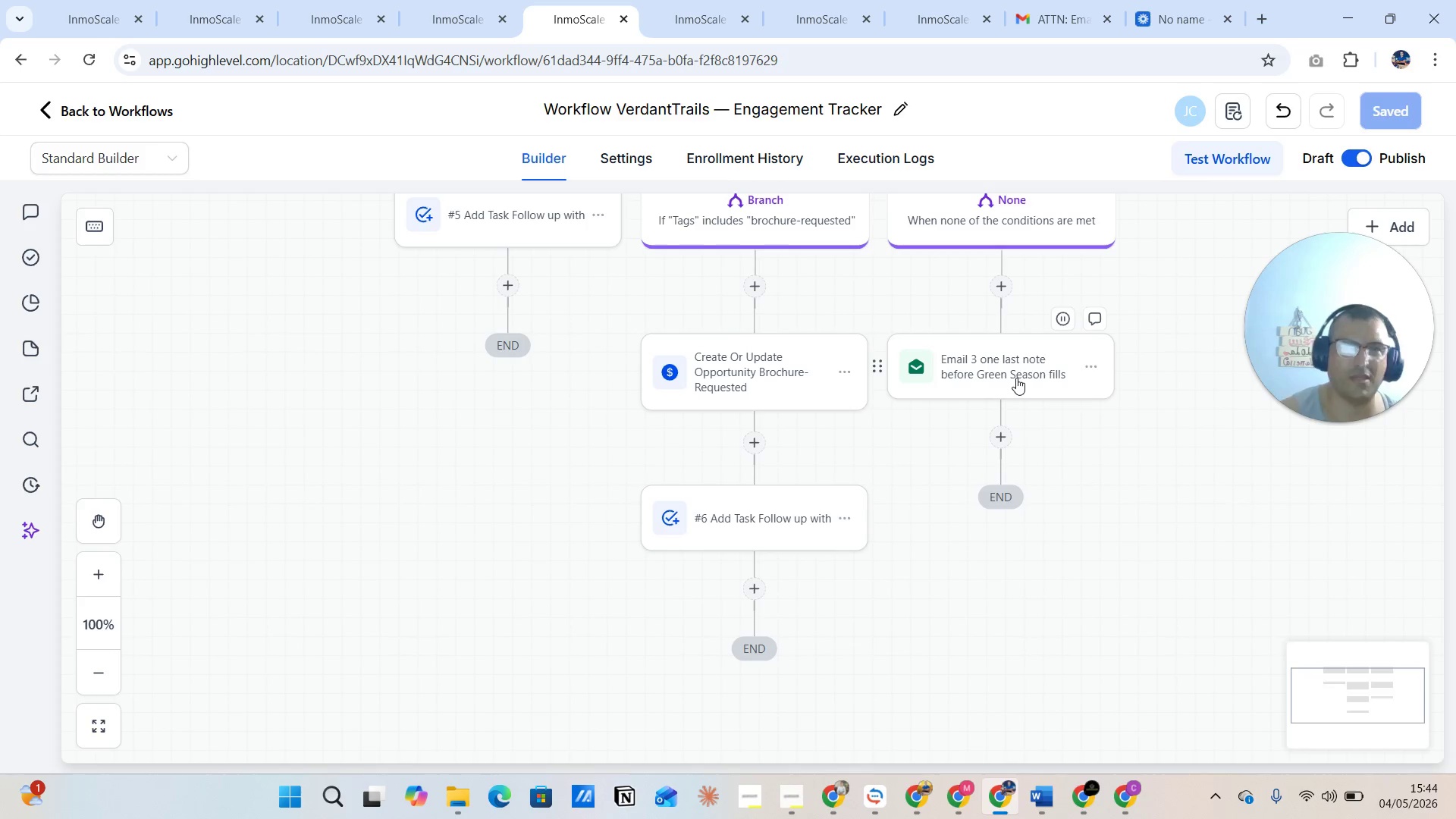 
left_click([614, 160])
 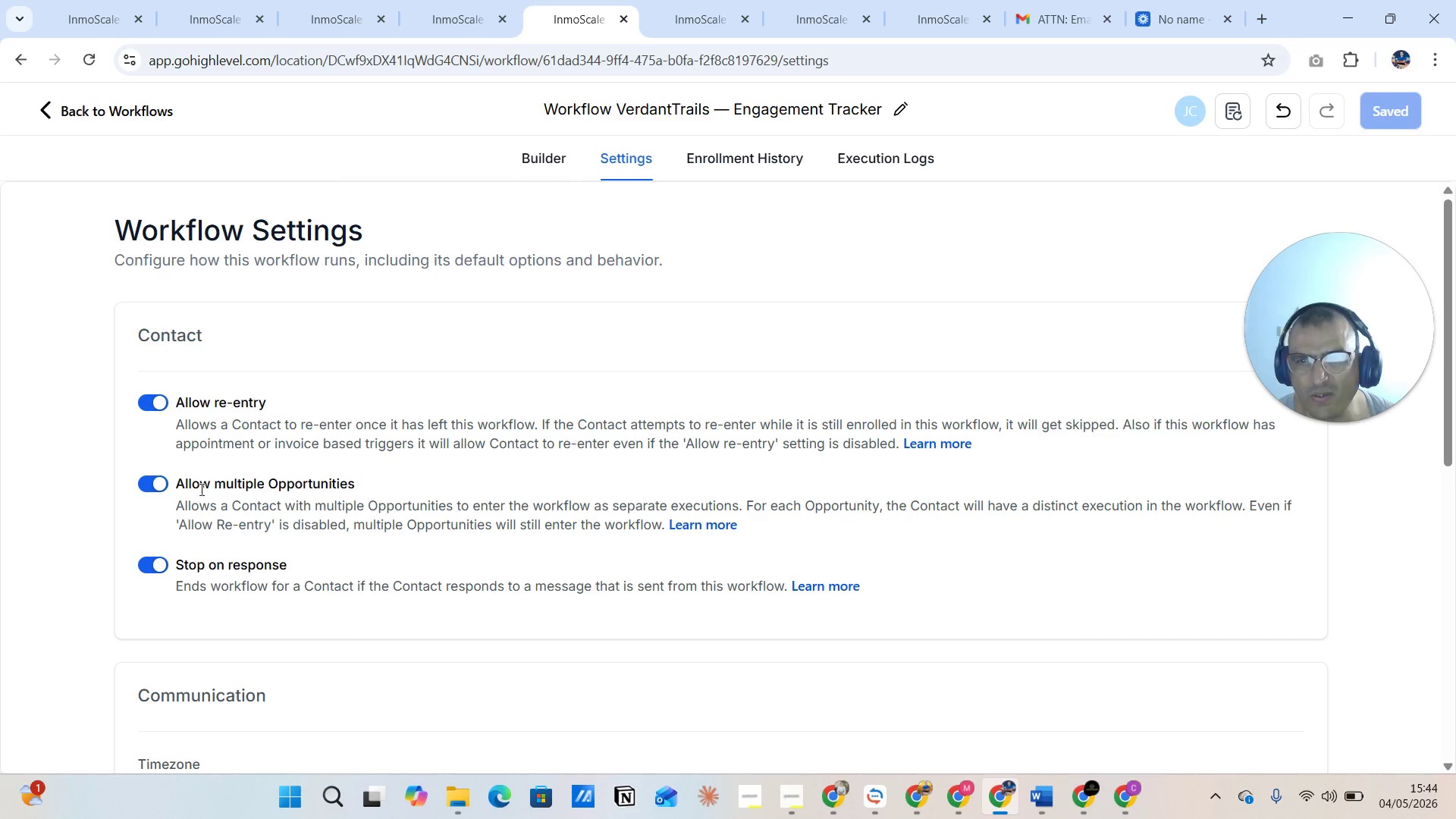 
left_click_drag(start_coordinate=[172, 482], to_coordinate=[374, 495])
 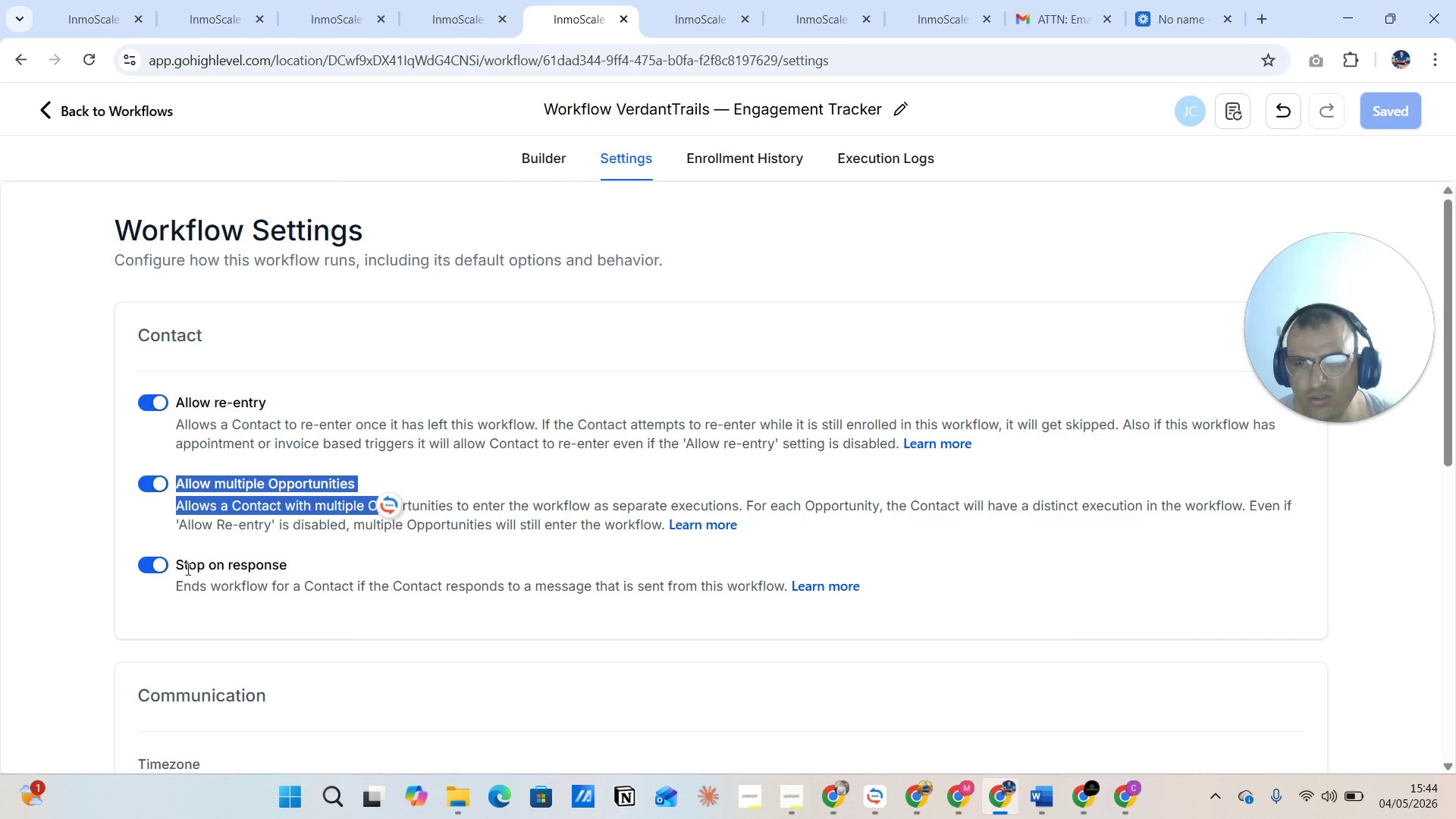 
left_click_drag(start_coordinate=[181, 560], to_coordinate=[326, 566])
 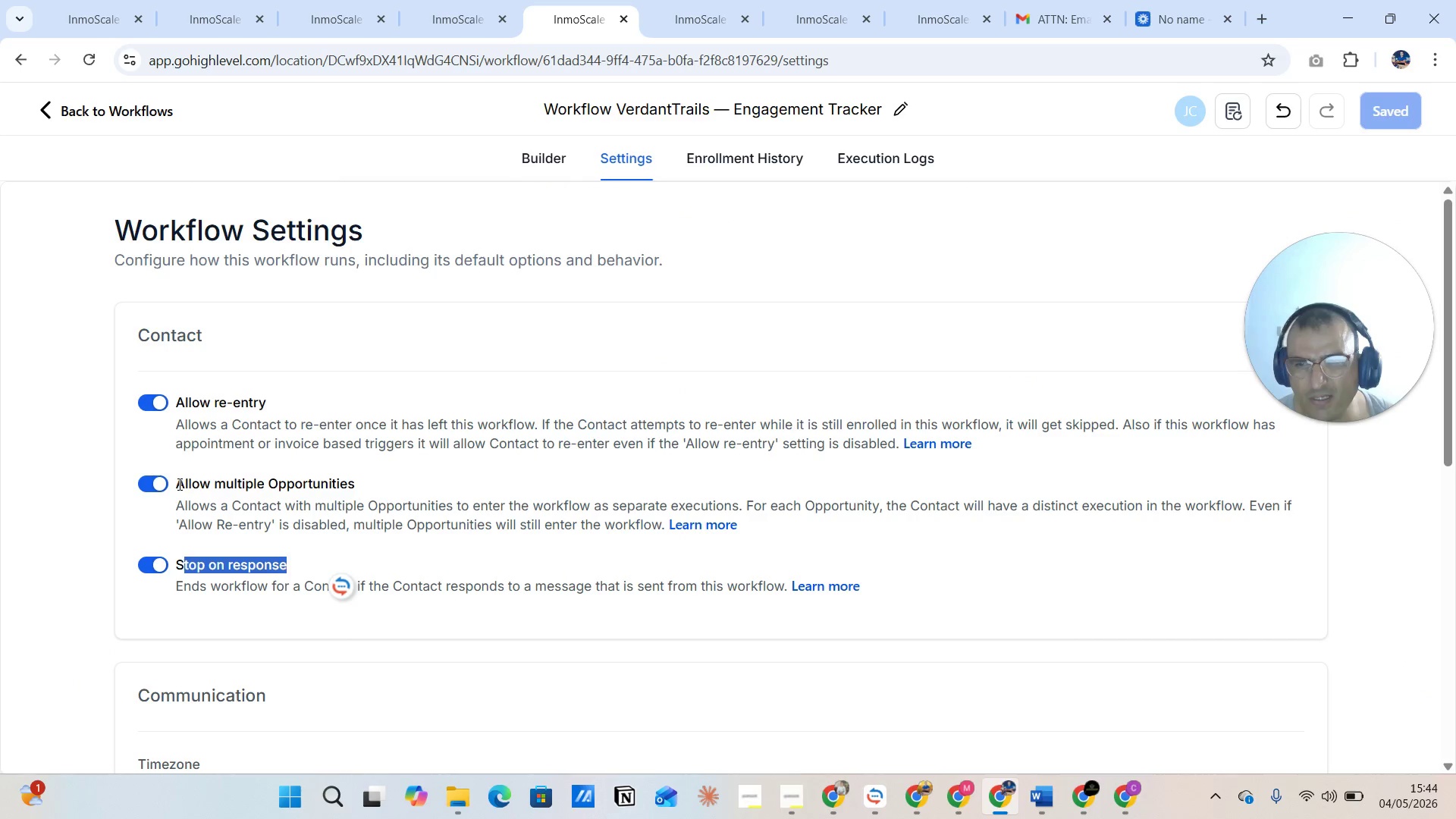 
left_click_drag(start_coordinate=[177, 482], to_coordinate=[366, 486])
 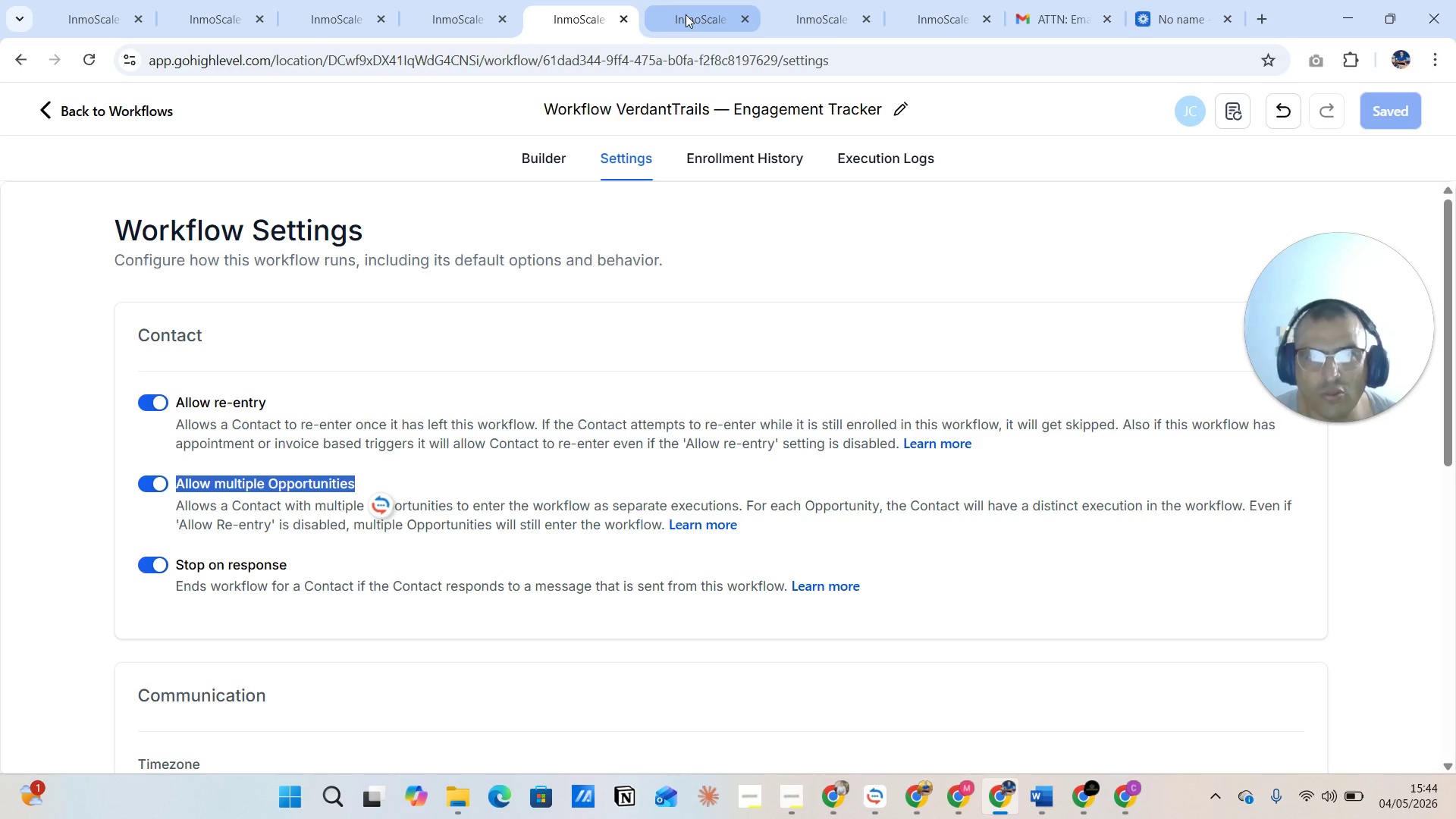 
scroll: coordinate [740, 319], scroll_direction: down, amount: 2.0
 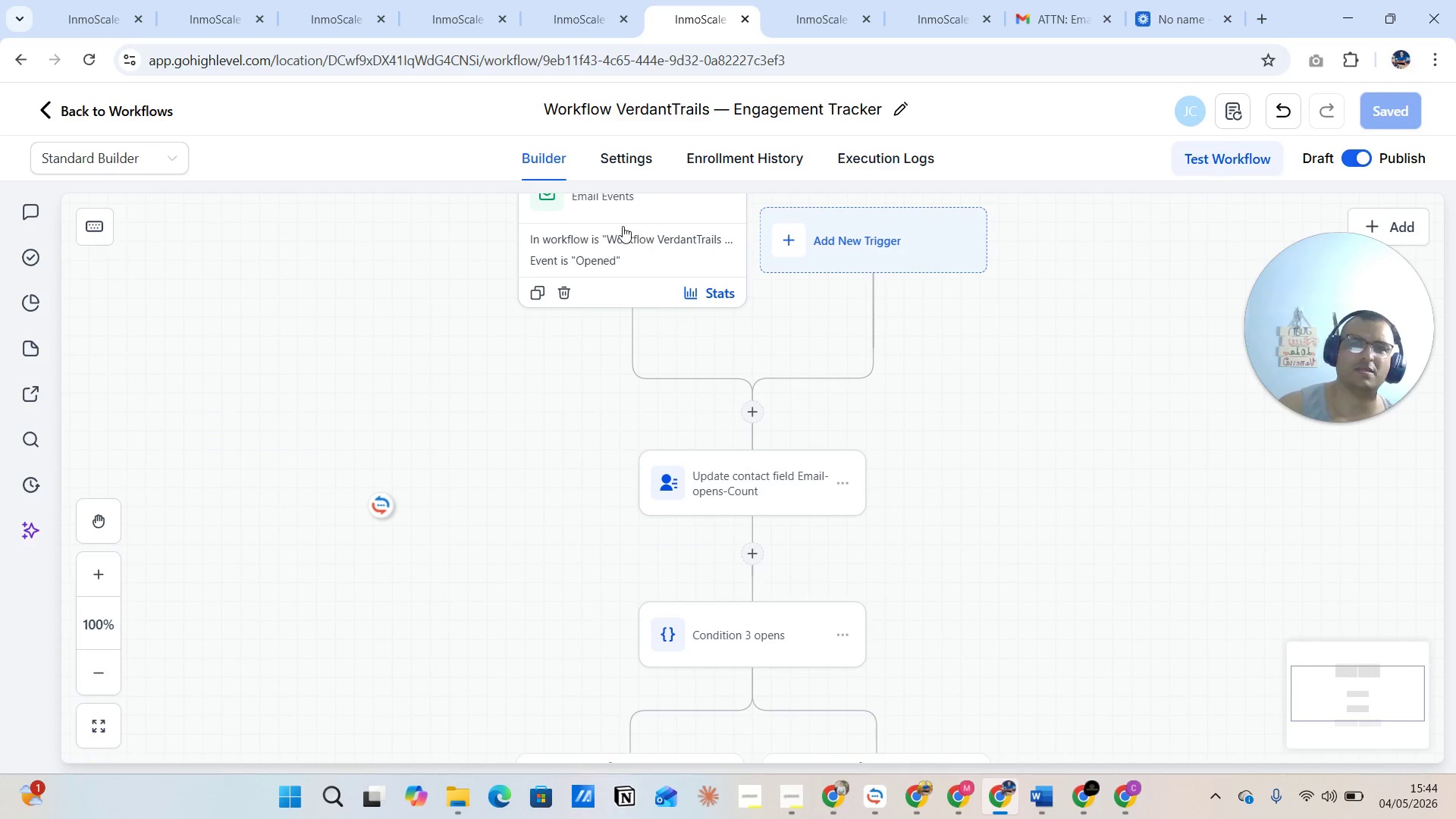 
left_click([686, 14])
 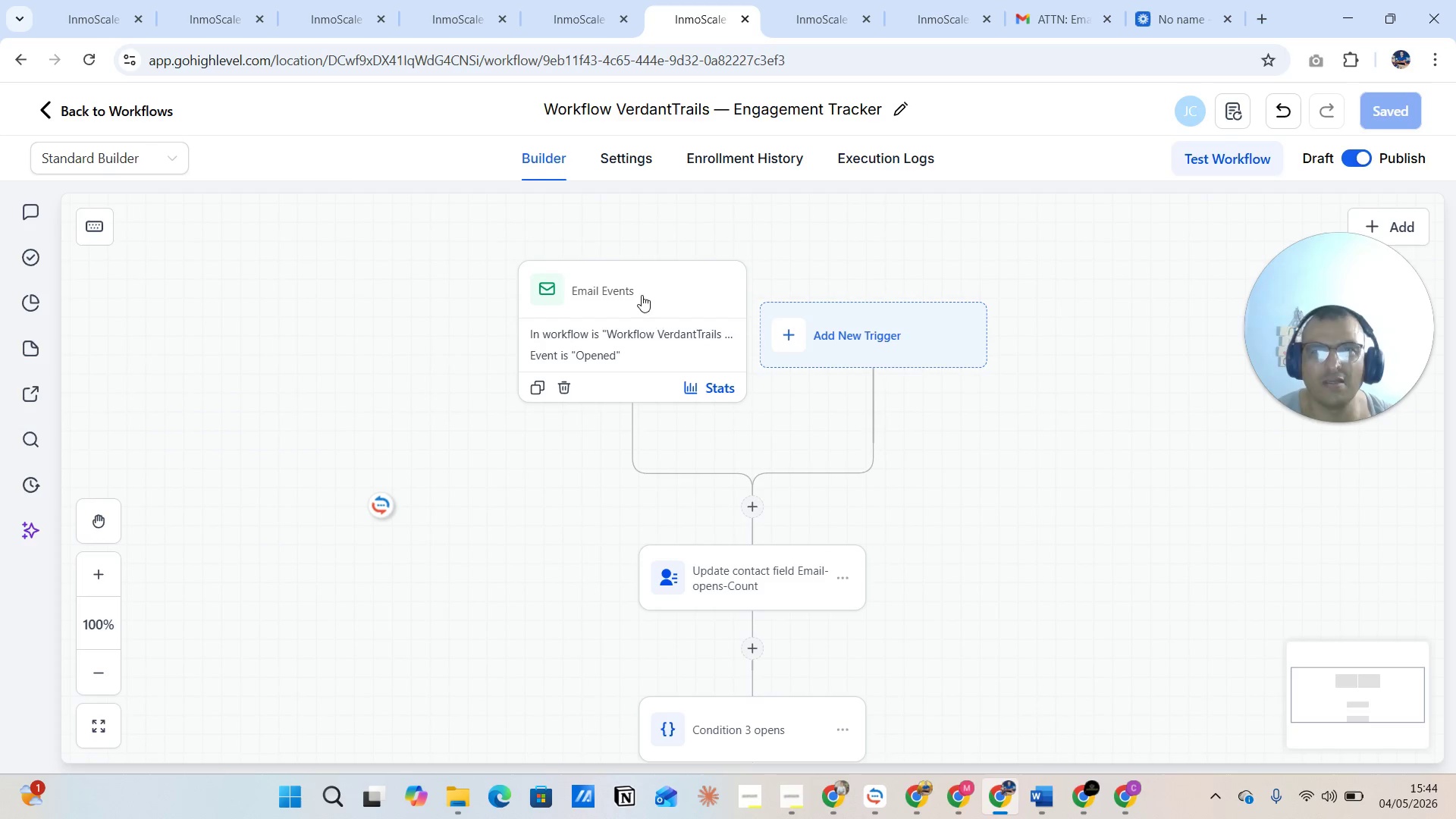 
scroll: coordinate [857, 398], scroll_direction: up, amount: 1.0
 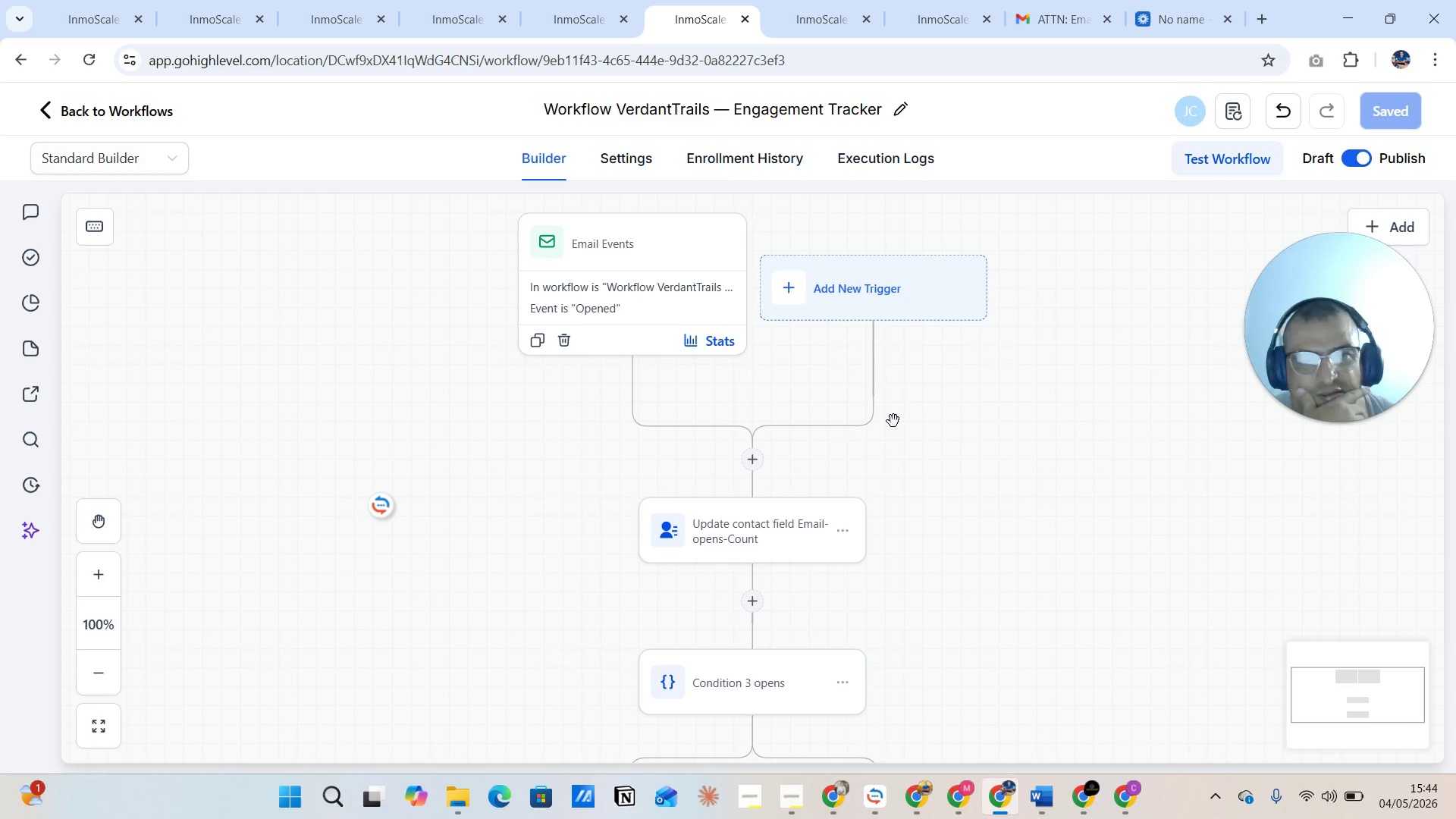 
wait(10.75)
 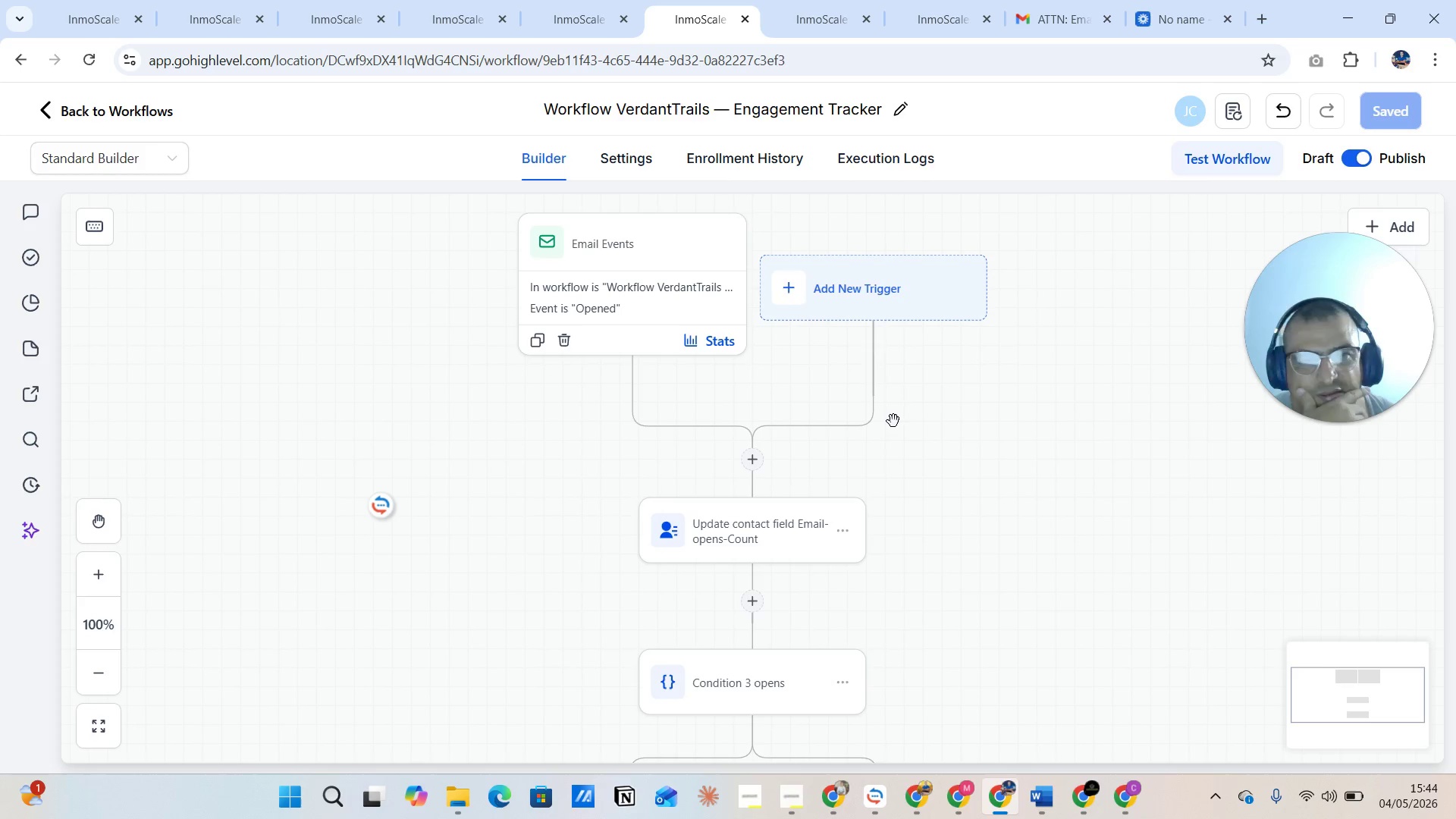 
scroll: coordinate [654, 574], scroll_direction: down, amount: 7.0
 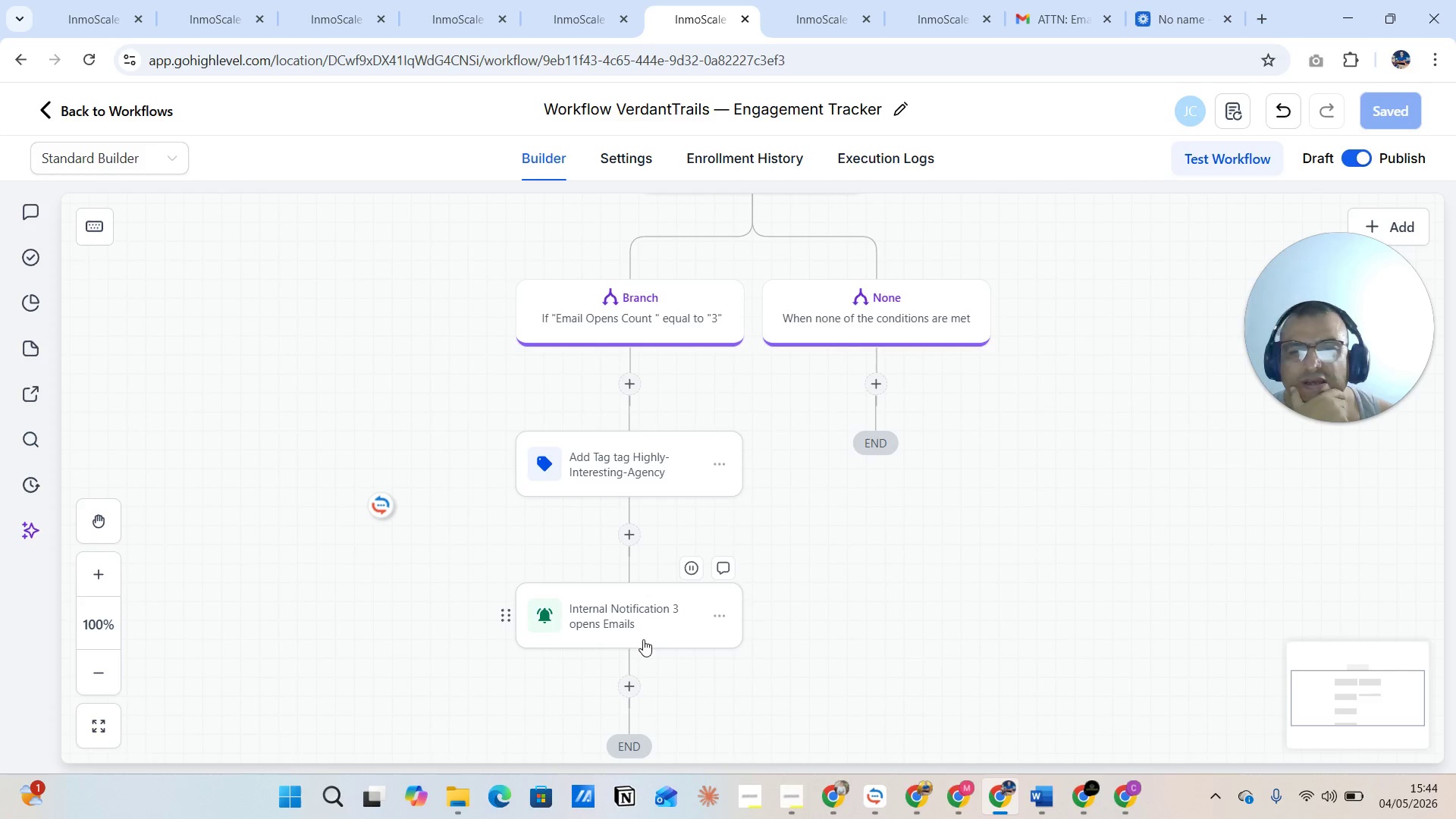 
wait(8.55)
 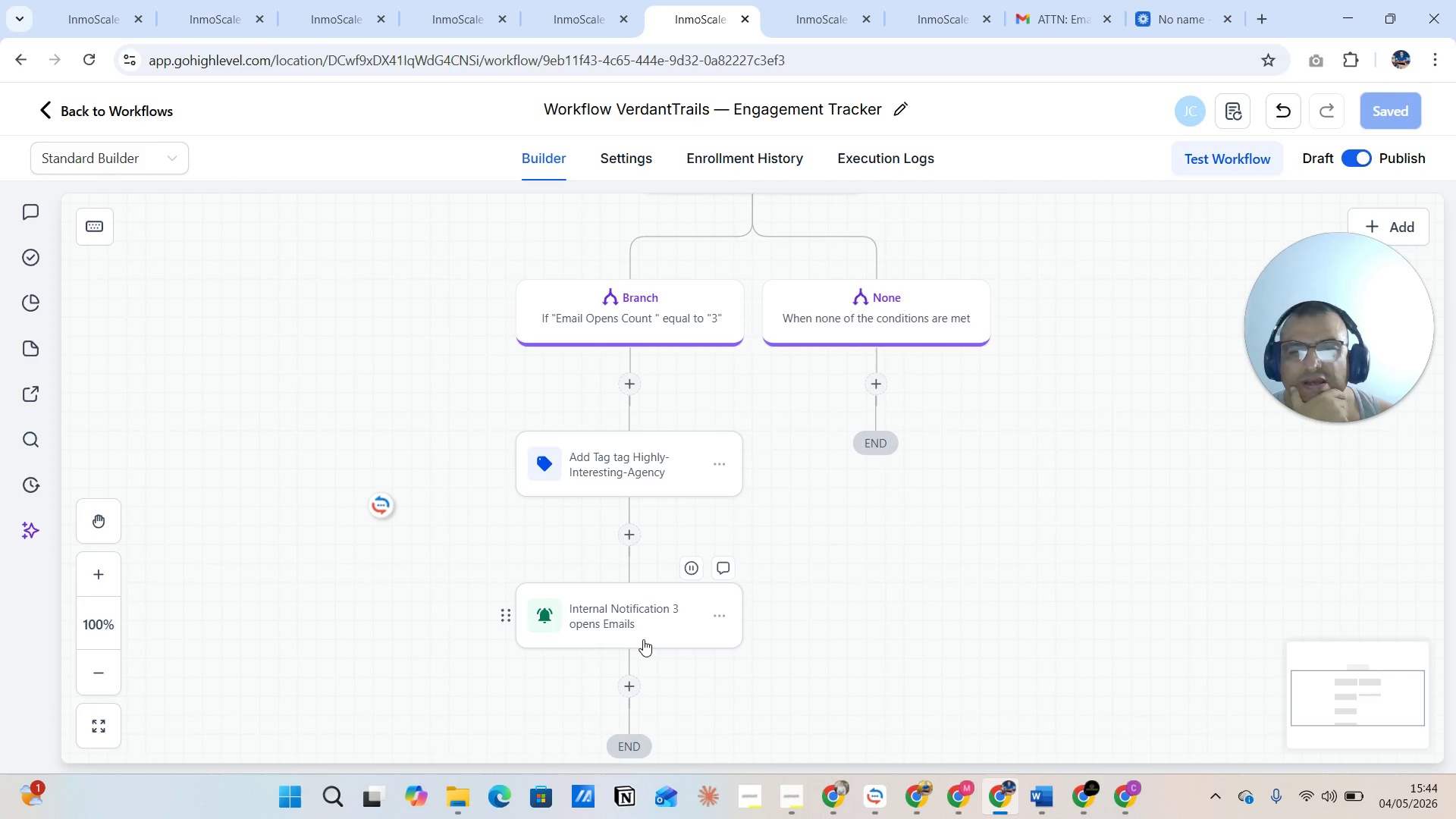 
scroll: coordinate [755, 606], scroll_direction: up, amount: 9.0
 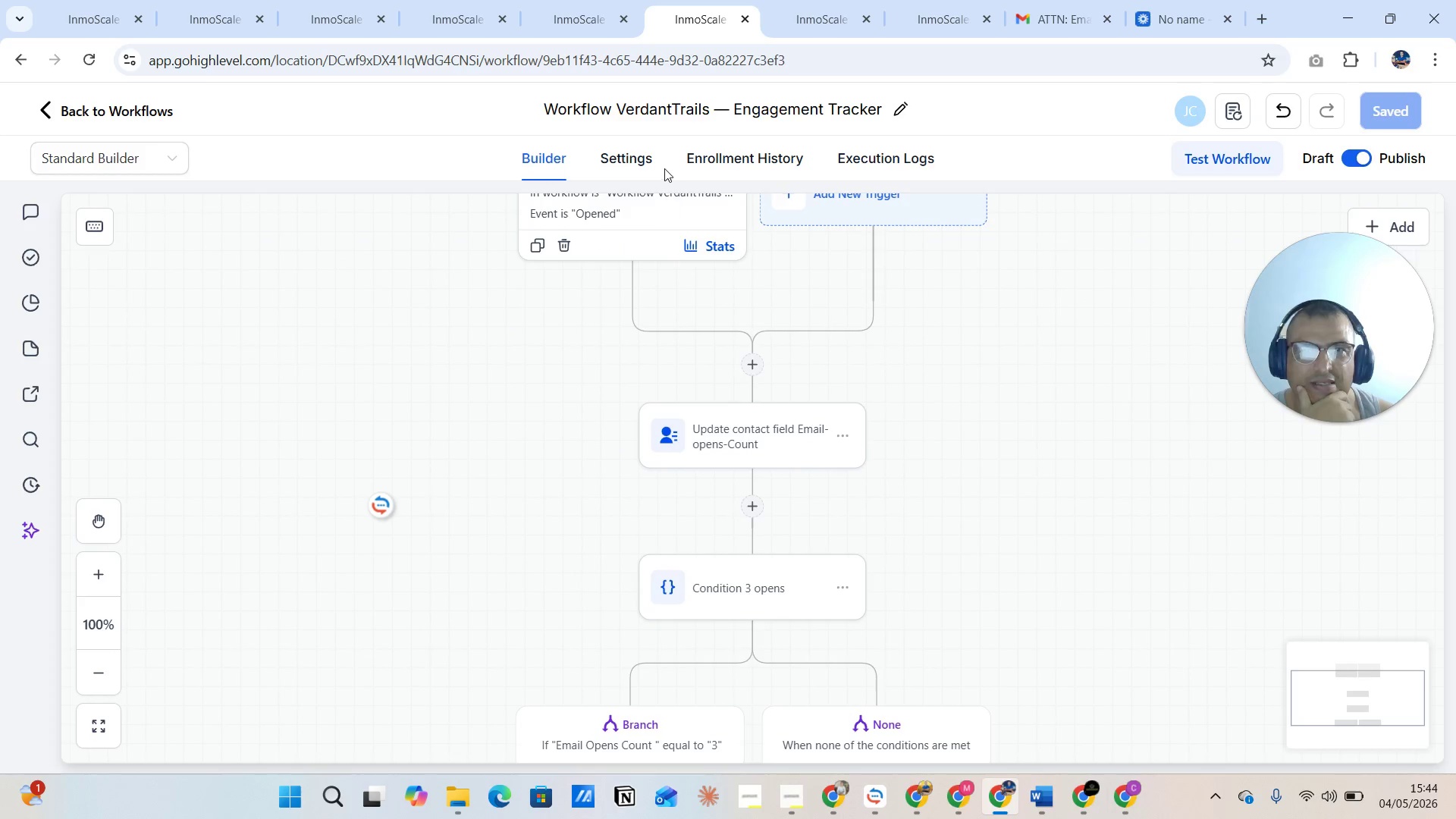 
left_click([652, 159])
 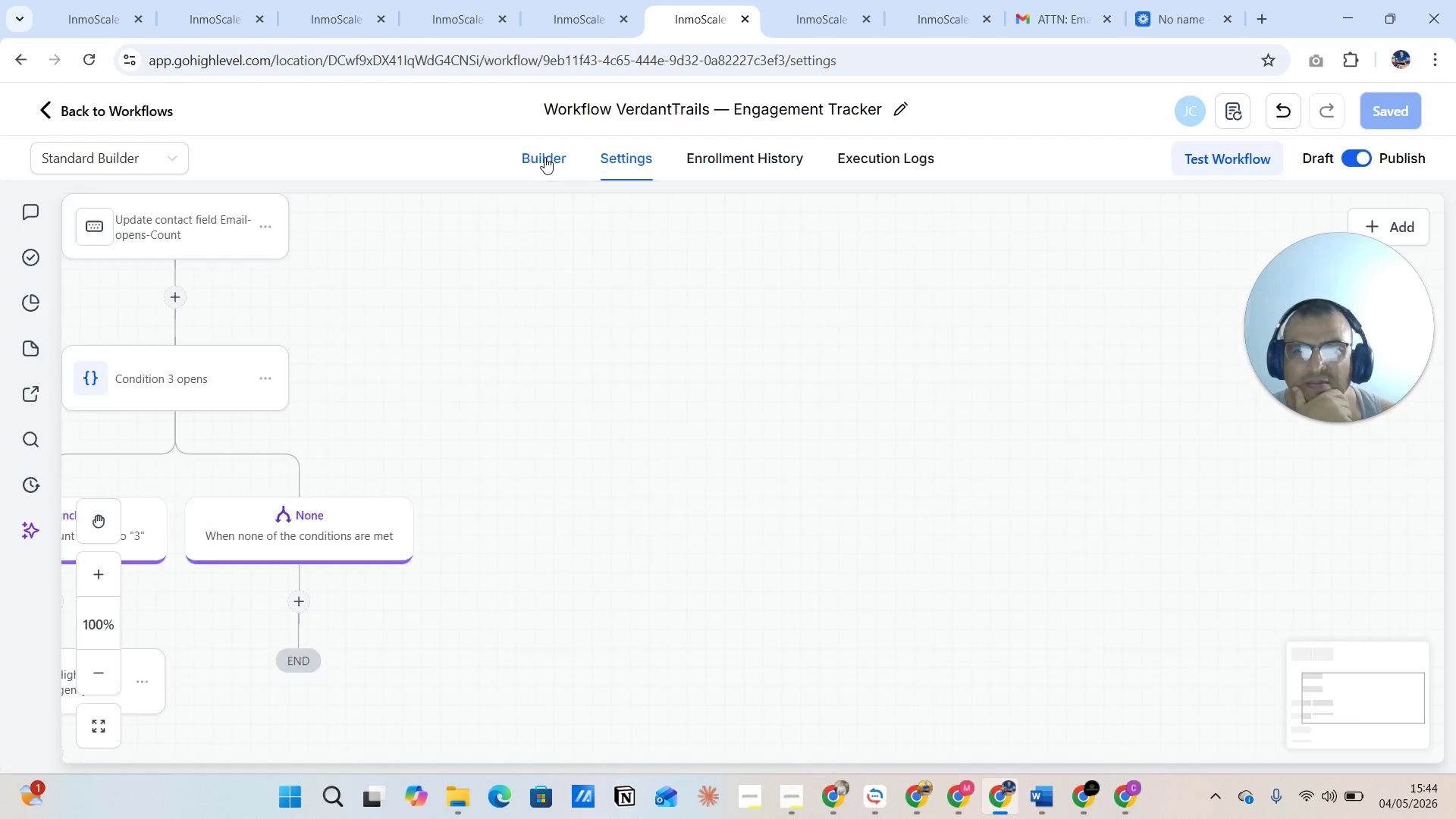 
wait(6.47)
 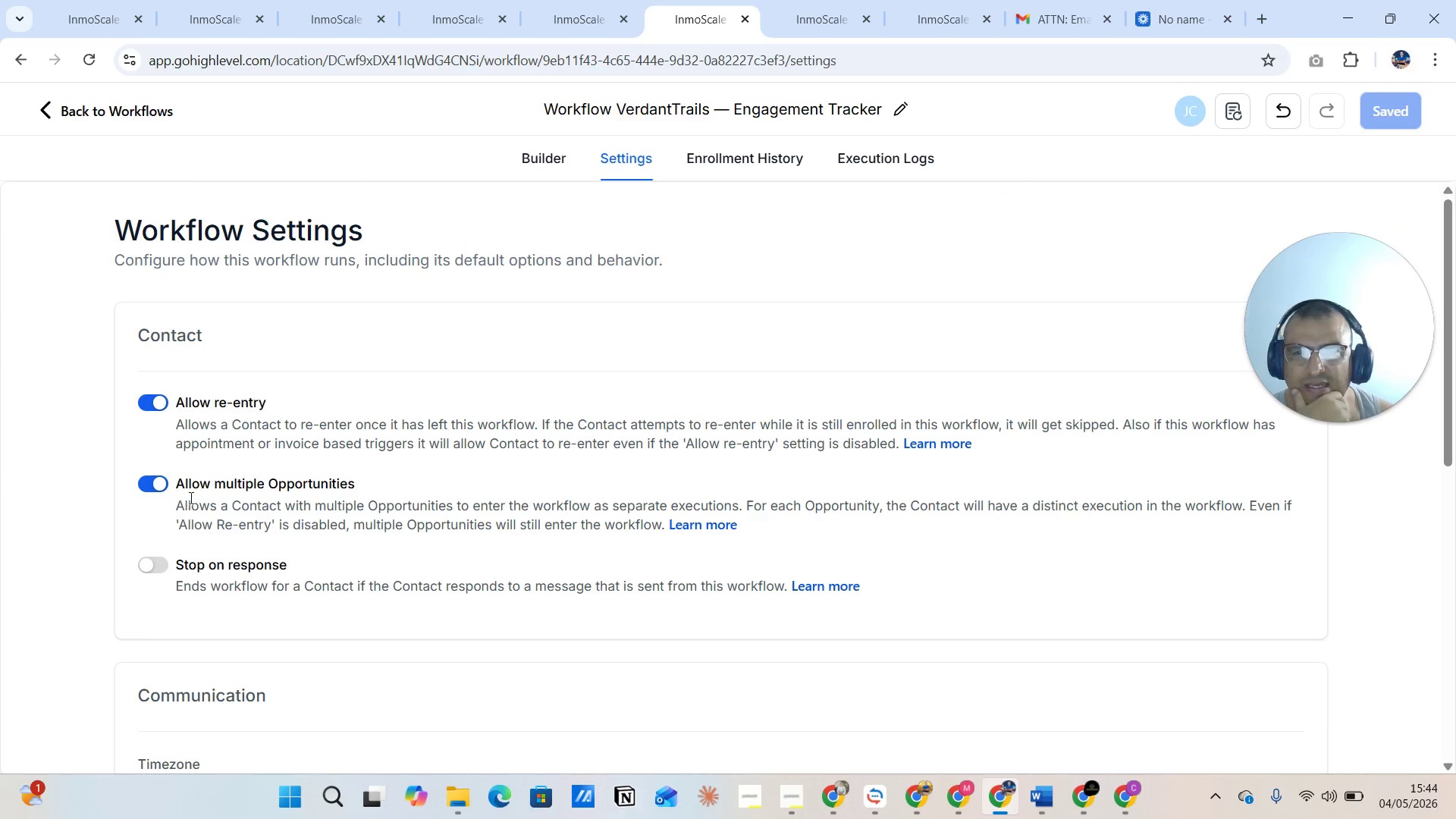 
scroll: coordinate [752, 319], scroll_direction: up, amount: 4.0
 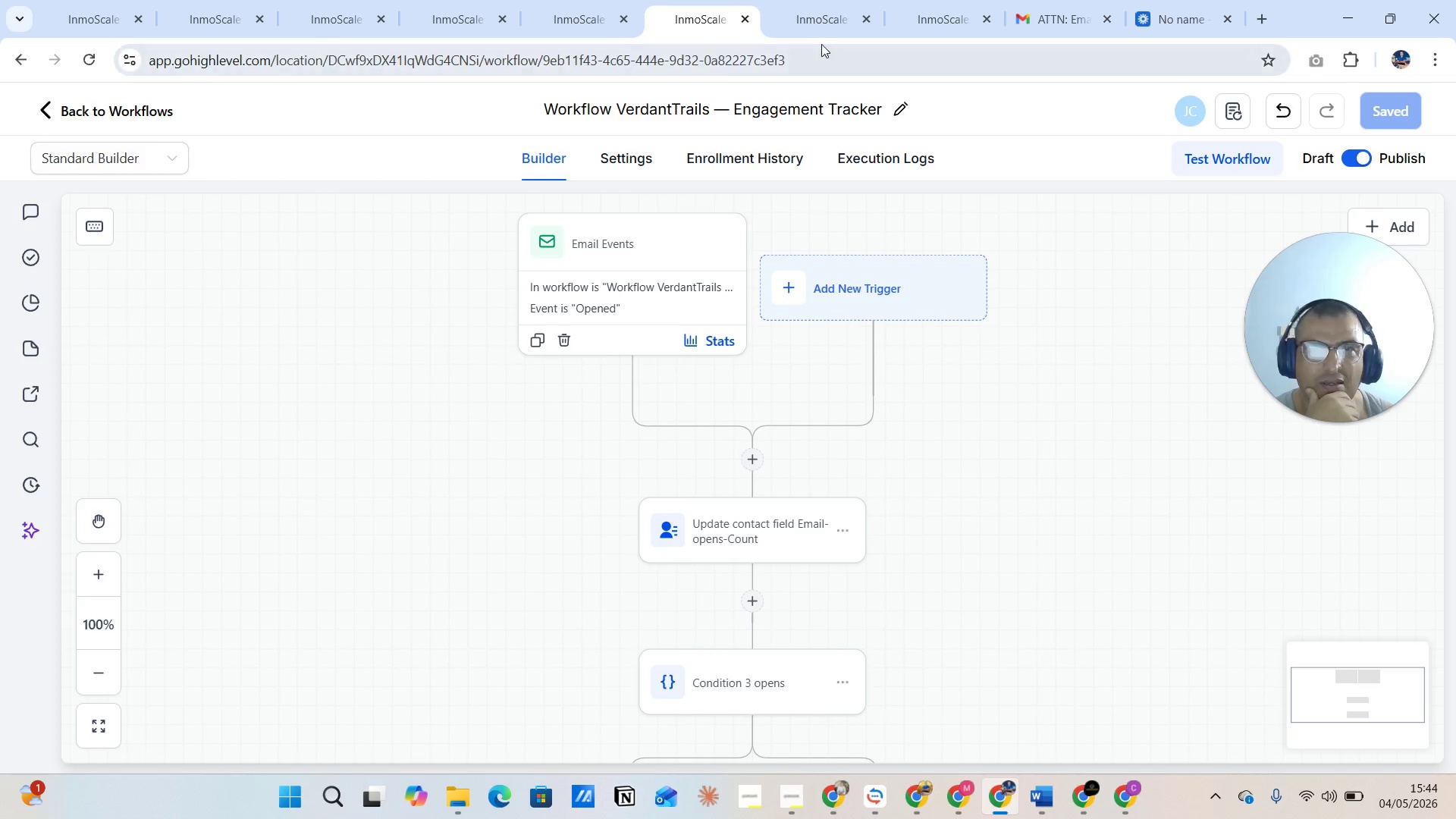 
left_click([810, 10])
 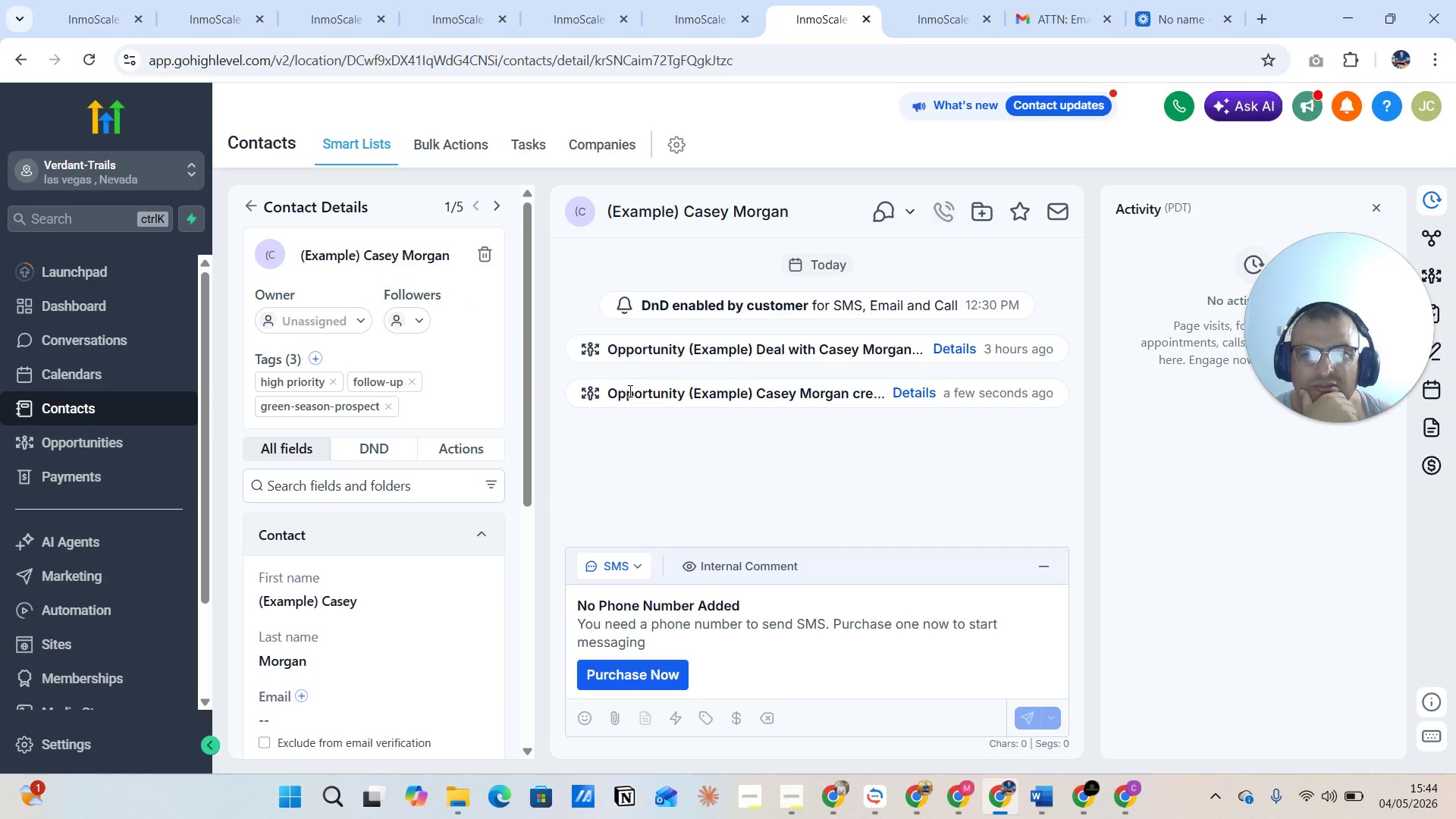 
left_click([929, 19])
 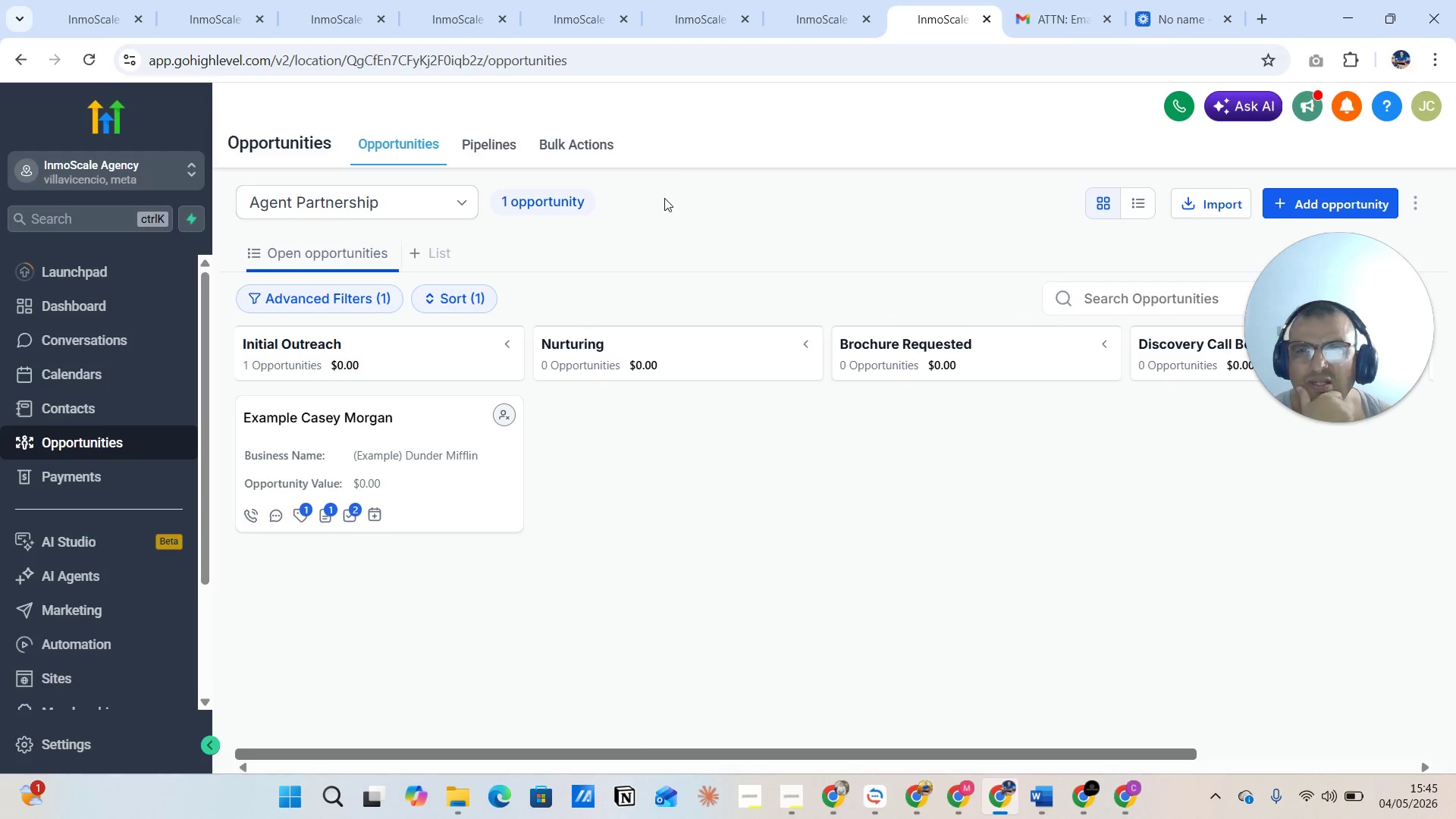 
wait(9.14)
 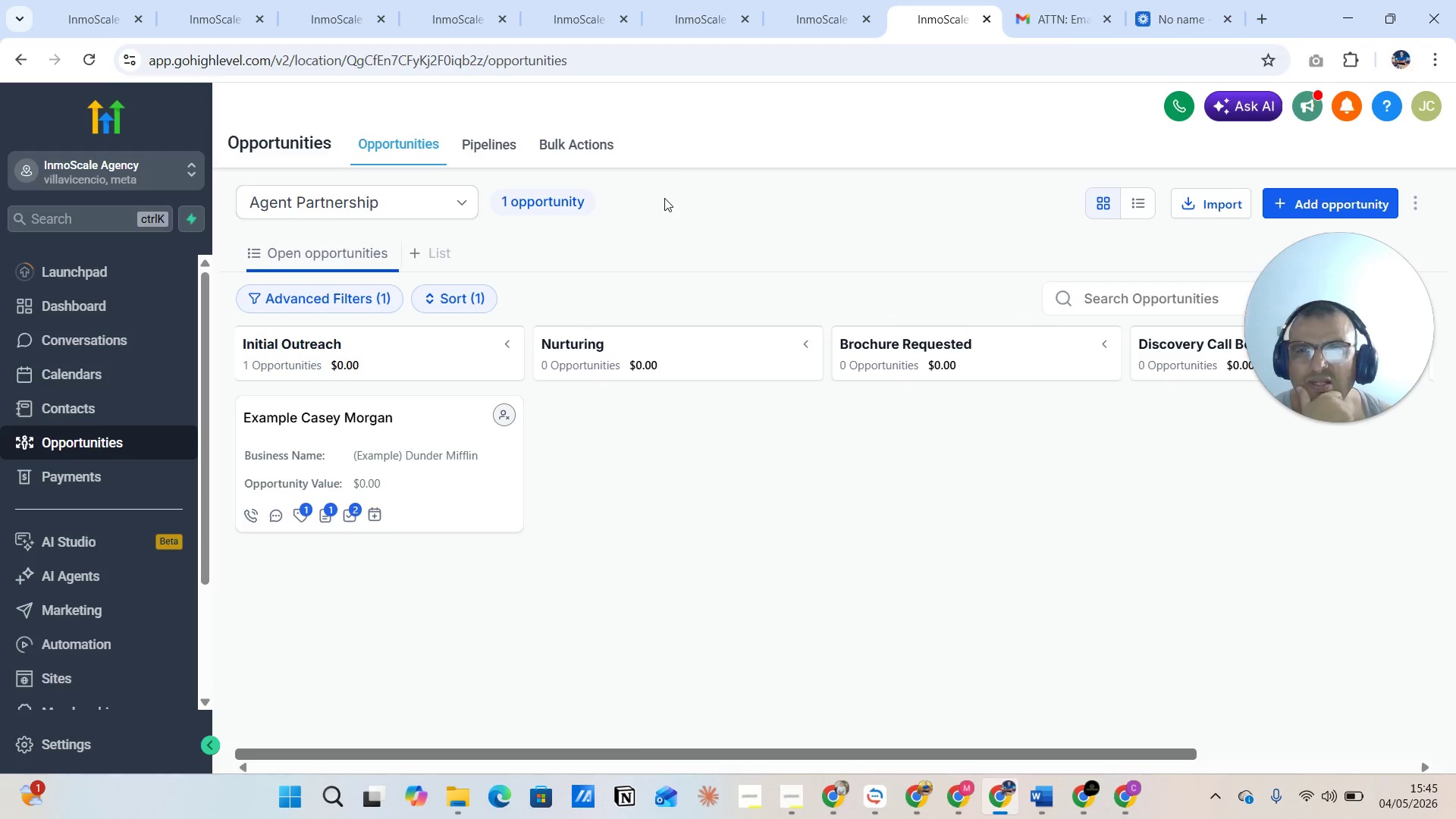 
left_click([812, 20])
 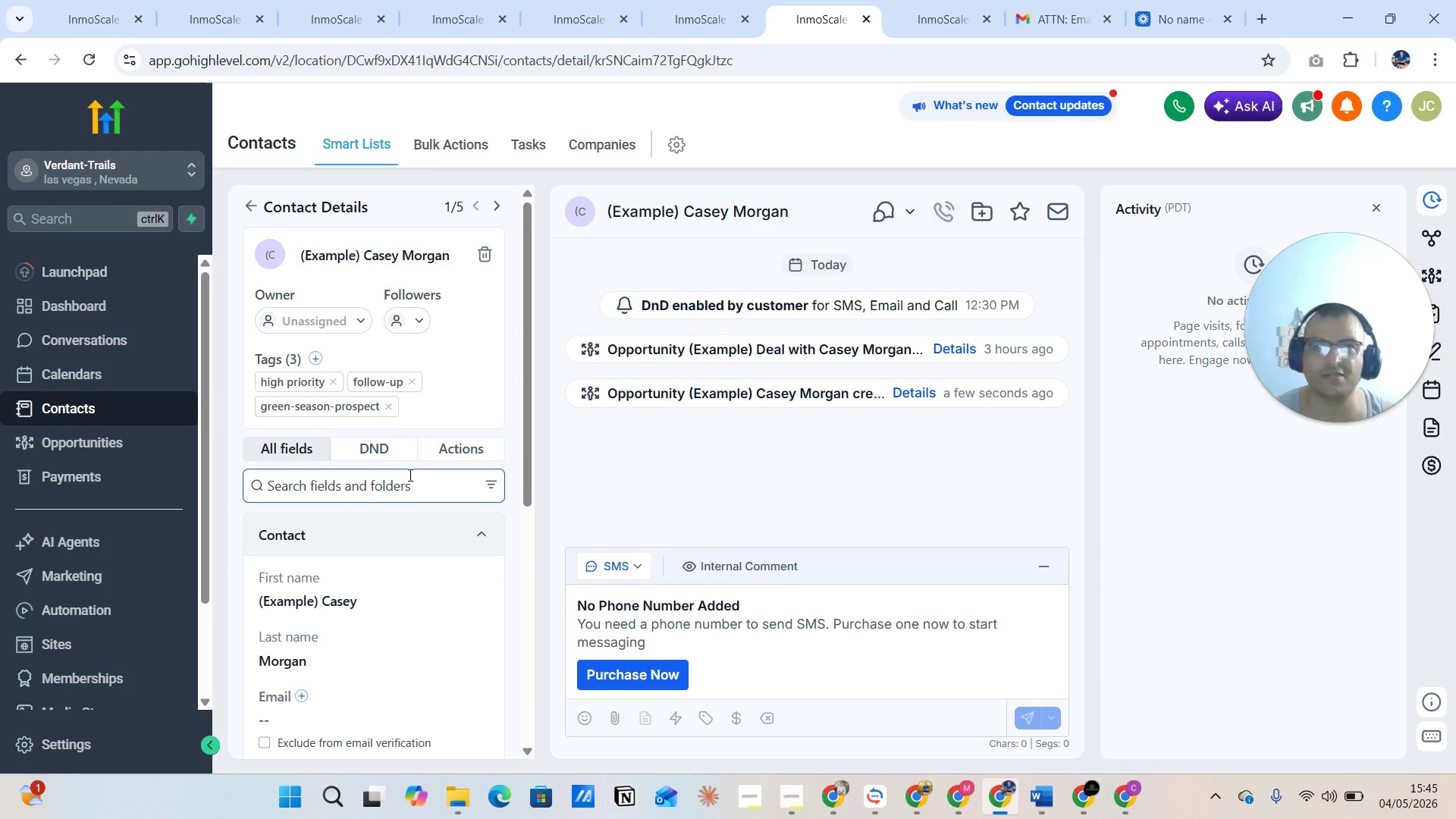 
wait(14.5)
 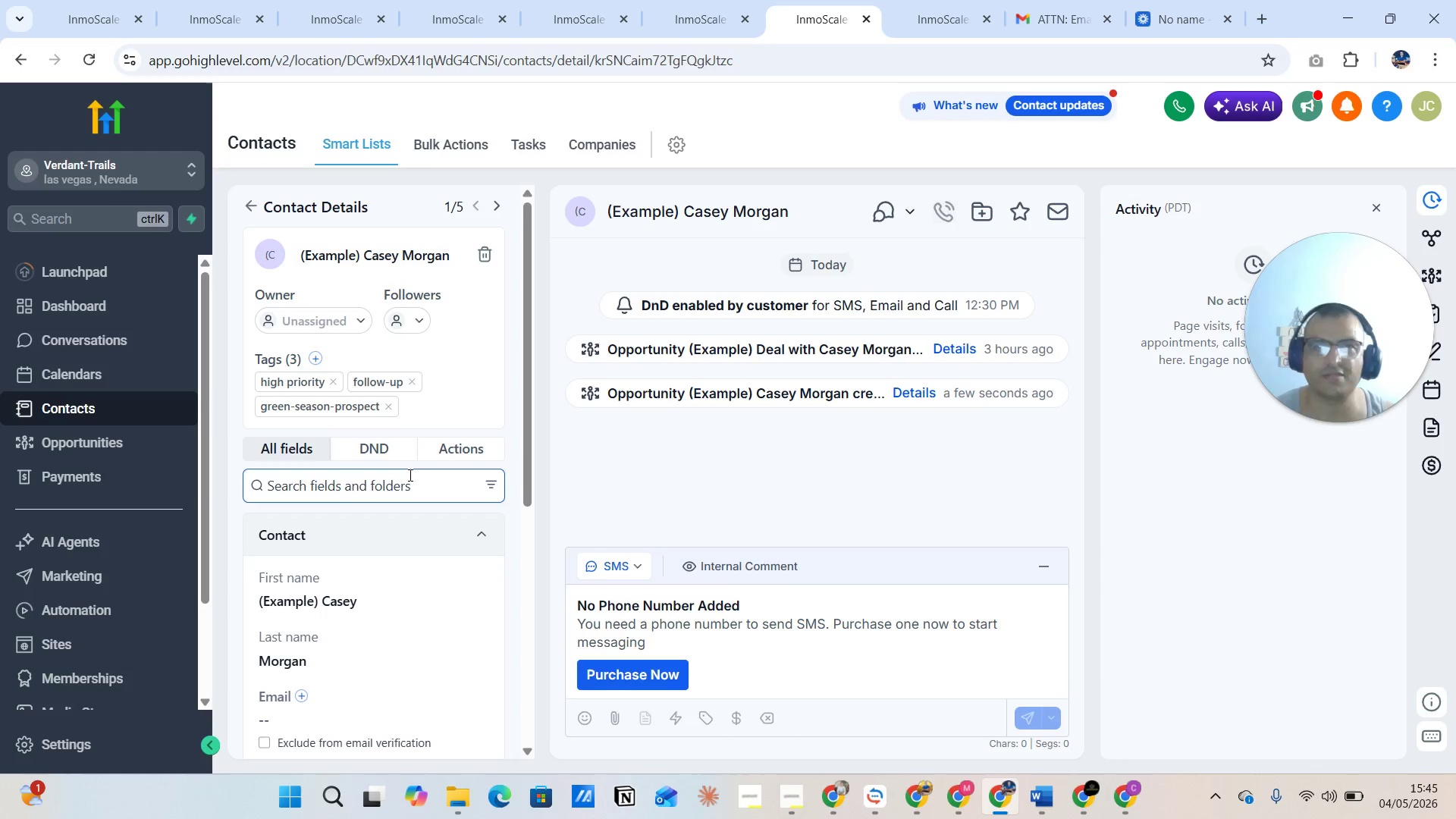 
left_click([353, 145])
 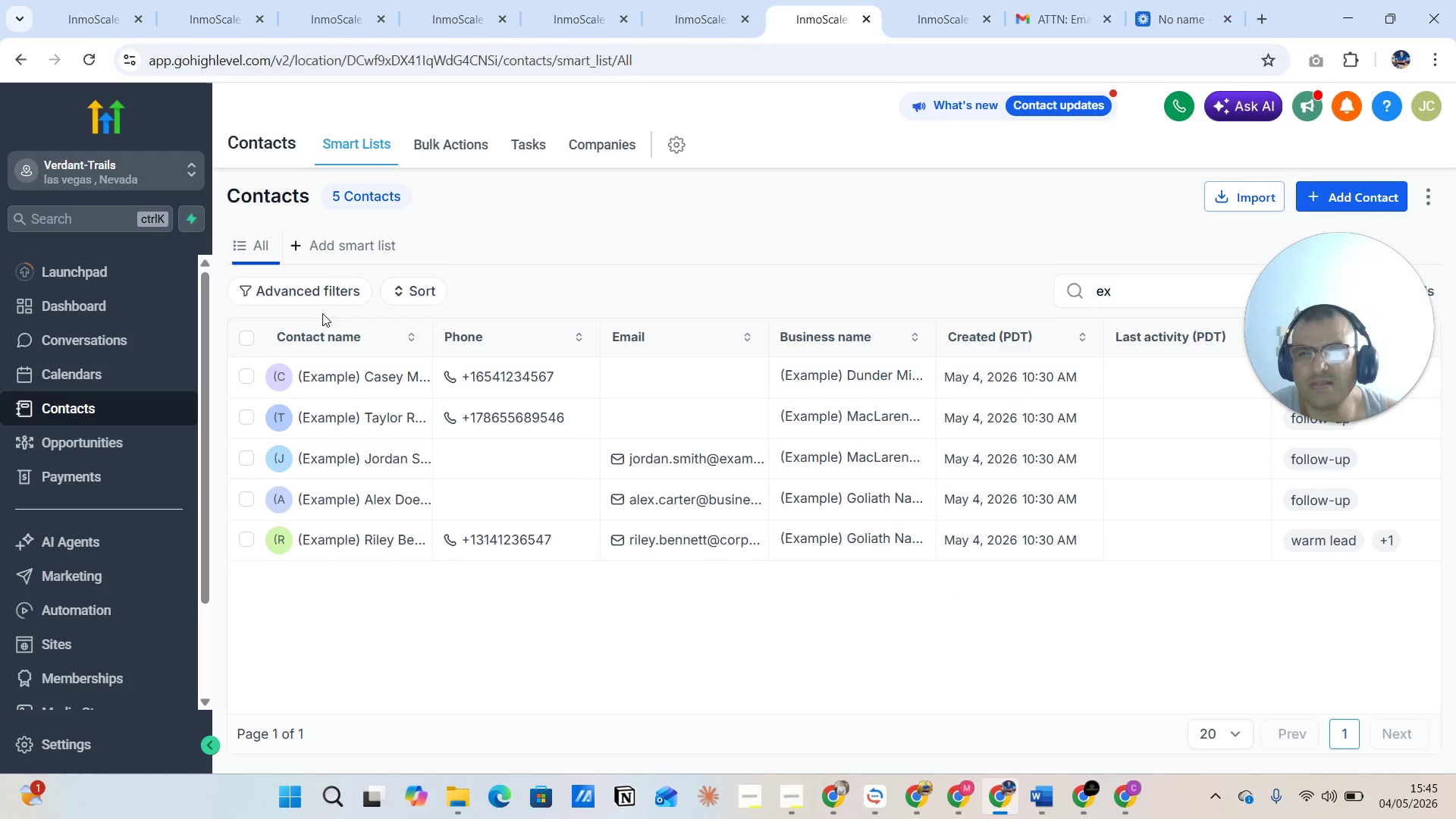 
wait(10.36)
 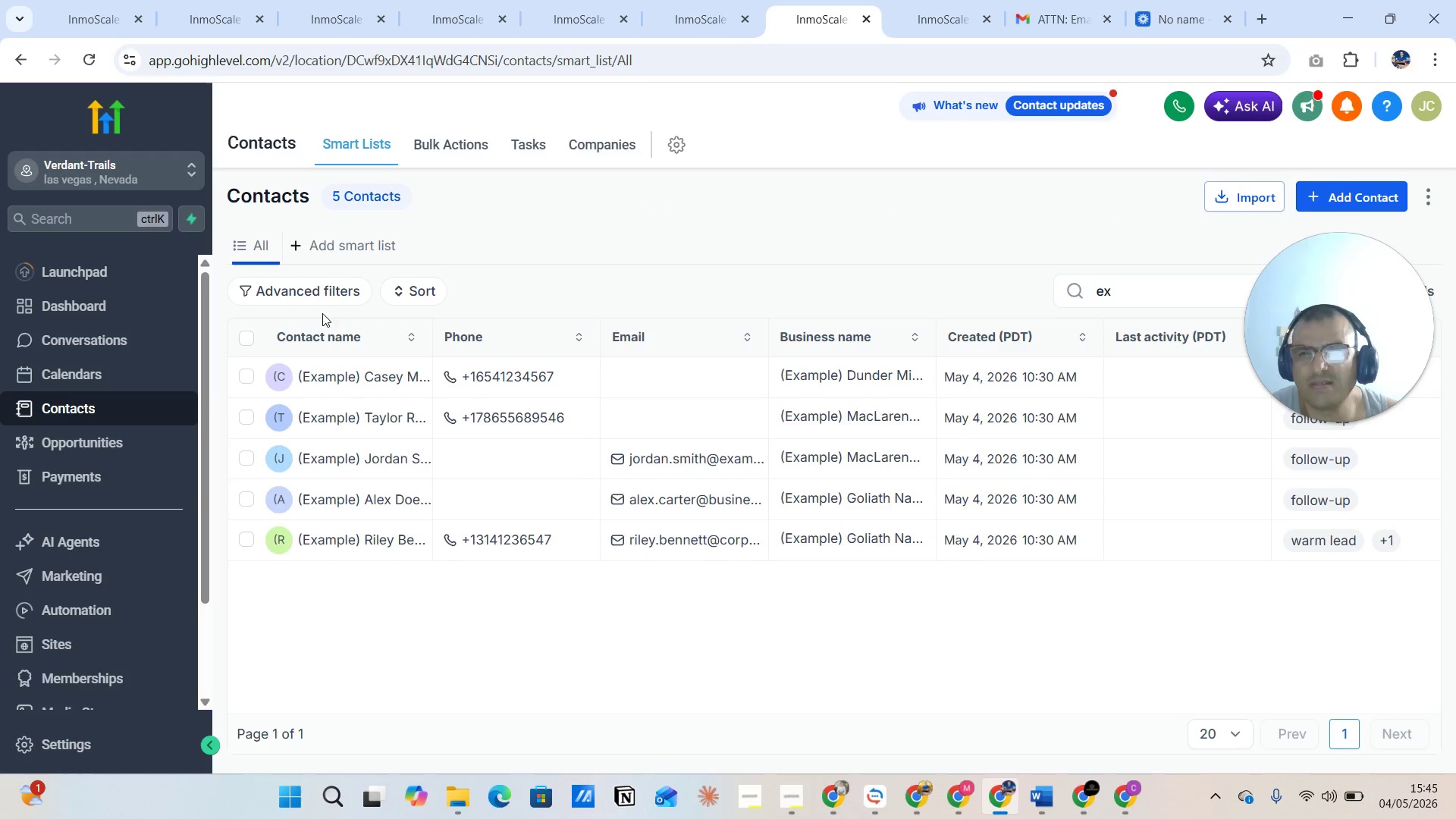 
left_click([513, 237])
 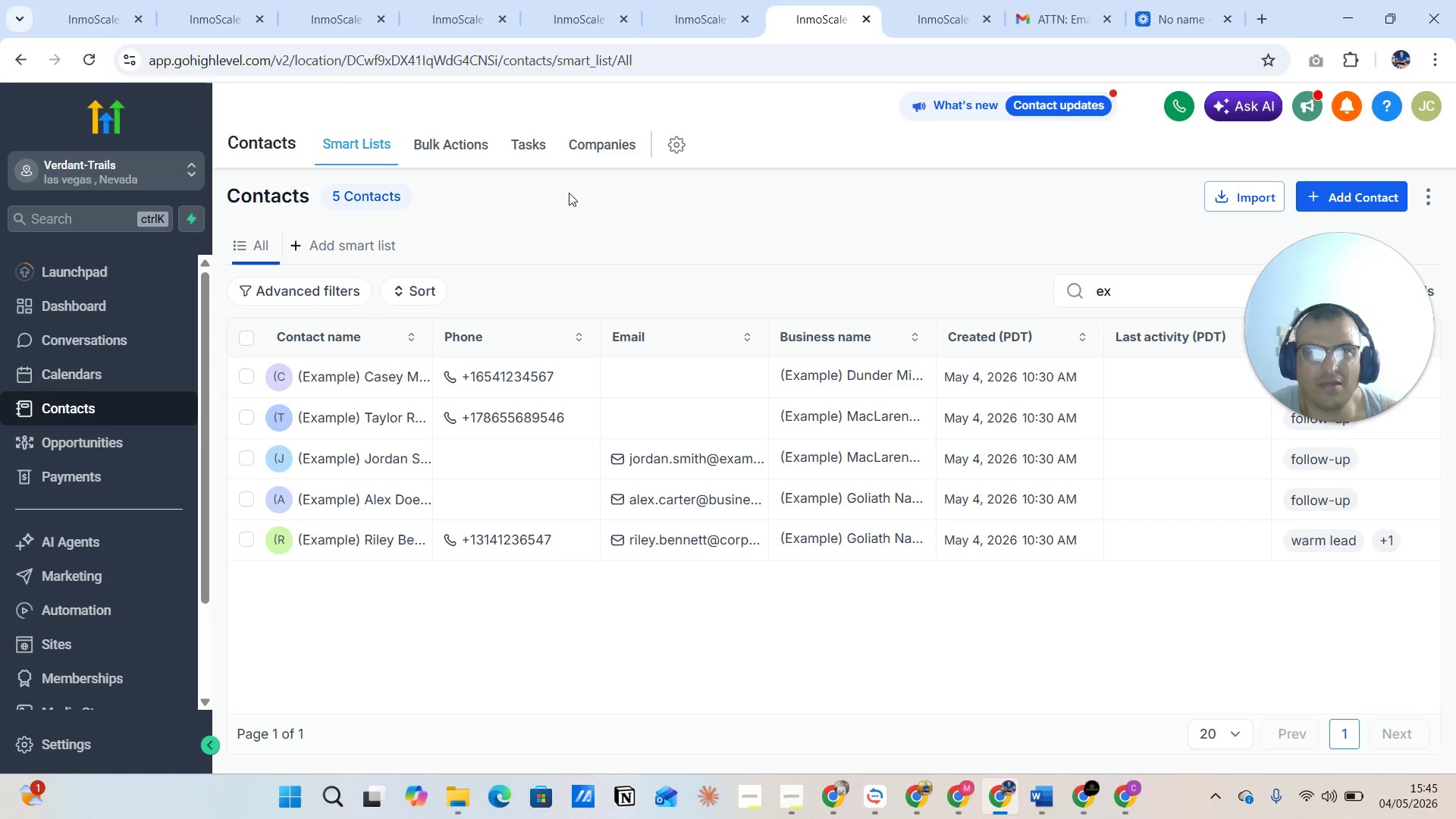 
left_click([447, 143])
 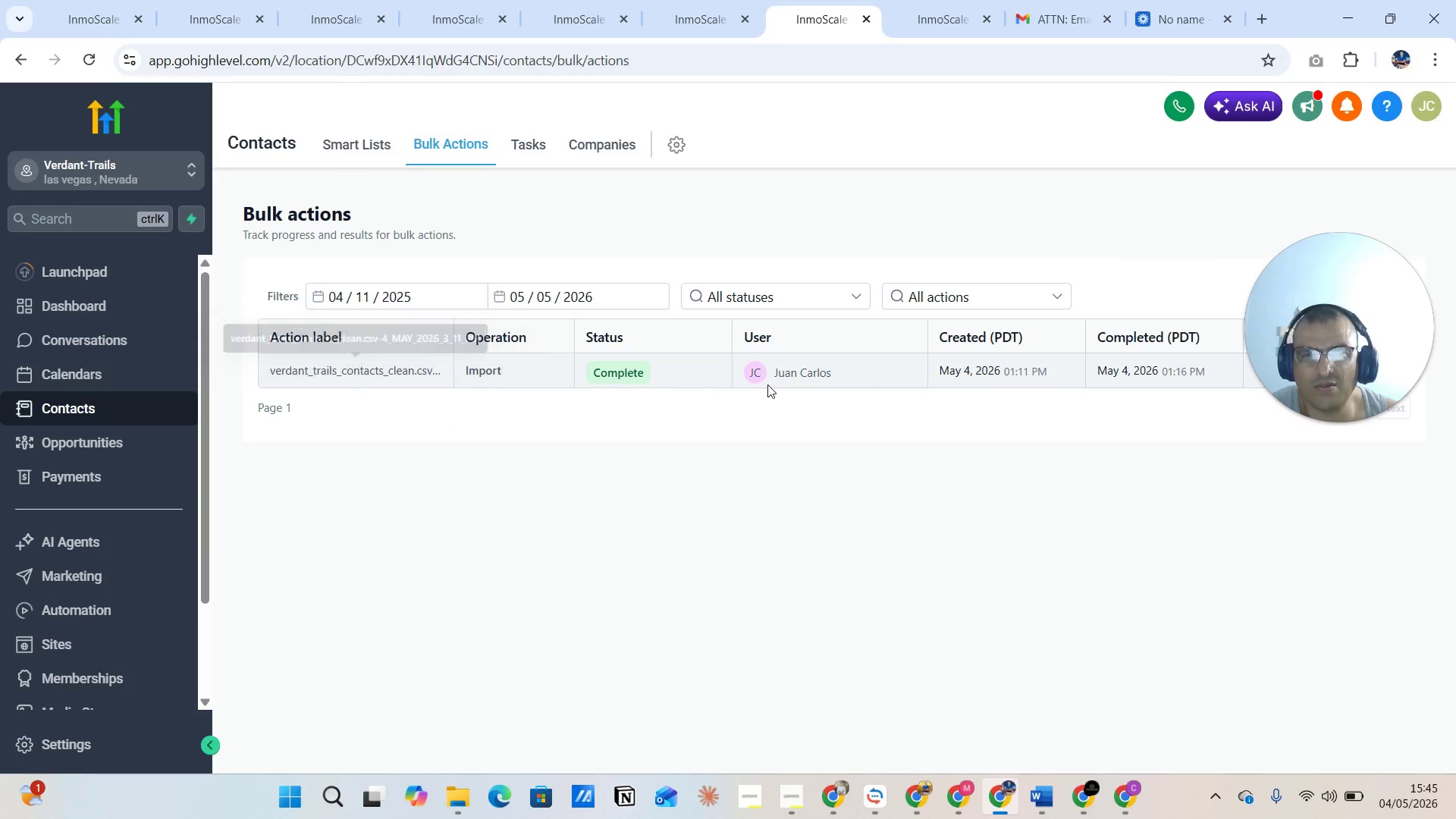 
left_click_drag(start_coordinate=[1336, 253], to_coordinate=[1278, 535])
 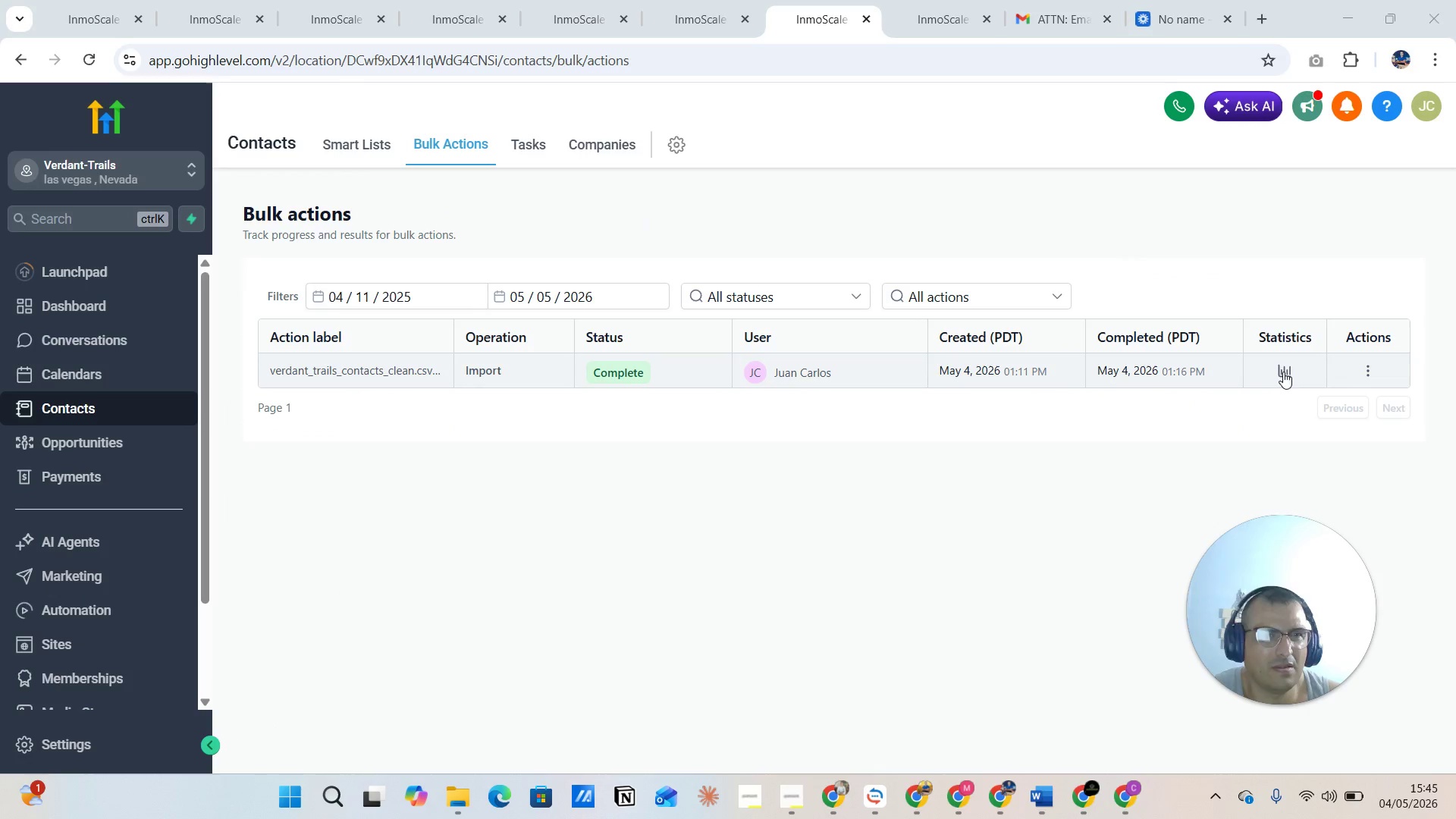 
left_click([1283, 370])
 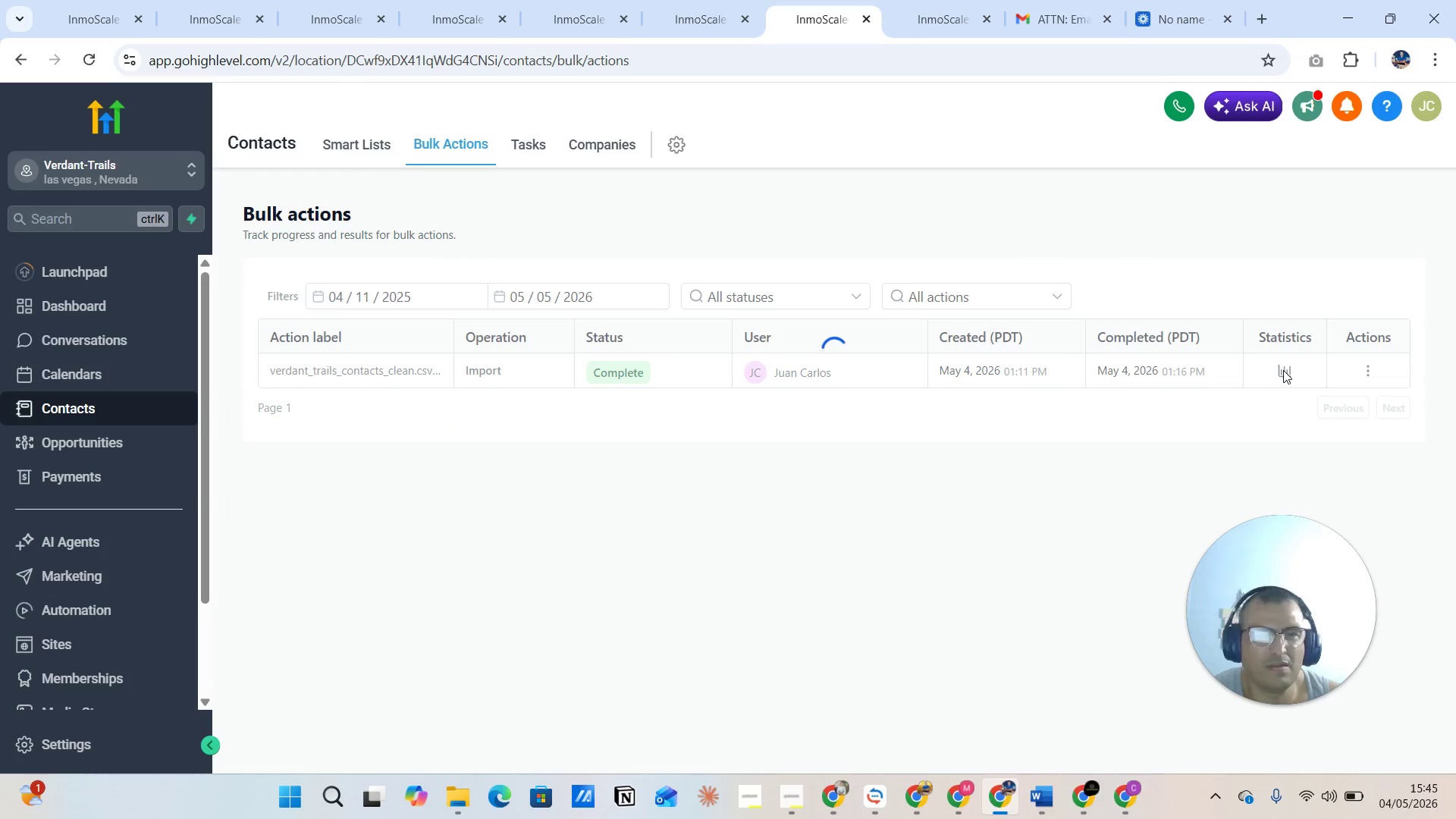 
mouse_move([1213, 209])
 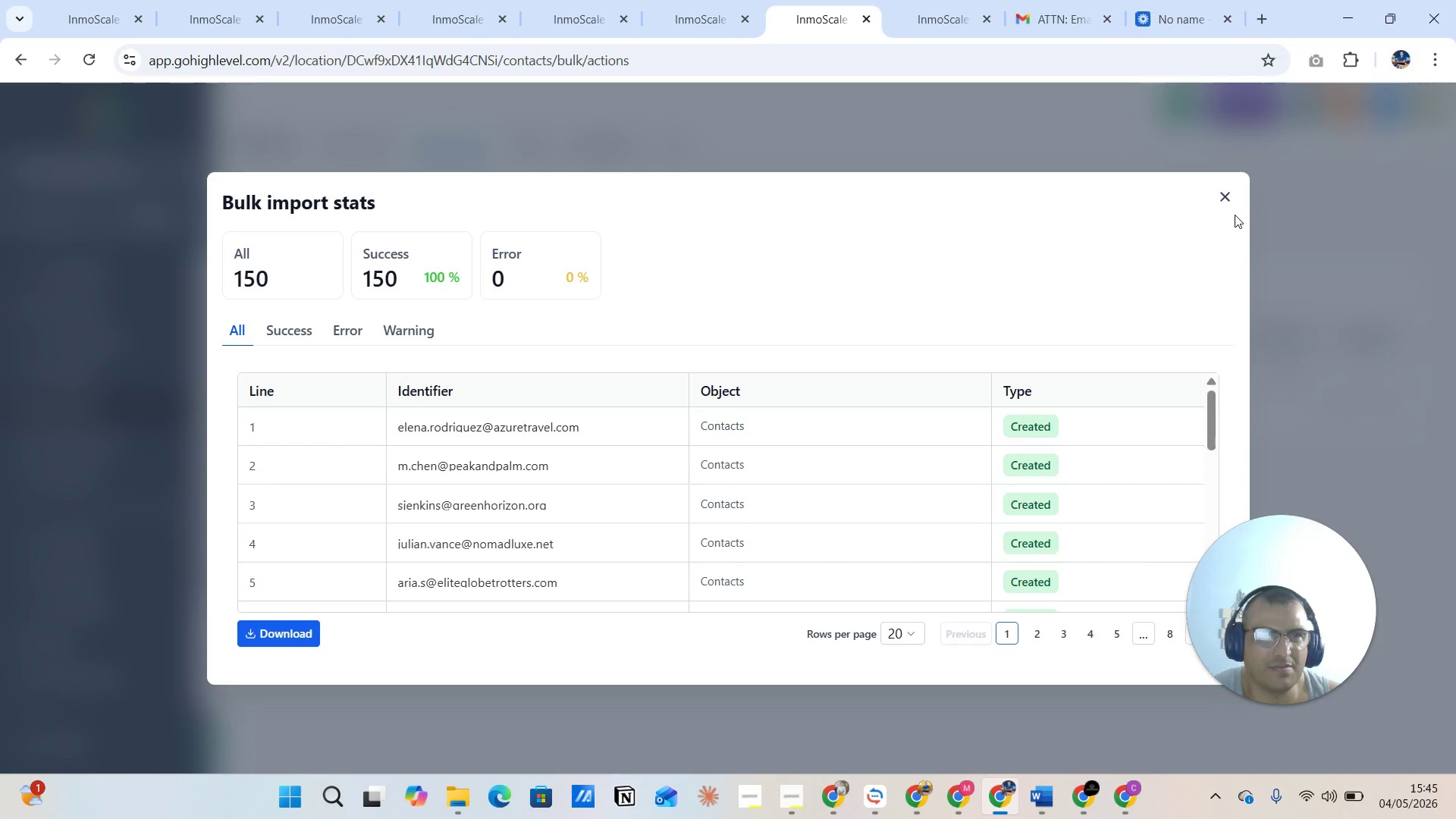 
left_click([1228, 195])
 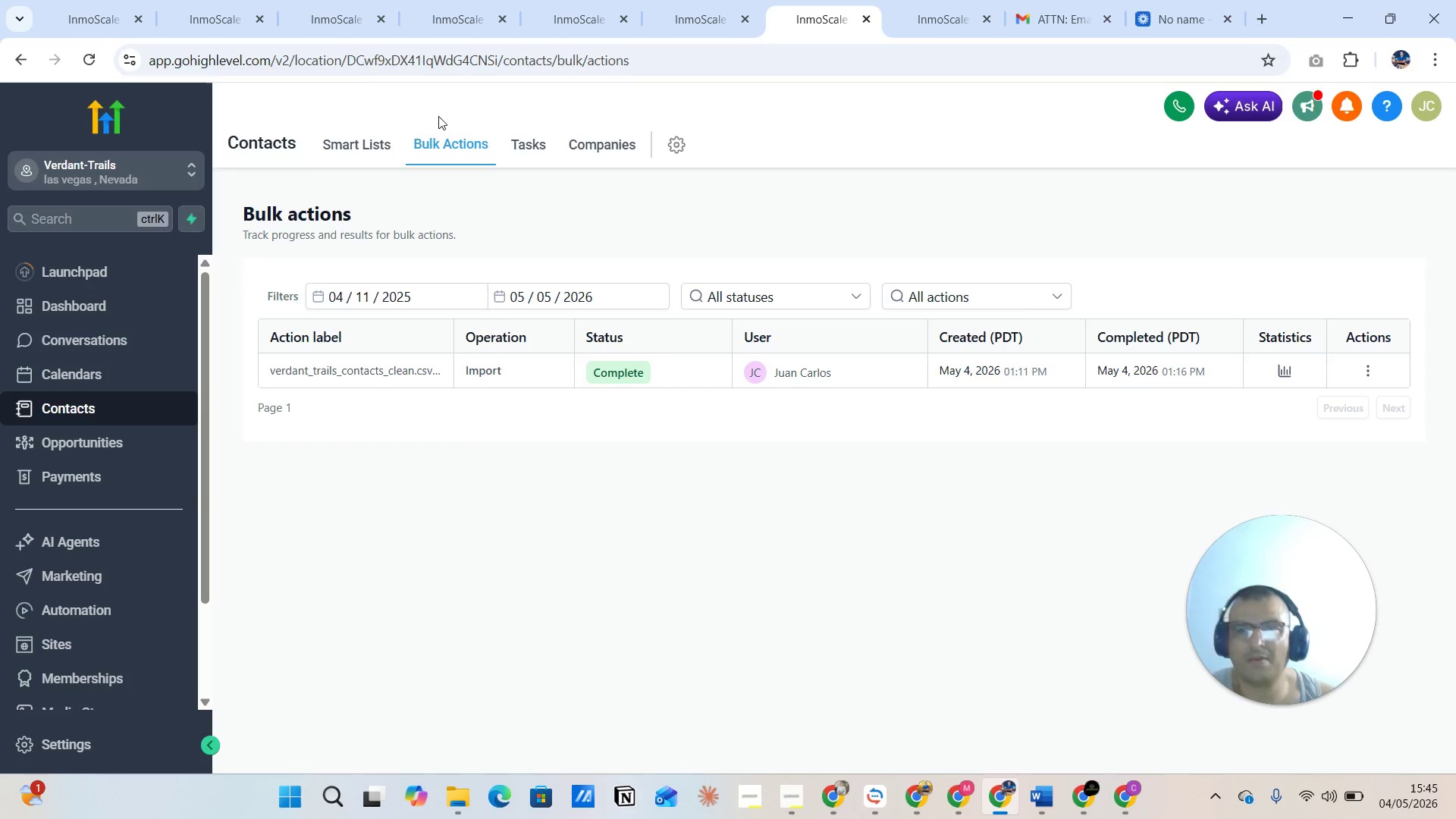 
left_click([367, 144])
 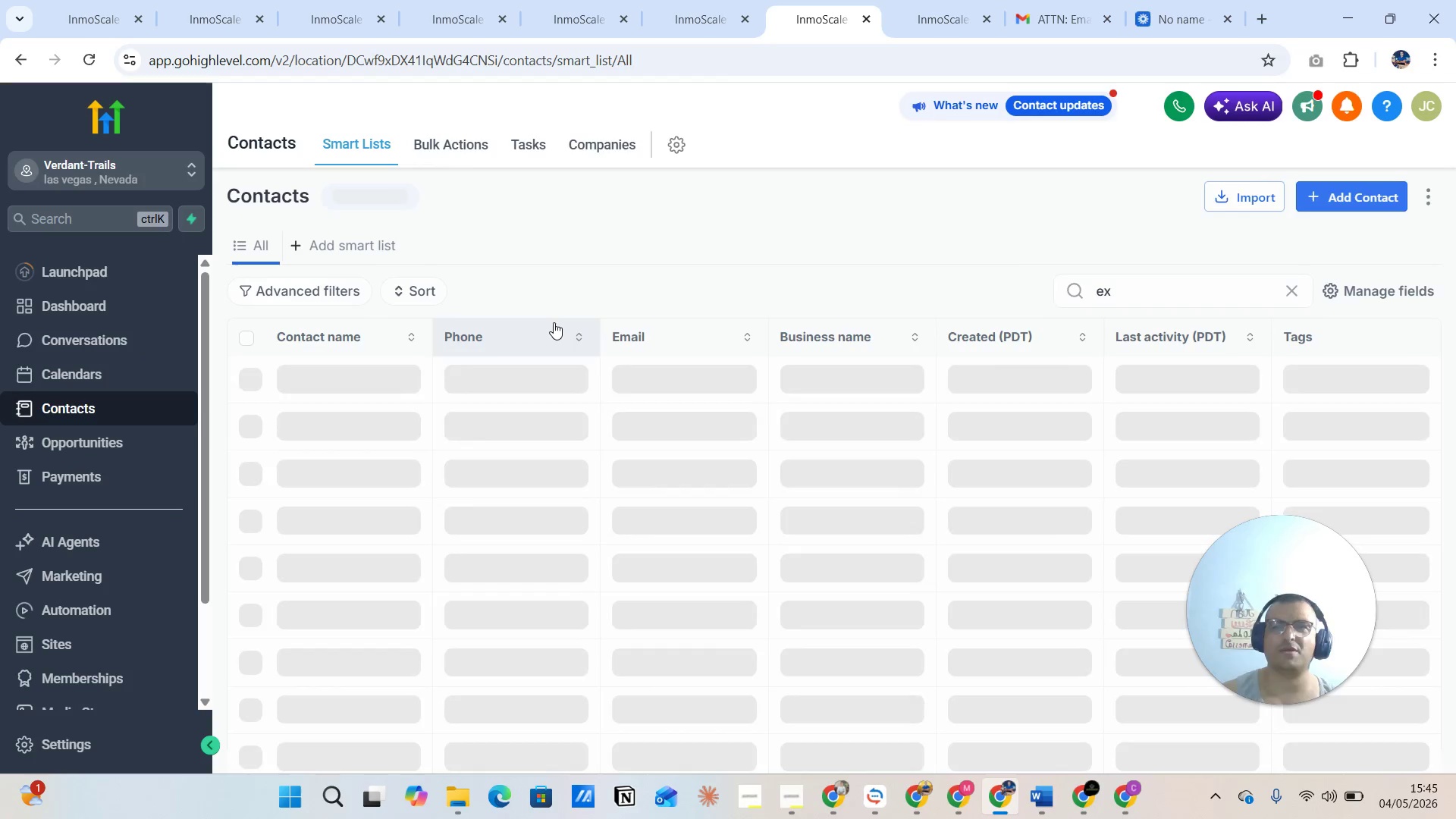 
wait(8.23)
 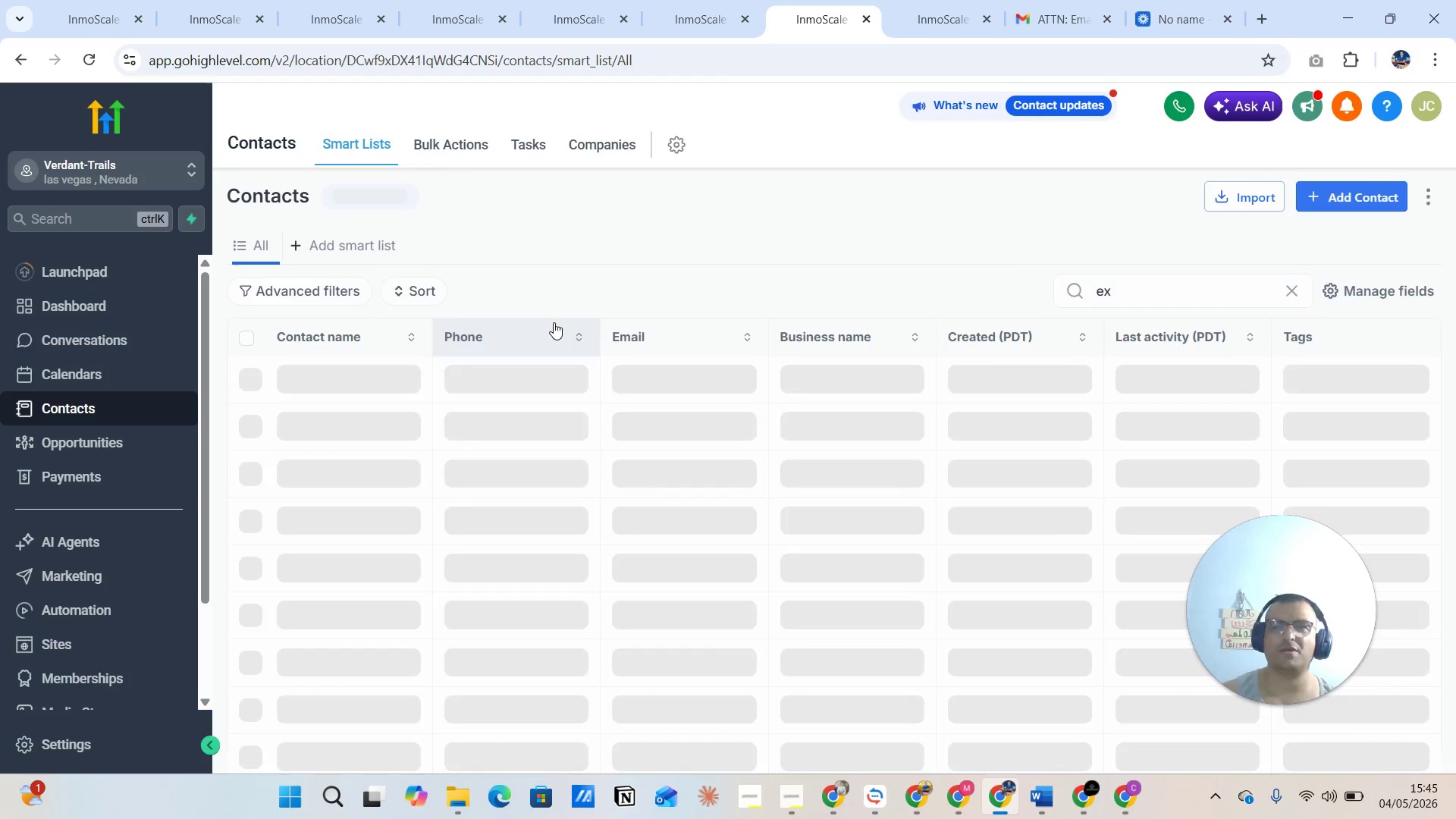 
left_click([309, 253])
 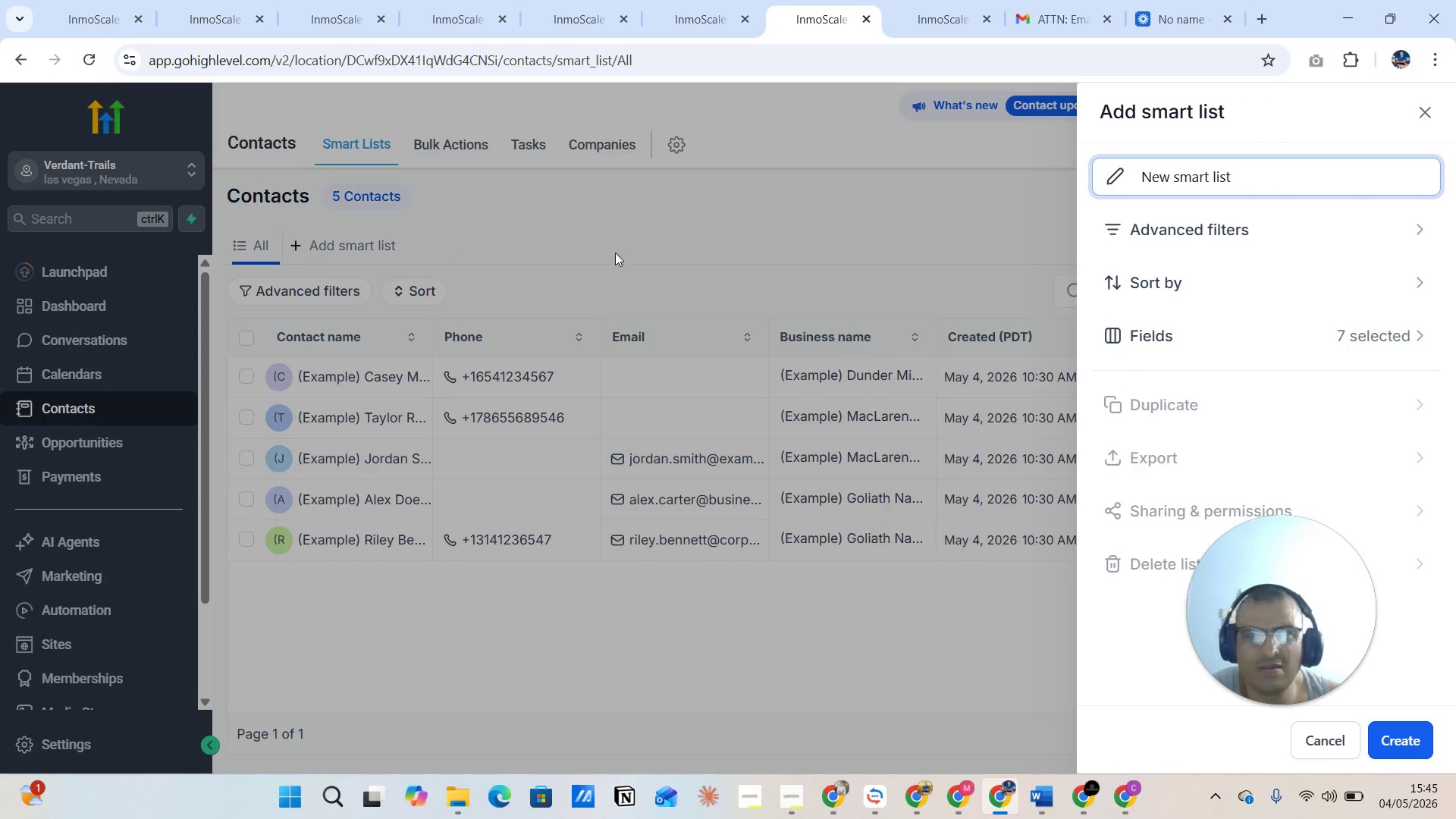 
left_click([714, 237])
 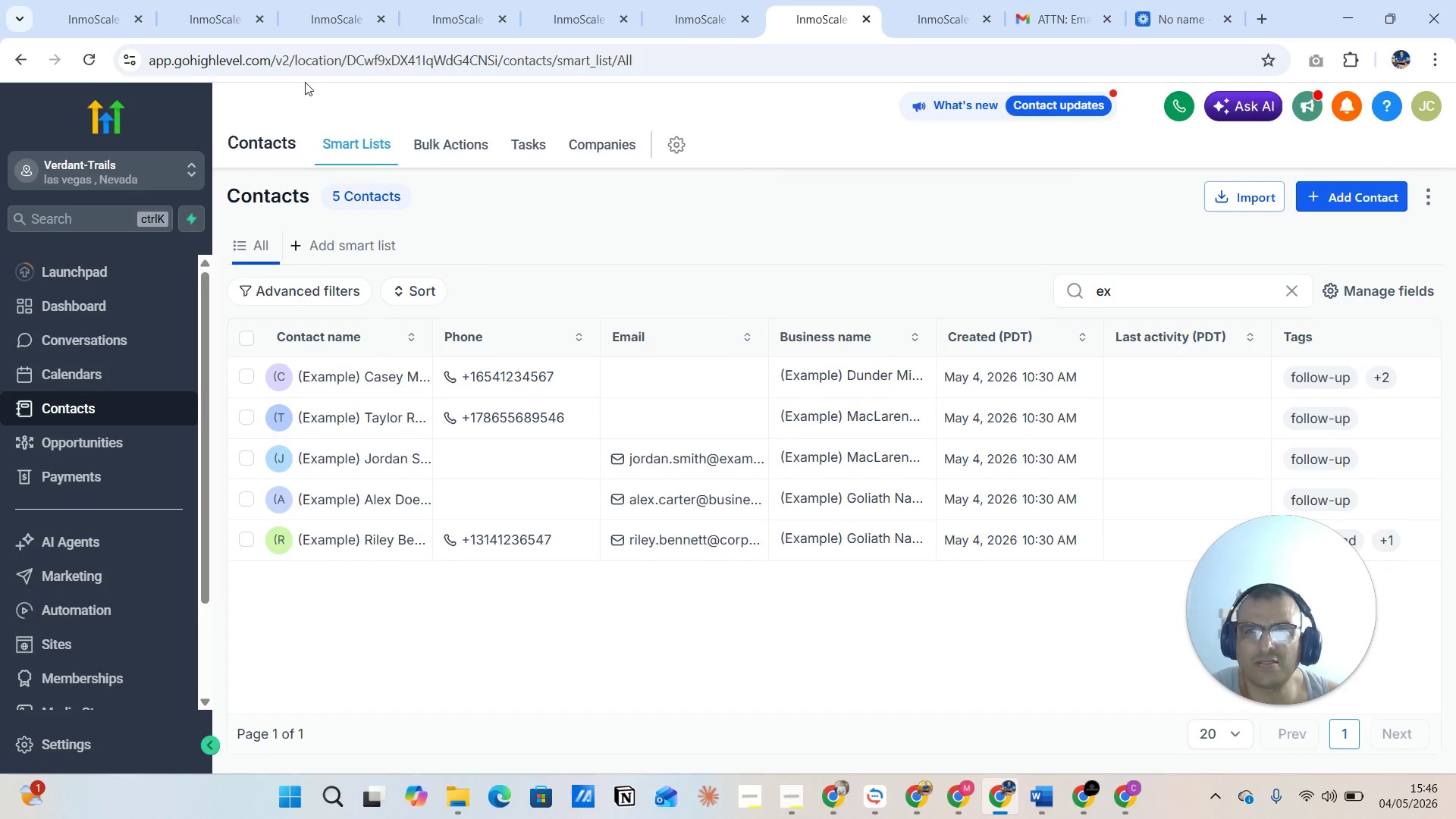 
left_click([100, 18])
 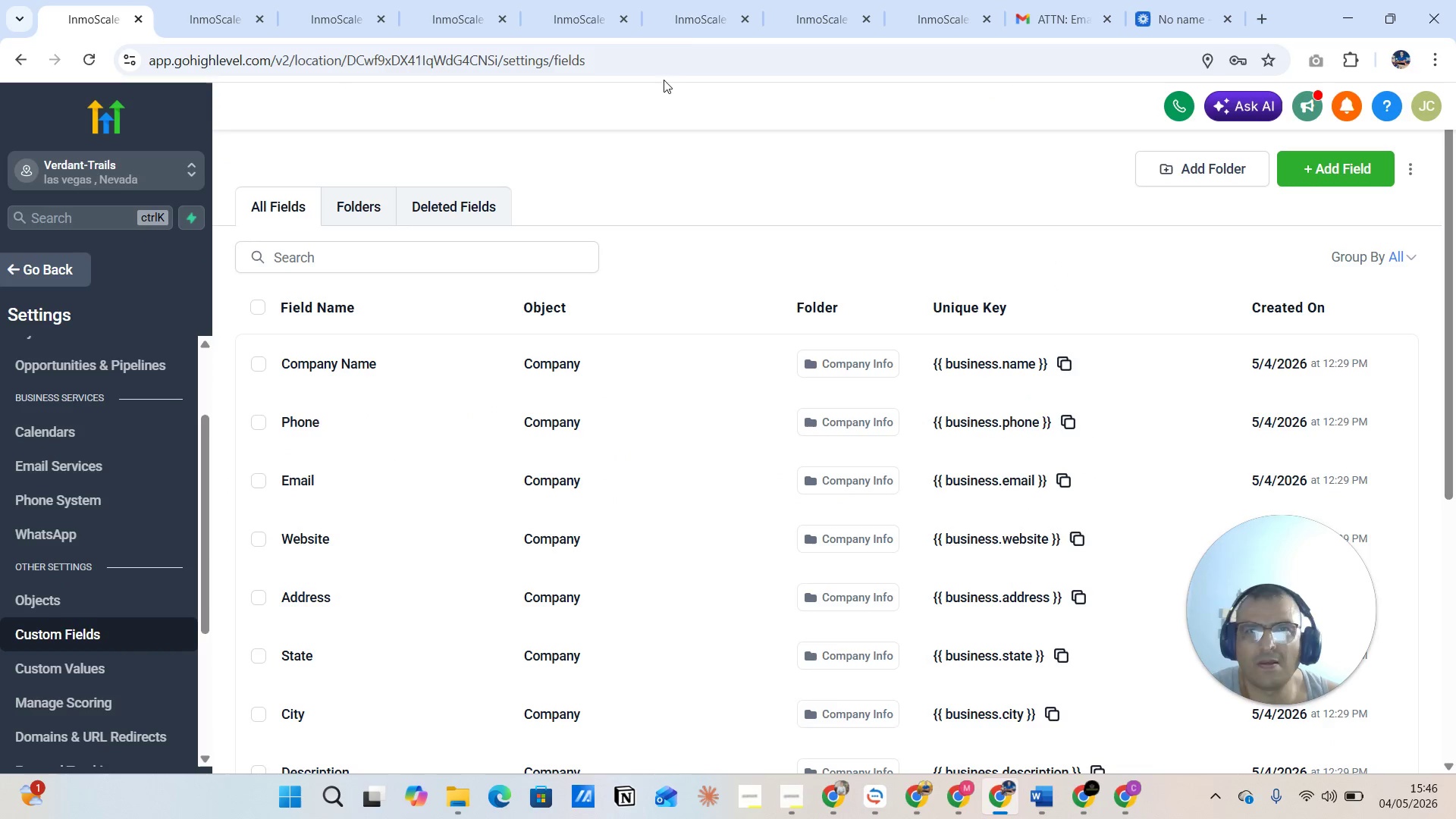 
left_click([698, 12])
 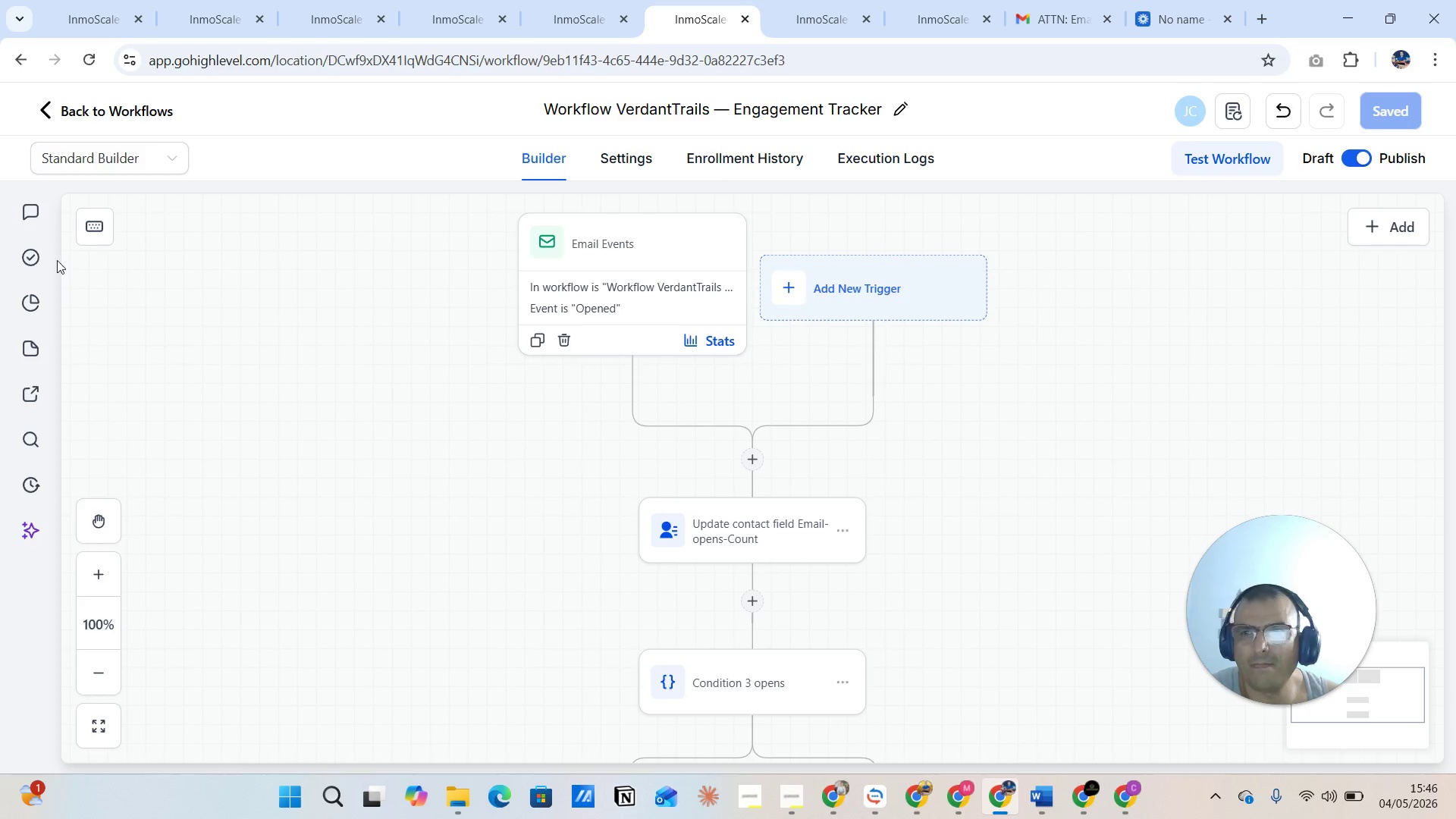 
left_click([42, 228])
 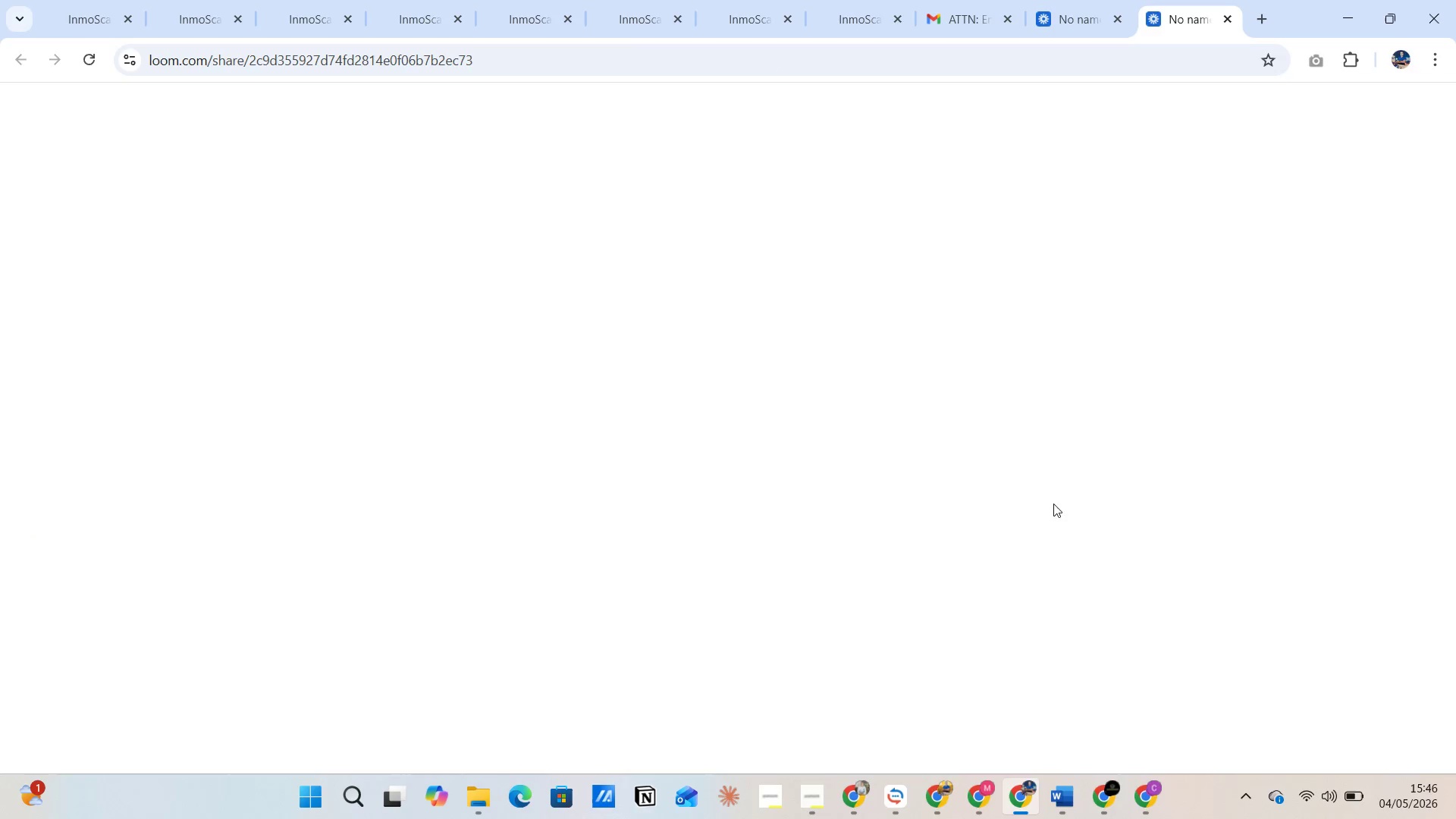 
wait(6.05)
 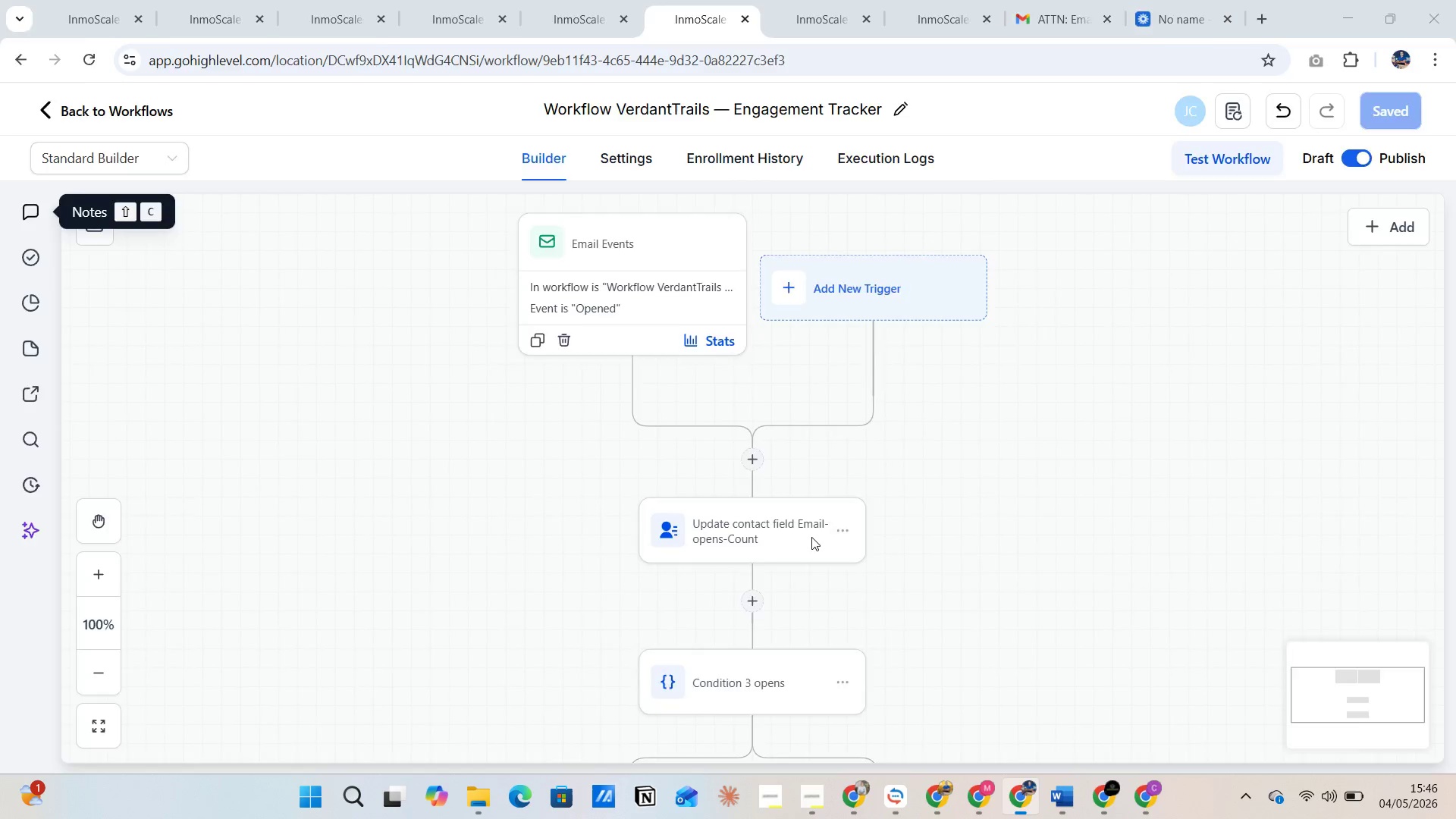 
left_click([499, 61])
 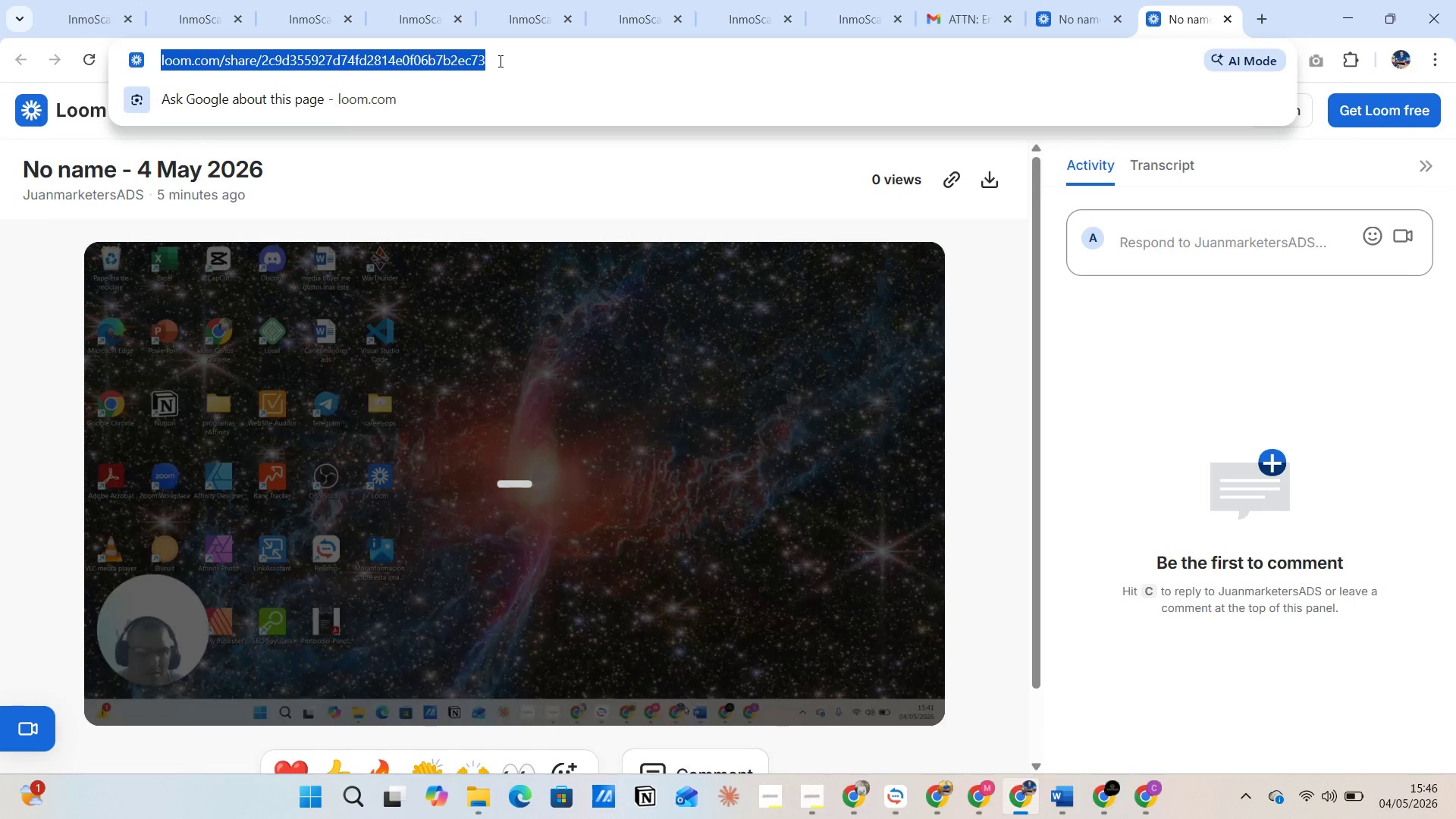 
key(Control+C)
 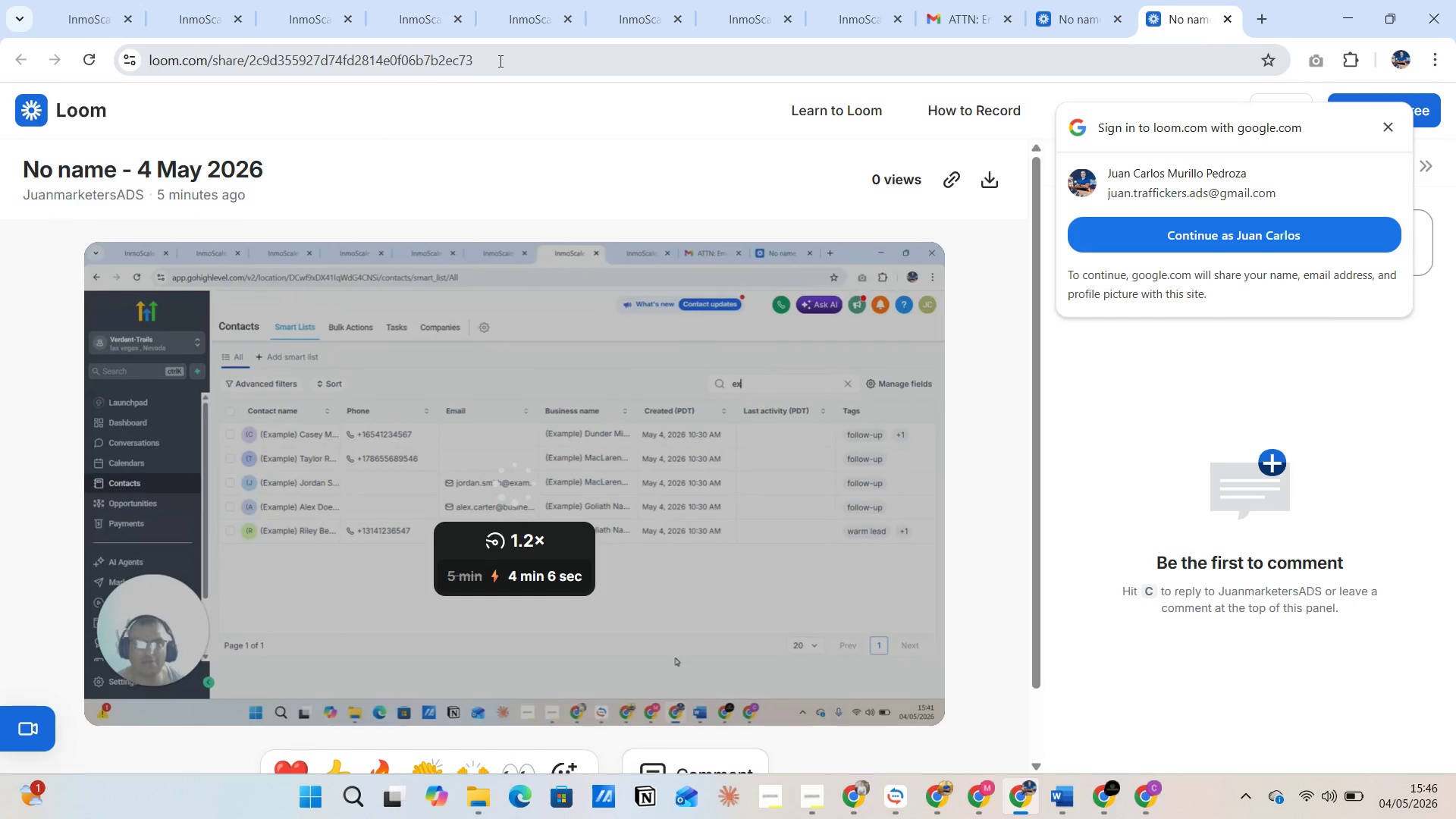 
left_click([499, 61])
 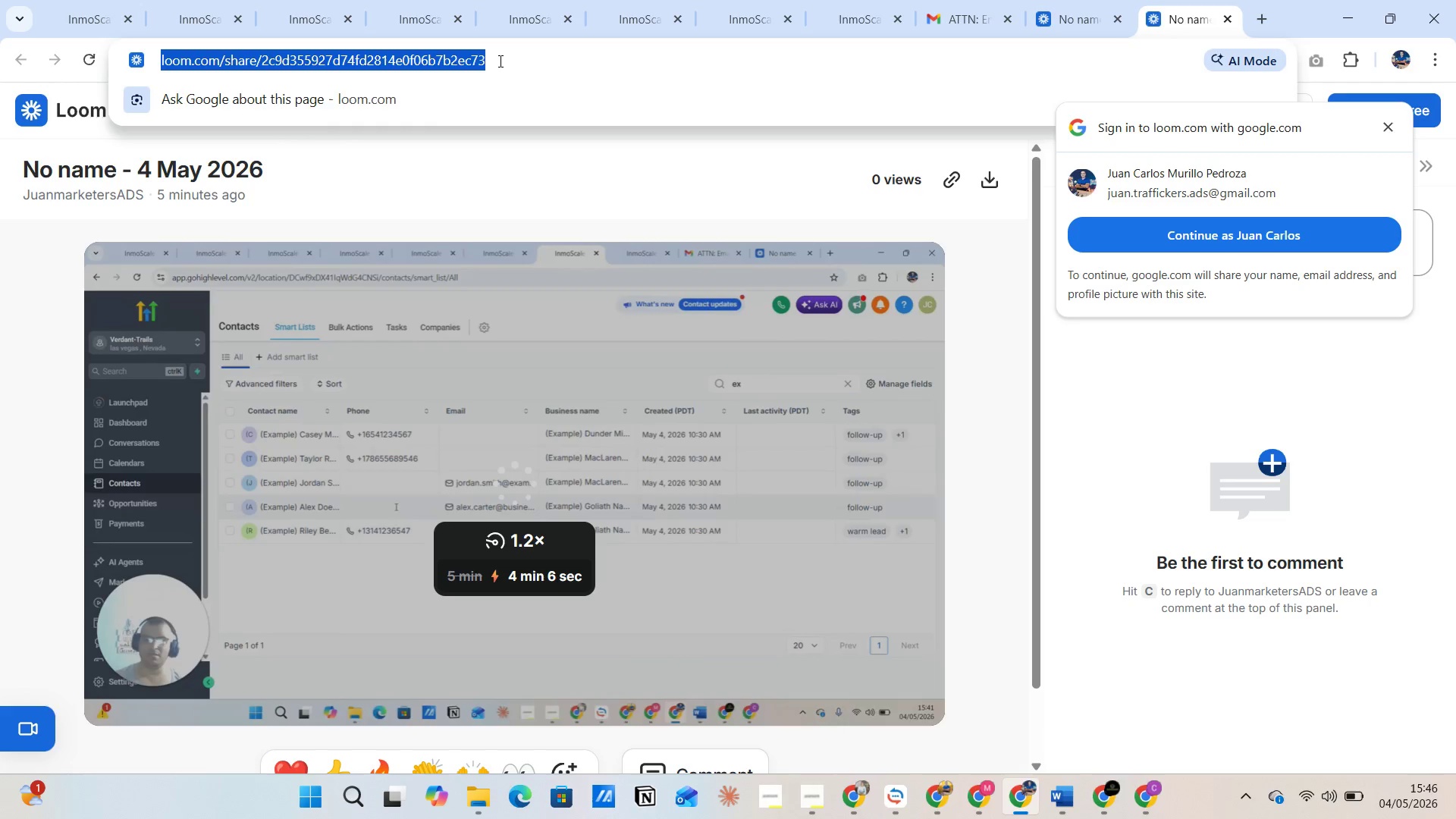 
key(Control+C)
 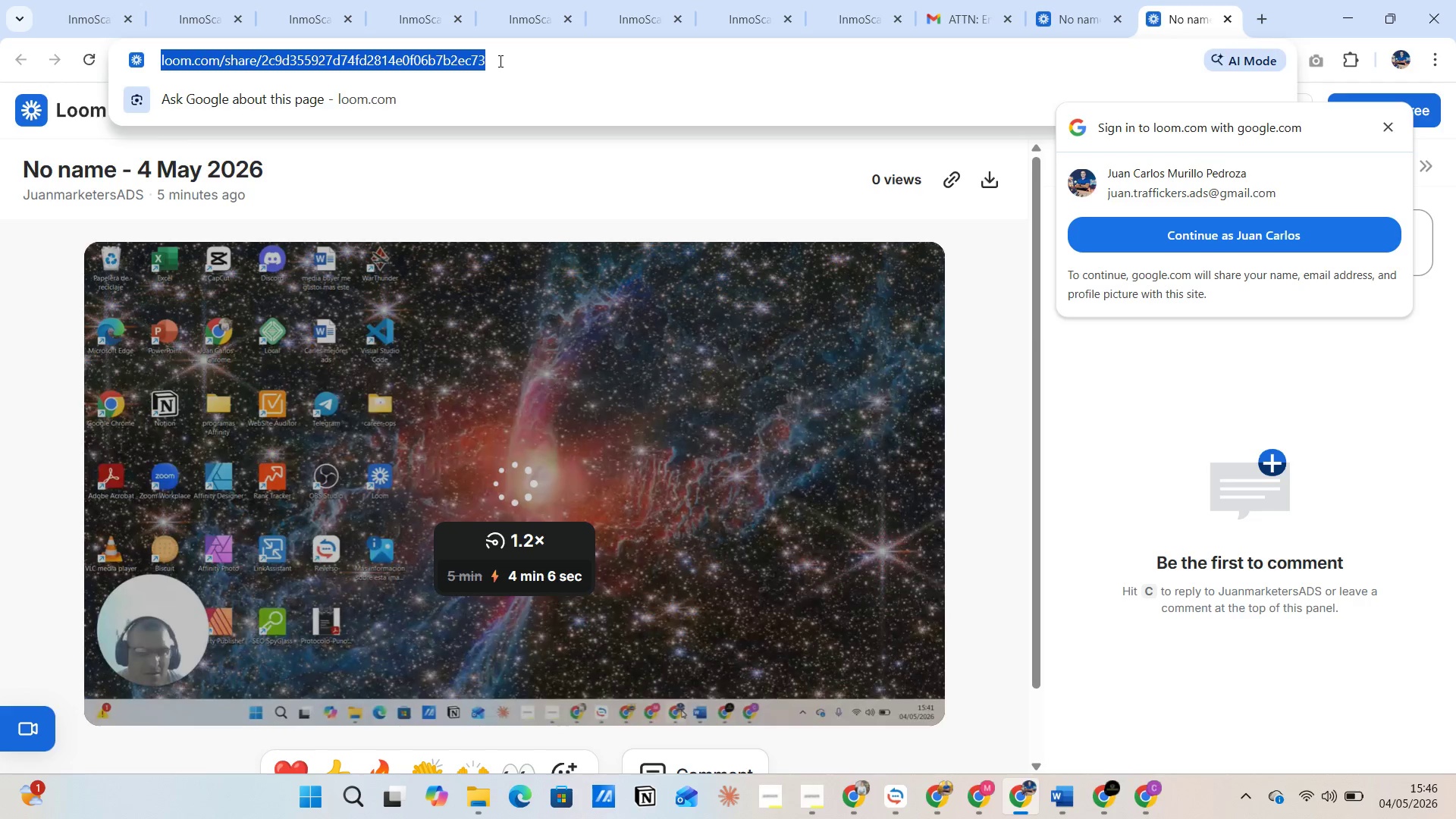 
key(Alt+Tab)
 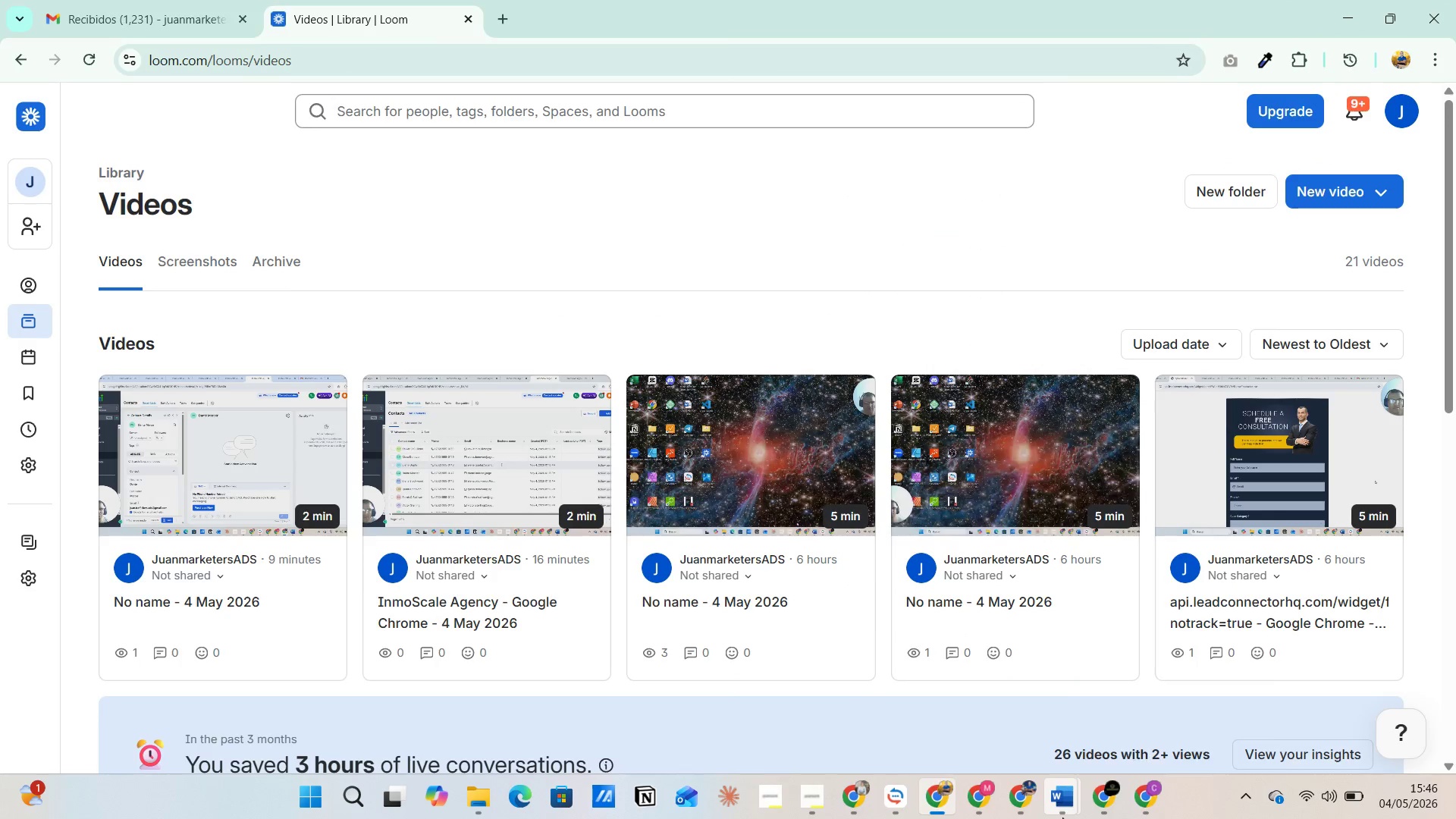 
scroll: coordinate [977, 659], scroll_direction: down, amount: 2.0
 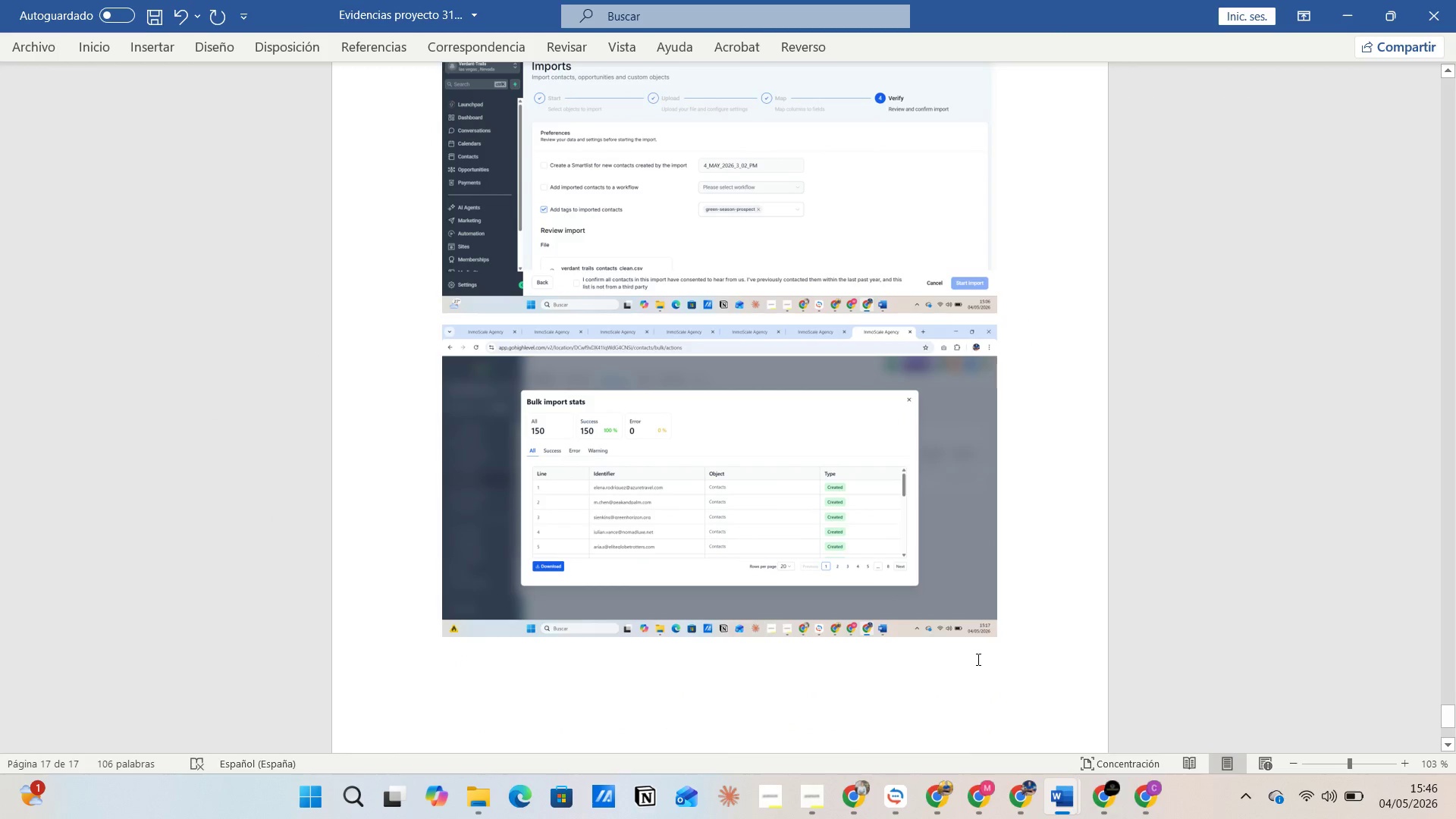 
left_click([1080, 733])
 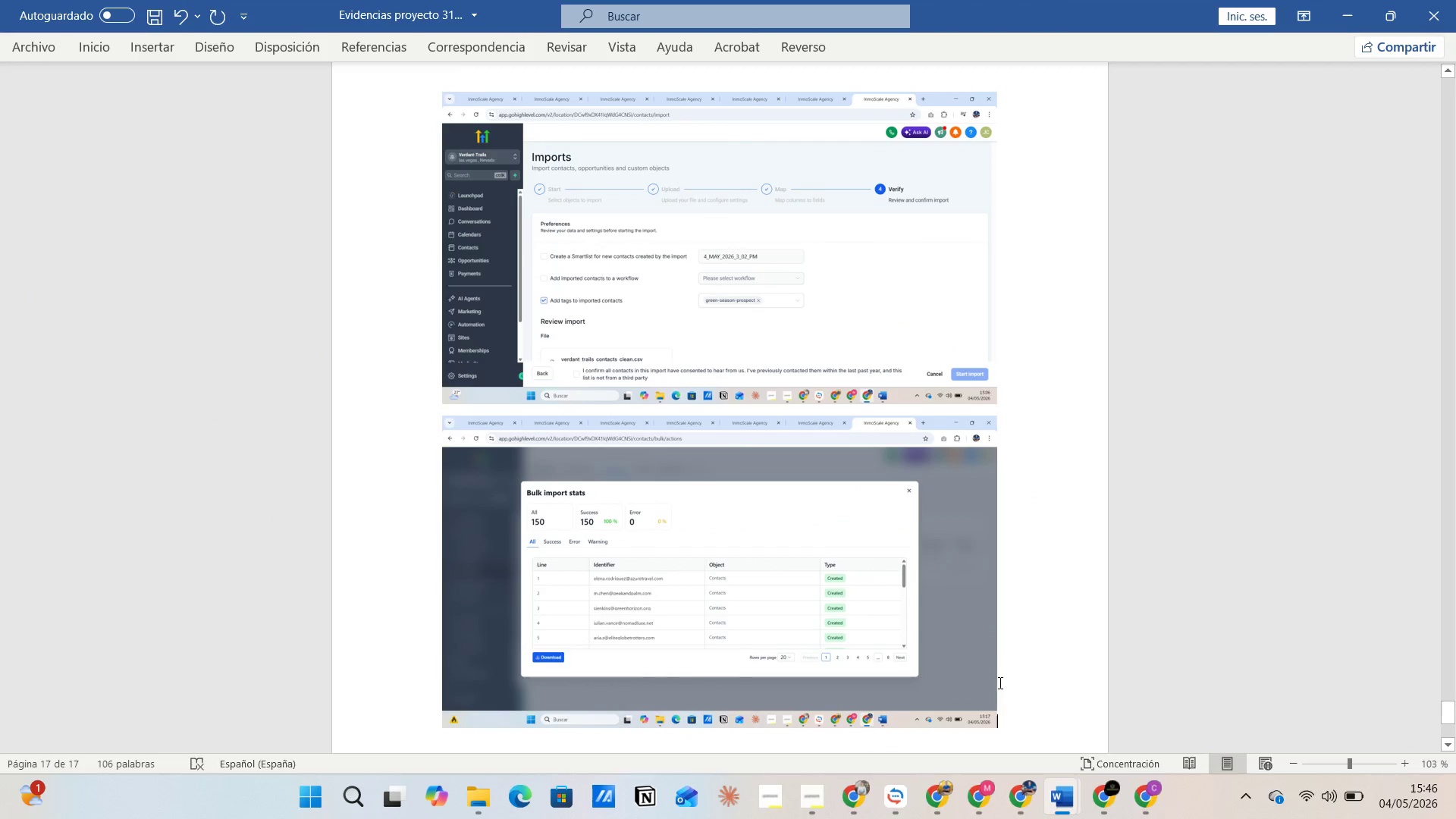 
scroll: coordinate [977, 659], scroll_direction: down, amount: 2.0
 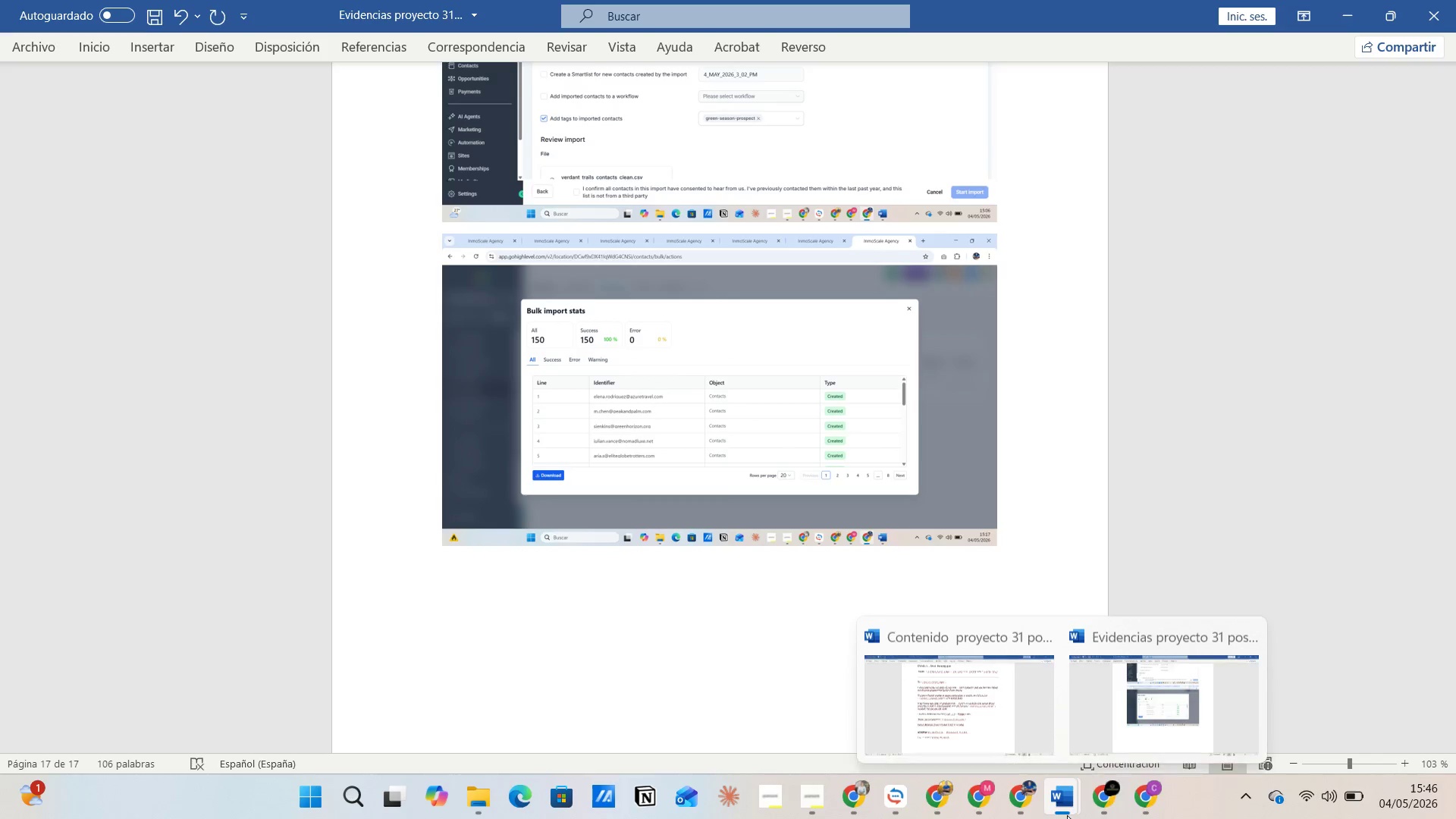 
key(Enter)
 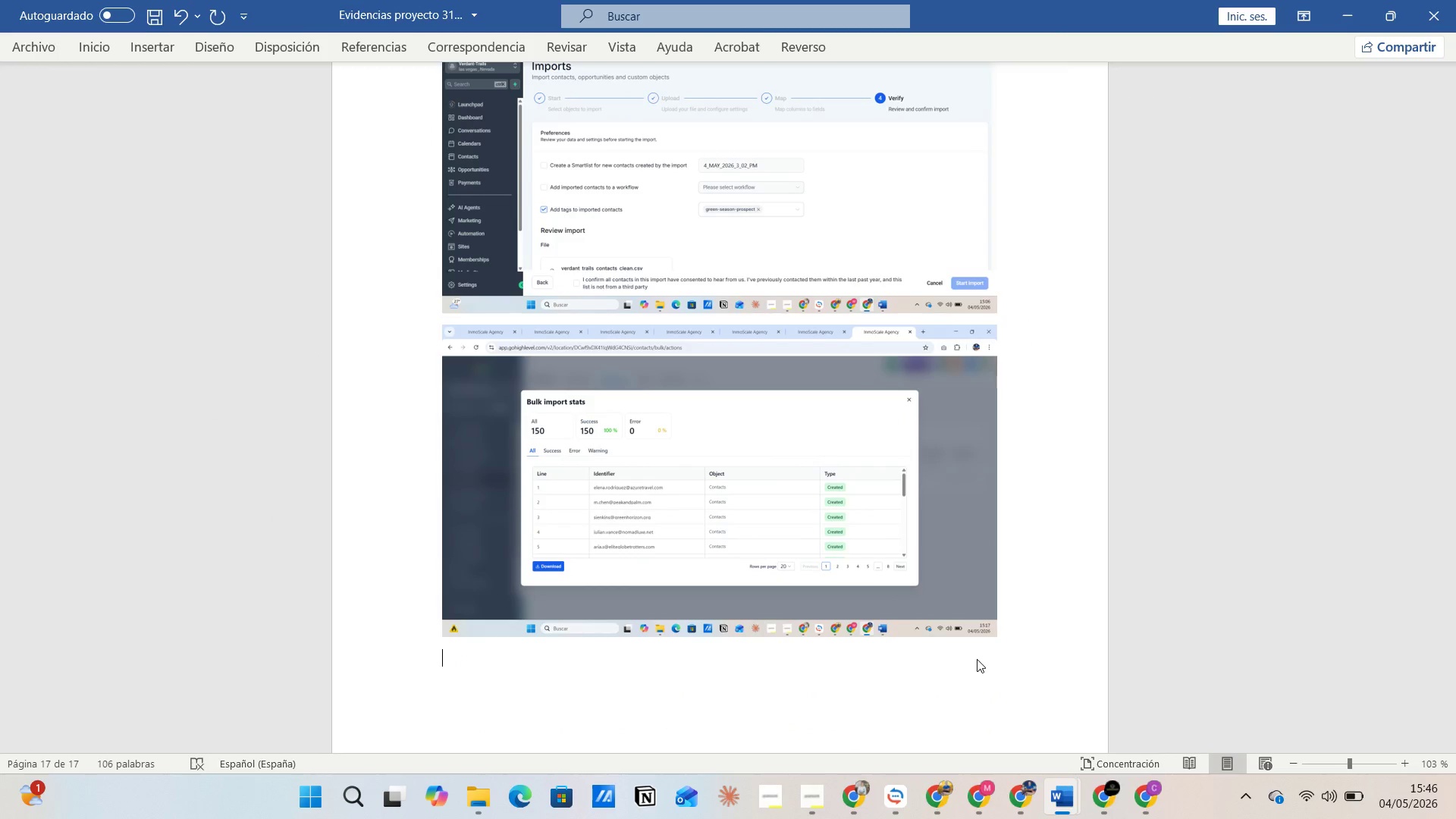 
left_click([981, 721])
 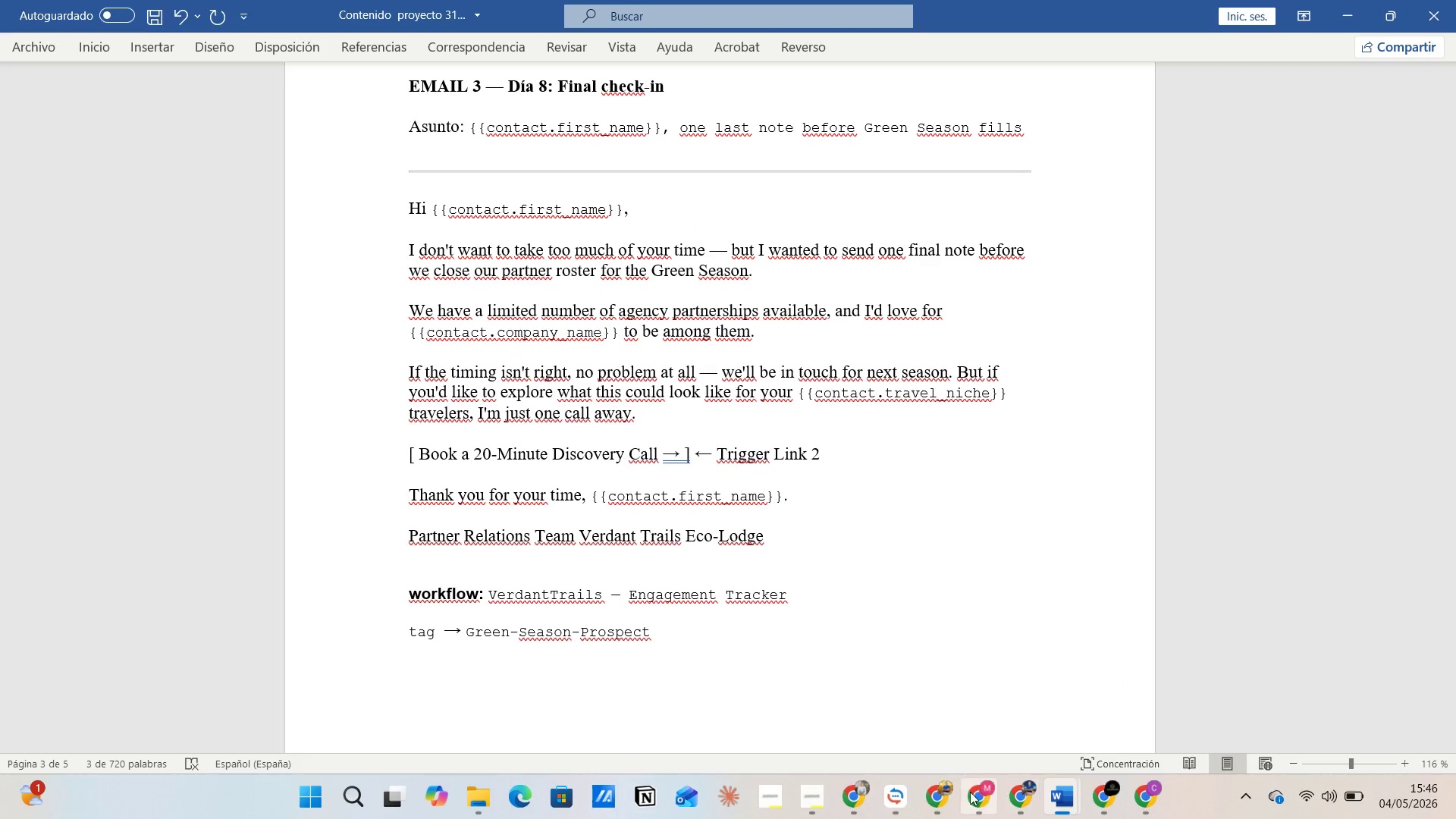 
left_click([944, 796])
 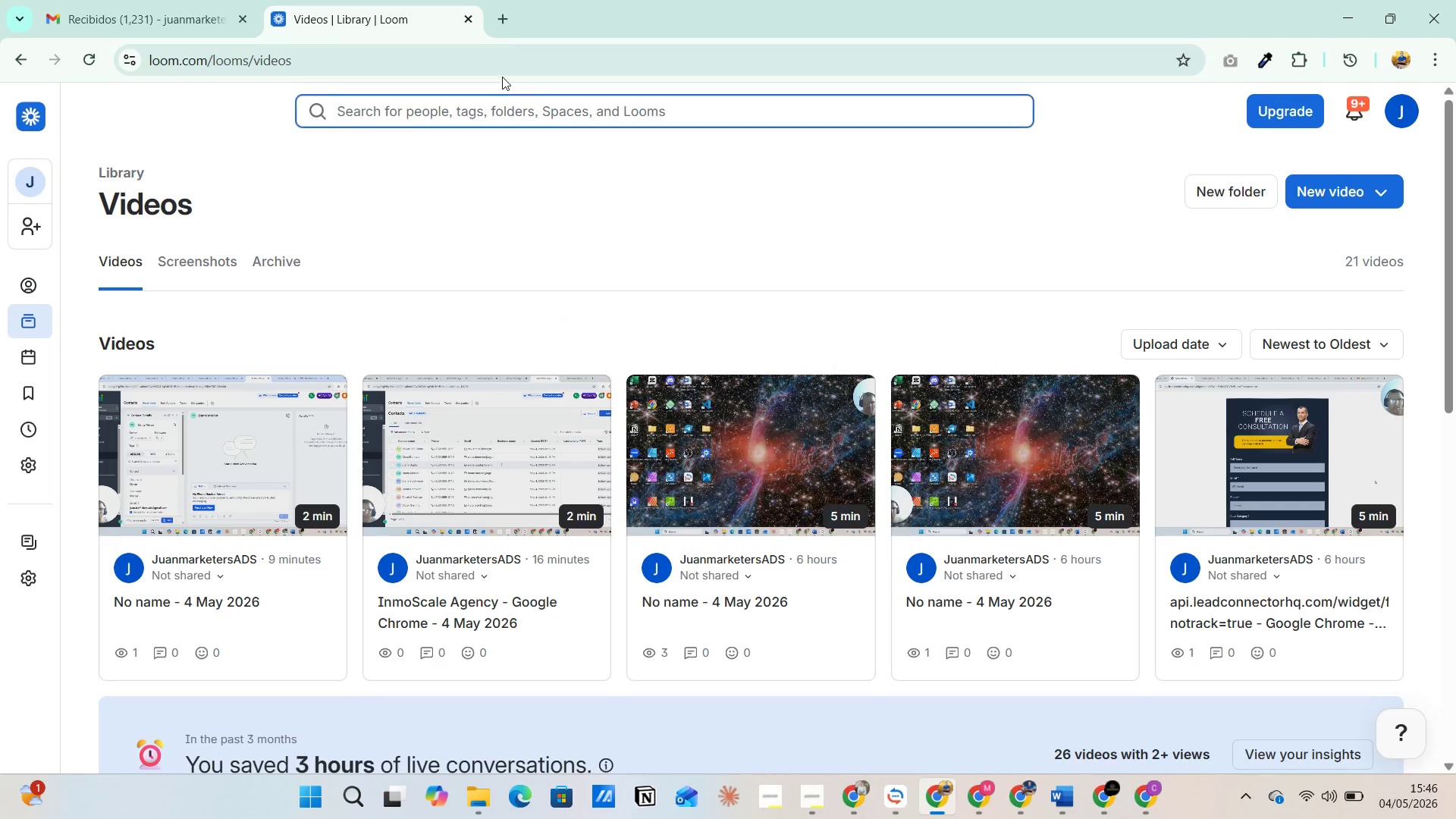 
left_click([501, 14])
 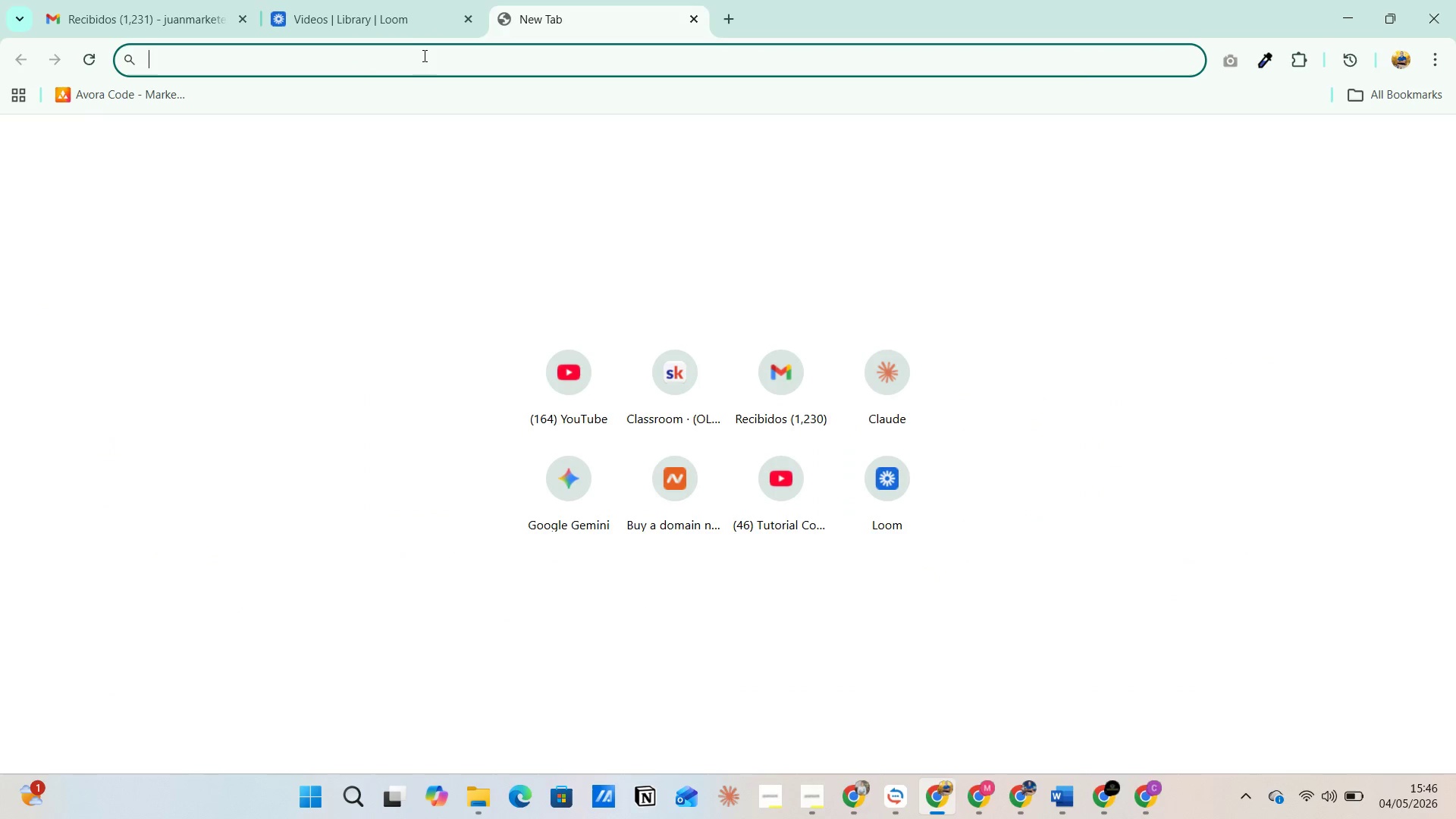 
key(Control+V)
 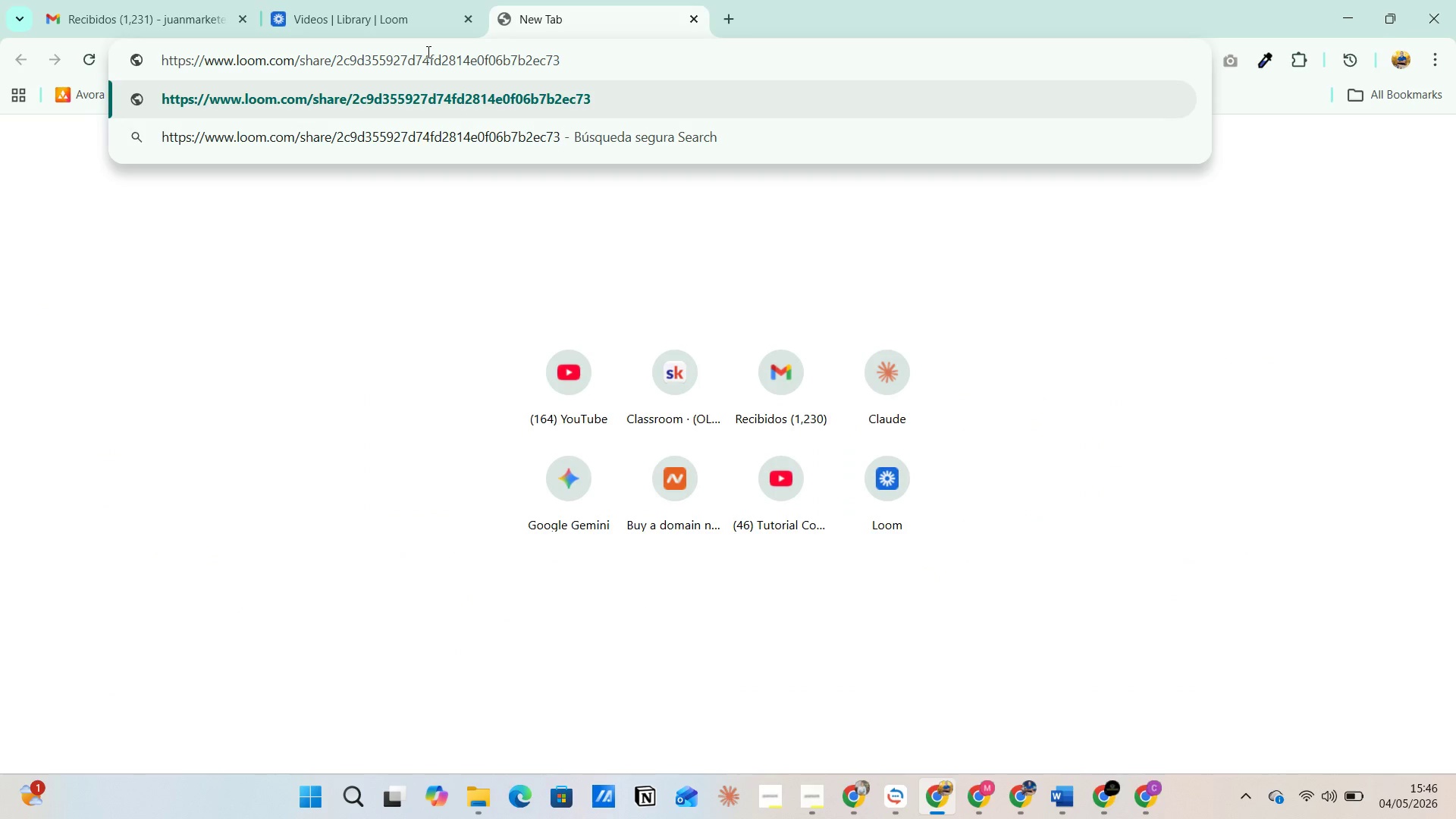 
key(Enter)
 